 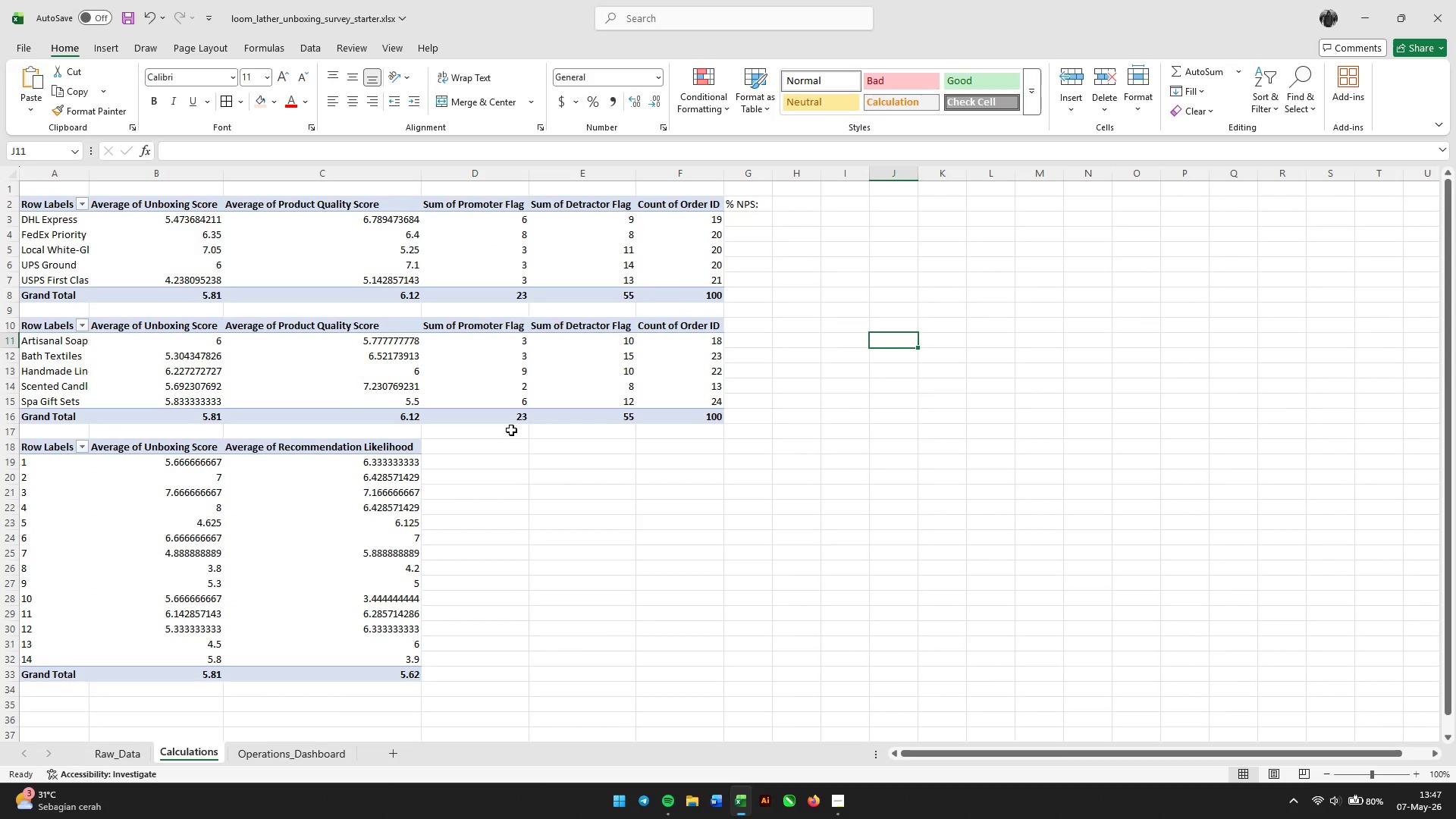 
left_click([752, 202])
 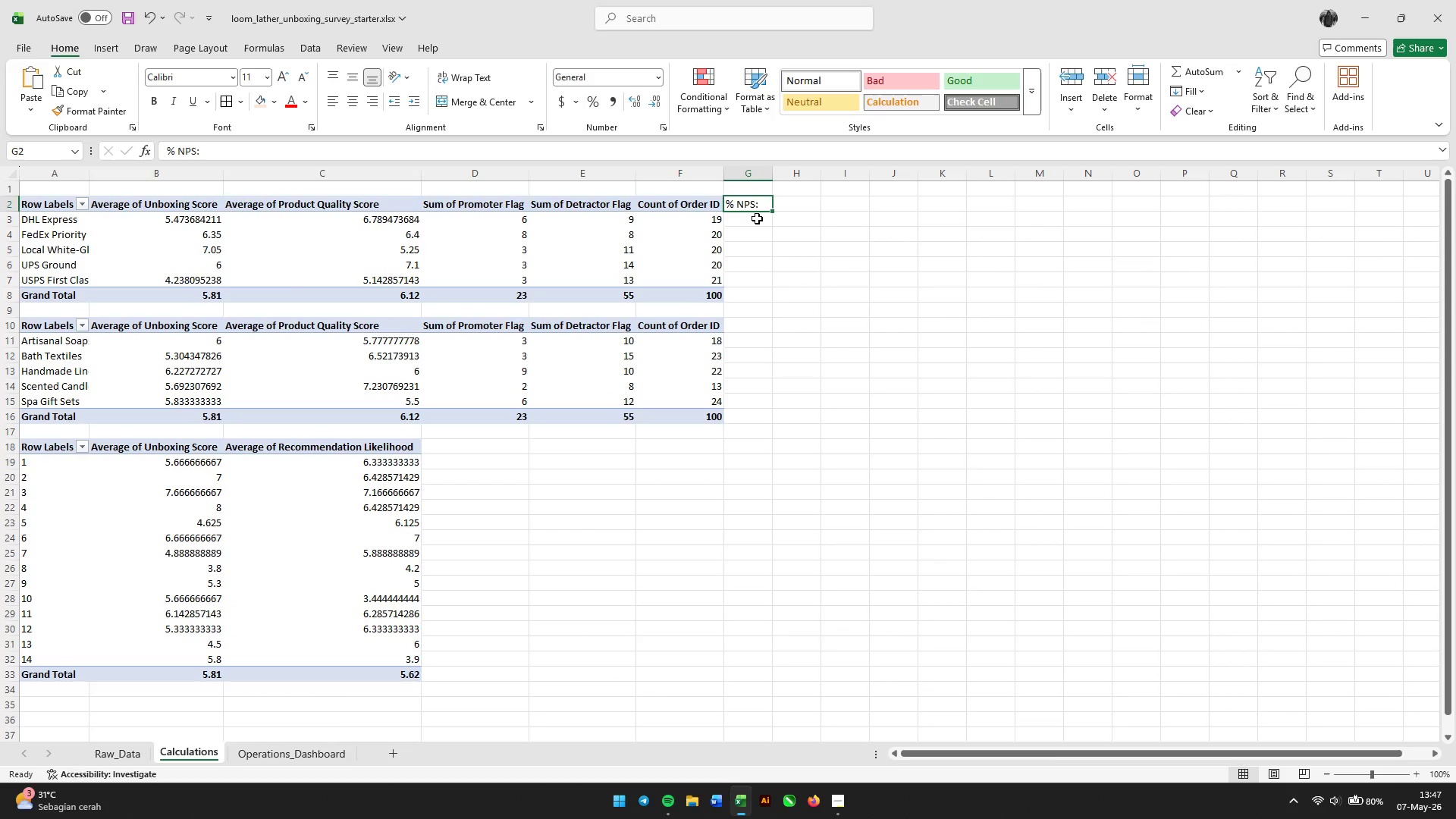 
left_click([757, 218])
 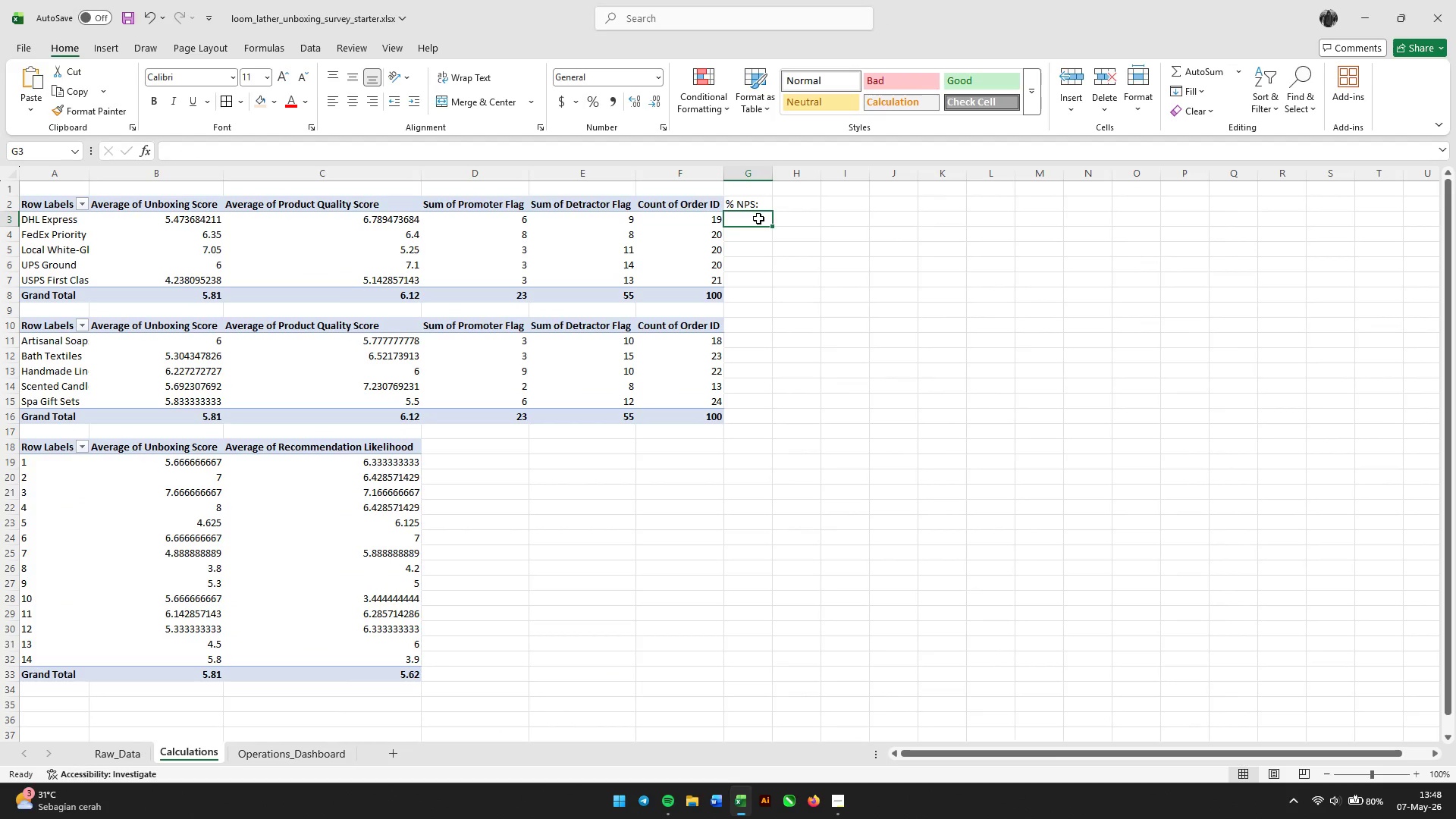 
left_click([755, 206])
 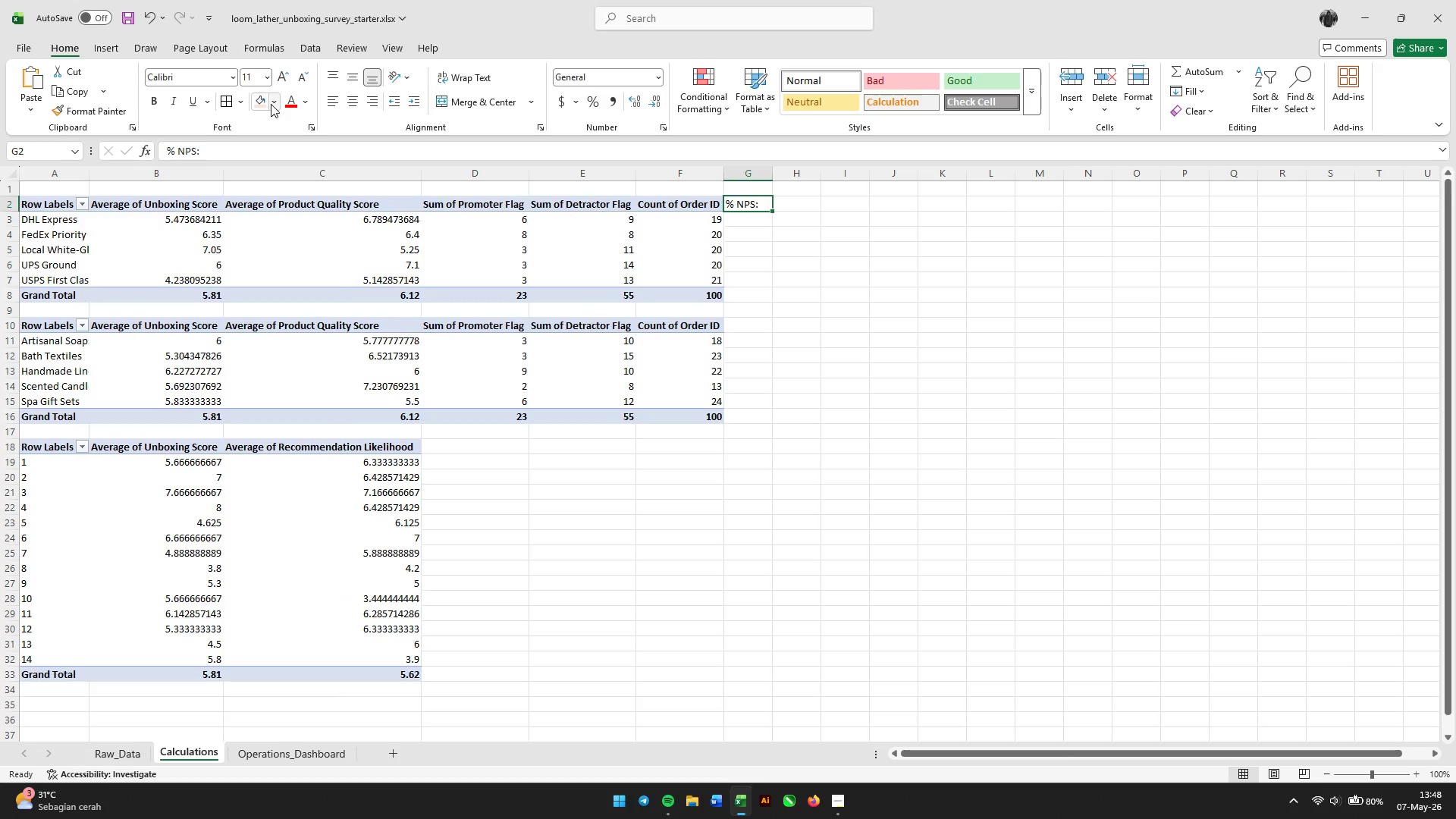 
left_click([265, 104])
 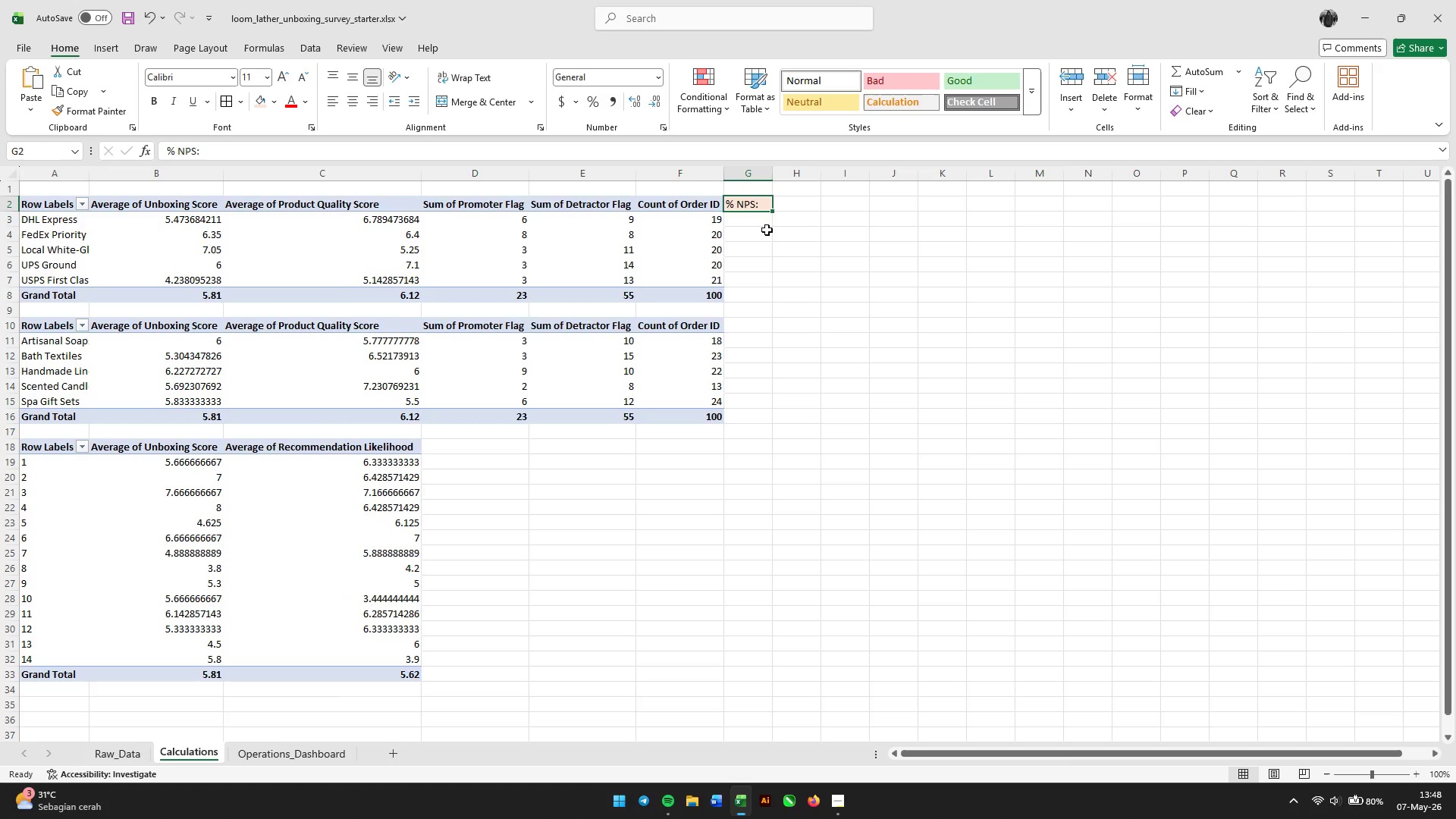 
left_click([762, 223])
 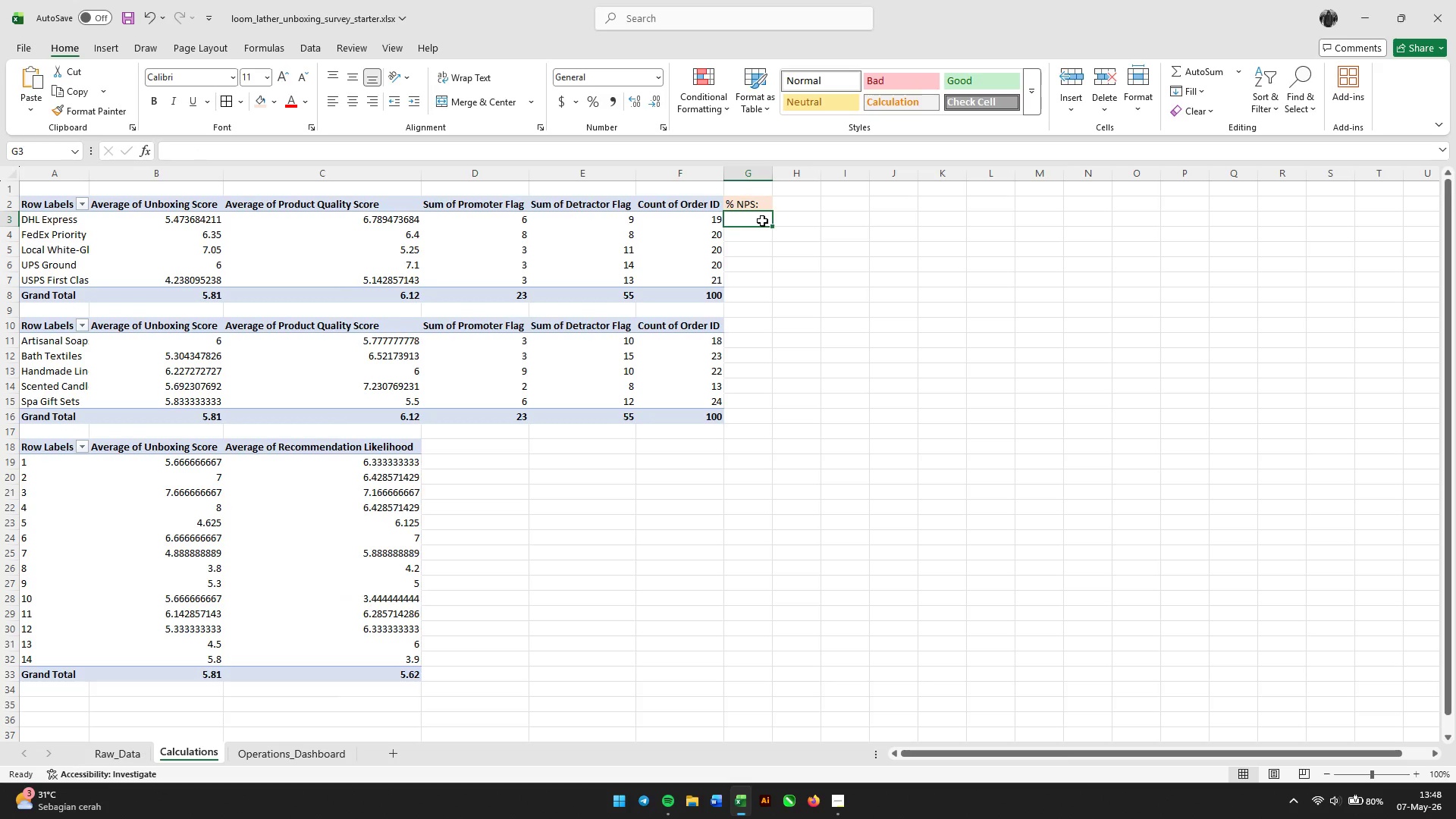 
left_click([758, 206])
 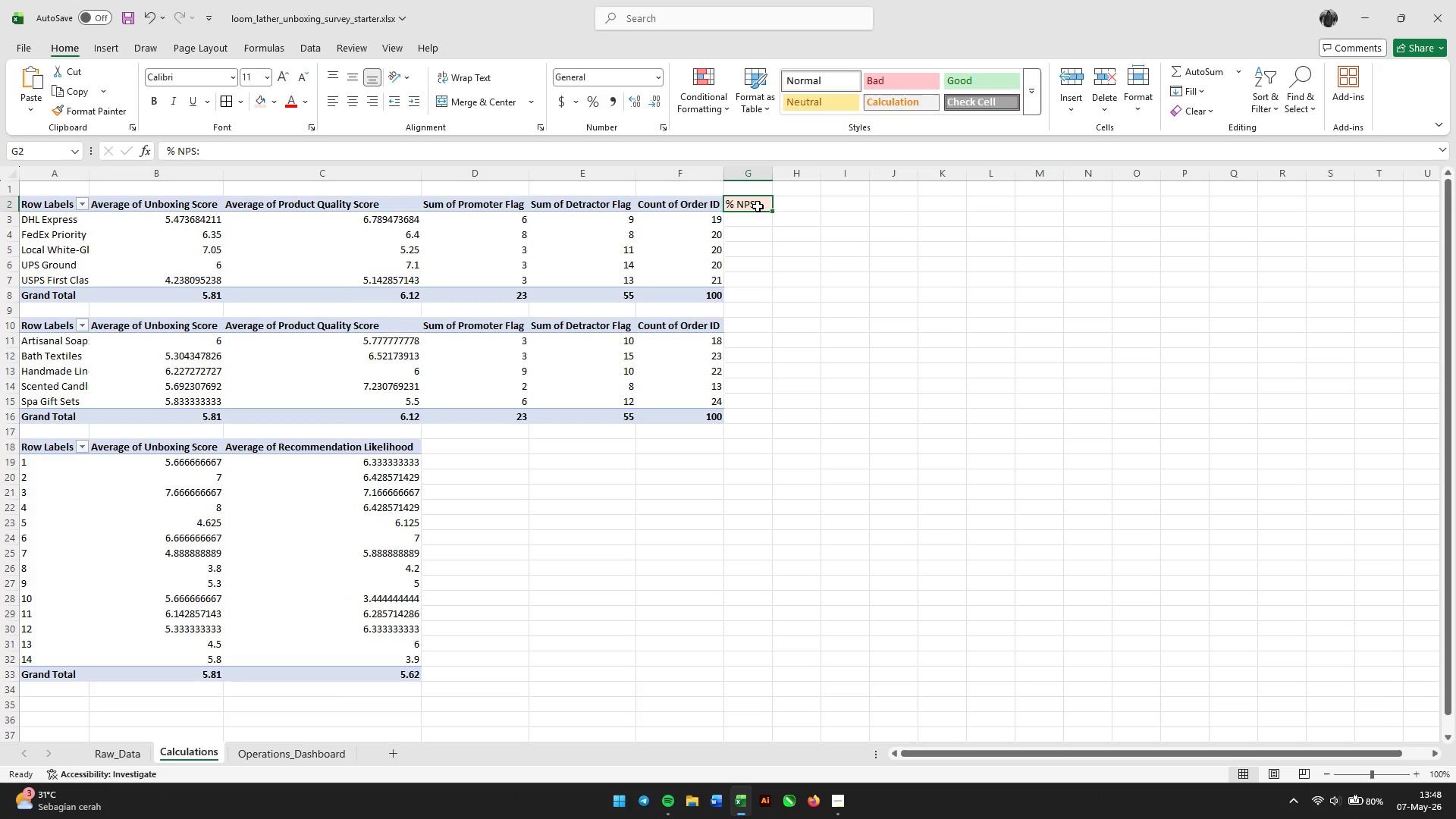 
key(Control+B)
 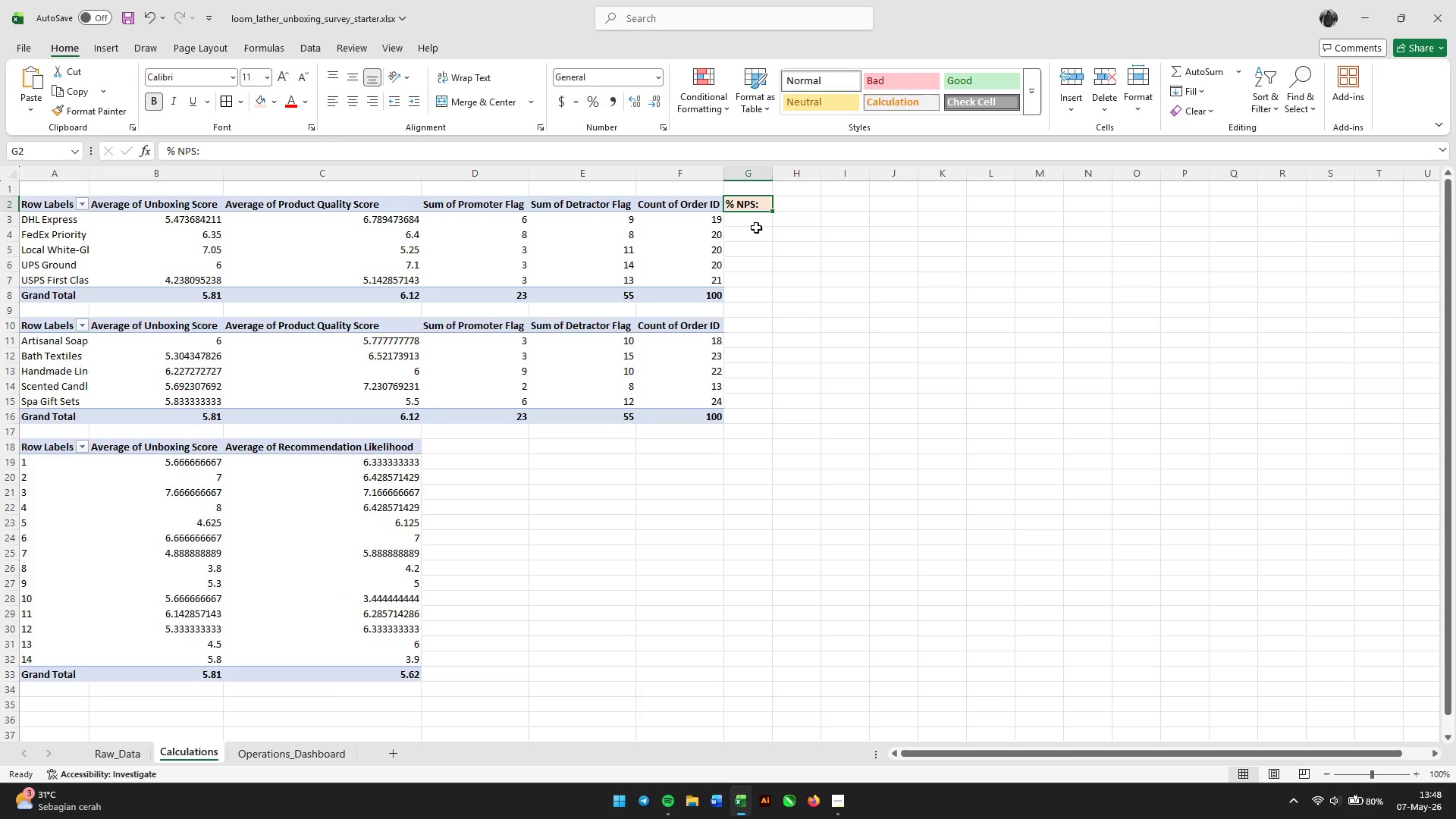 
left_click([756, 228])
 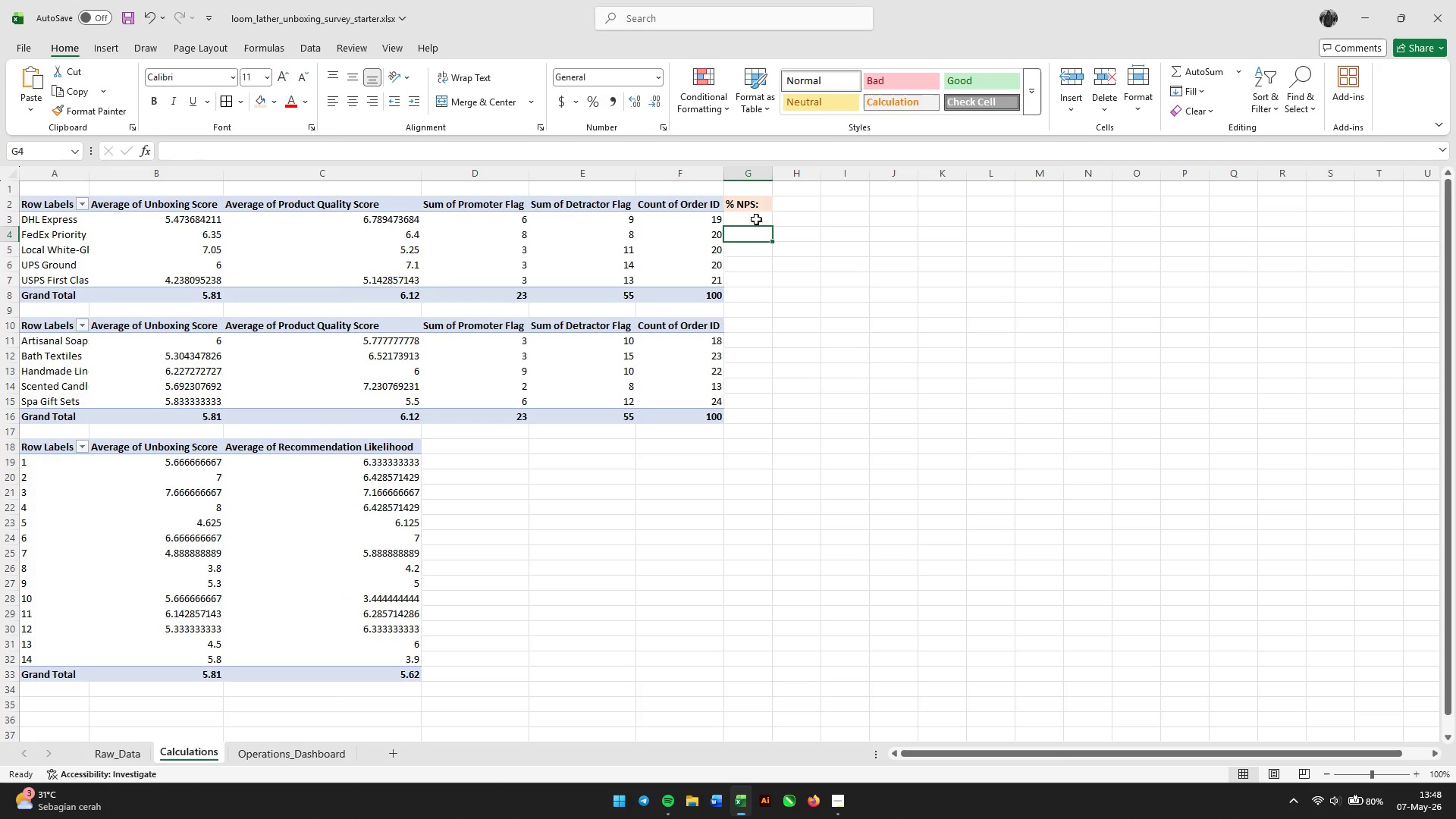 
left_click([756, 219])
 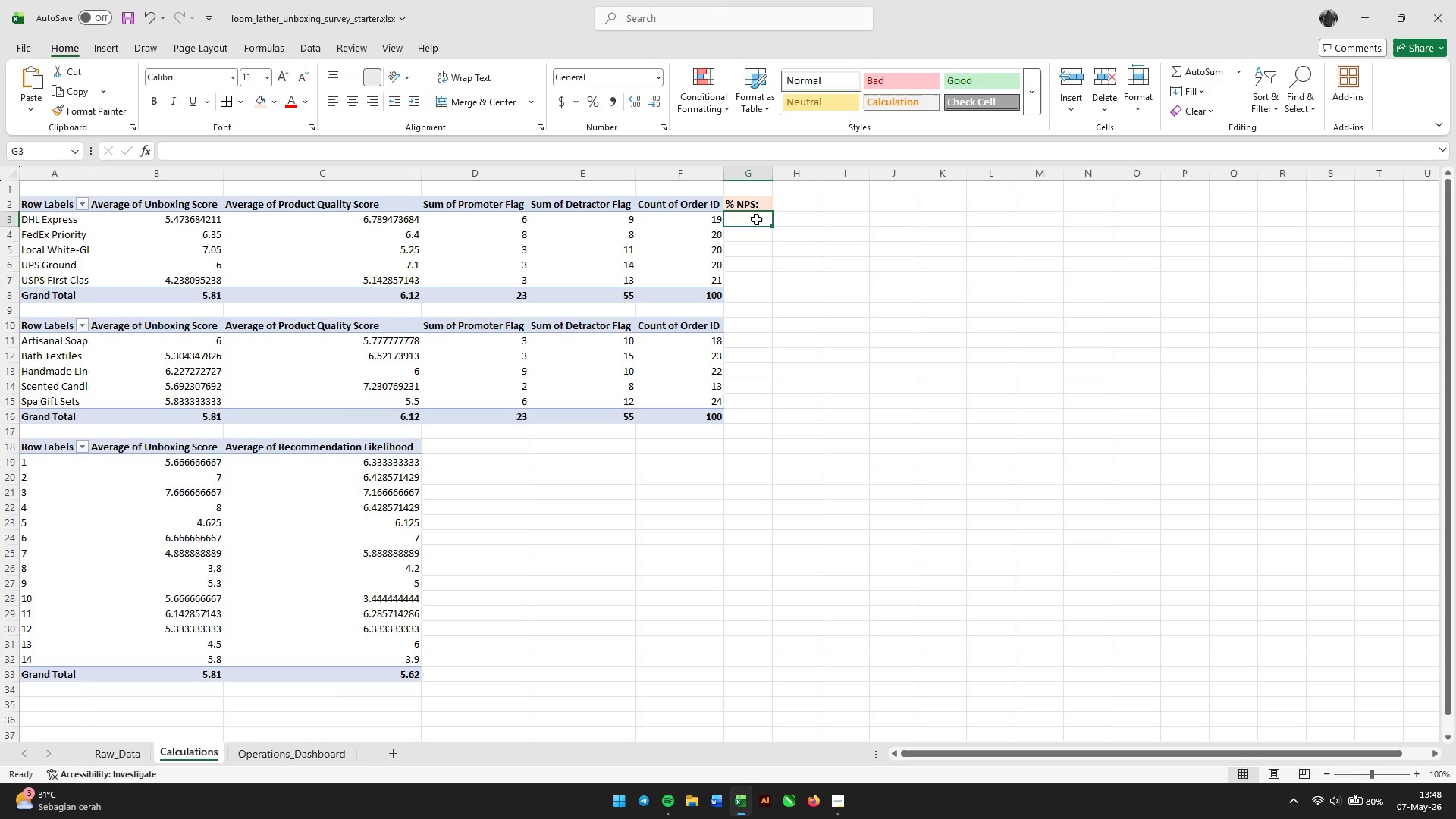 
wait(6.06)
 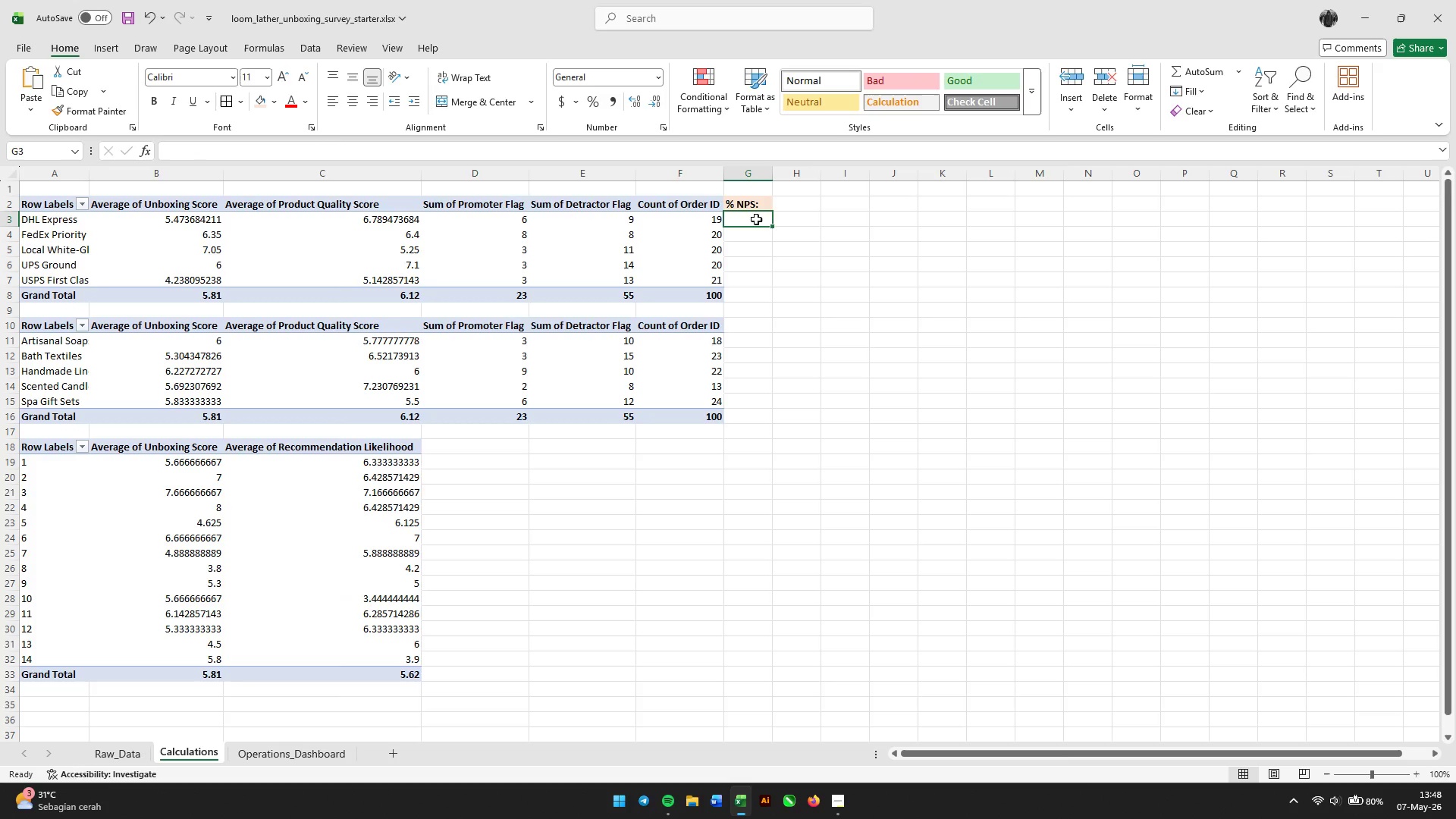 
scroll: coordinate [778, 284], scroll_direction: up, amount: 1.0
 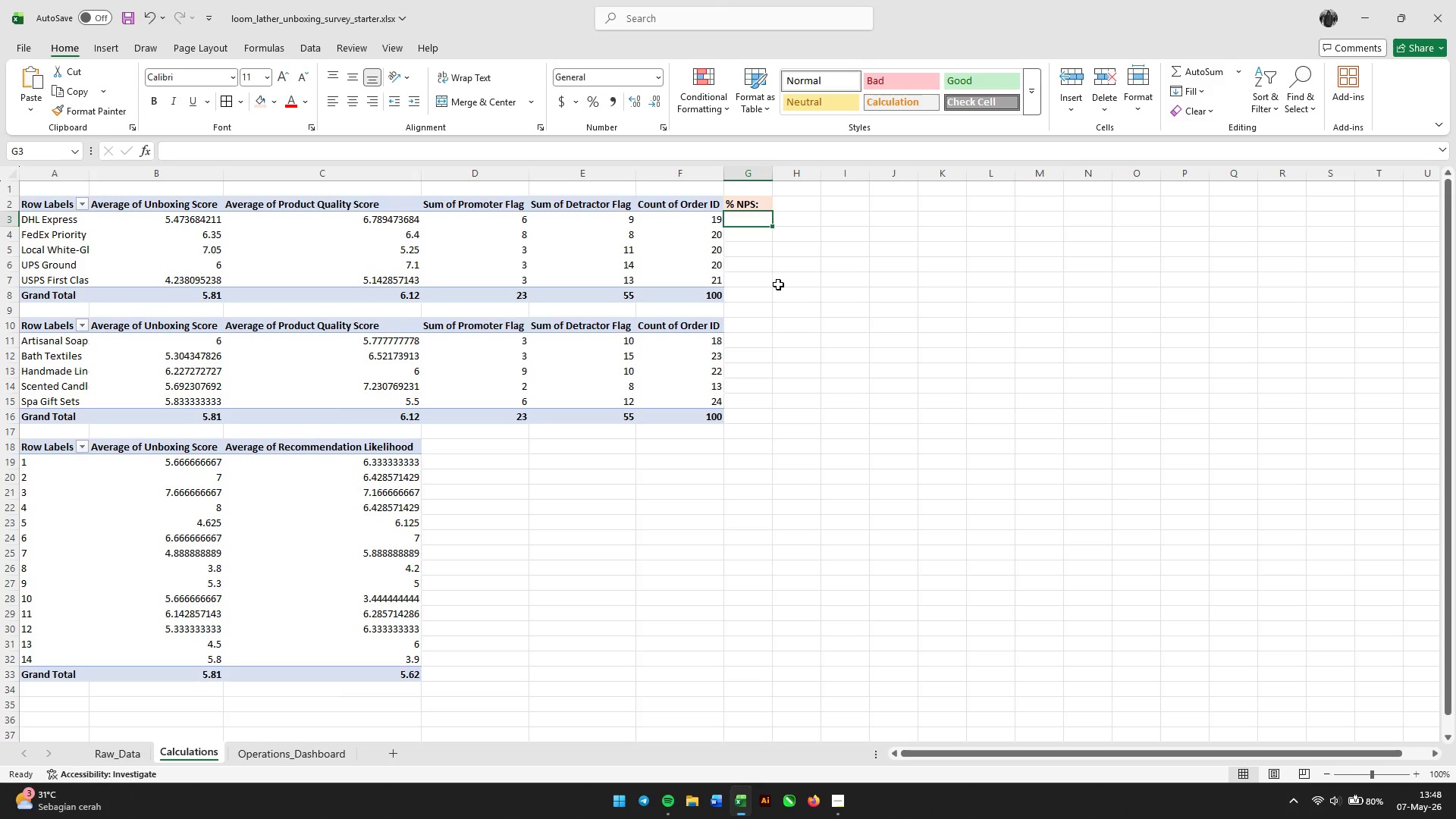 
key(Equal)
 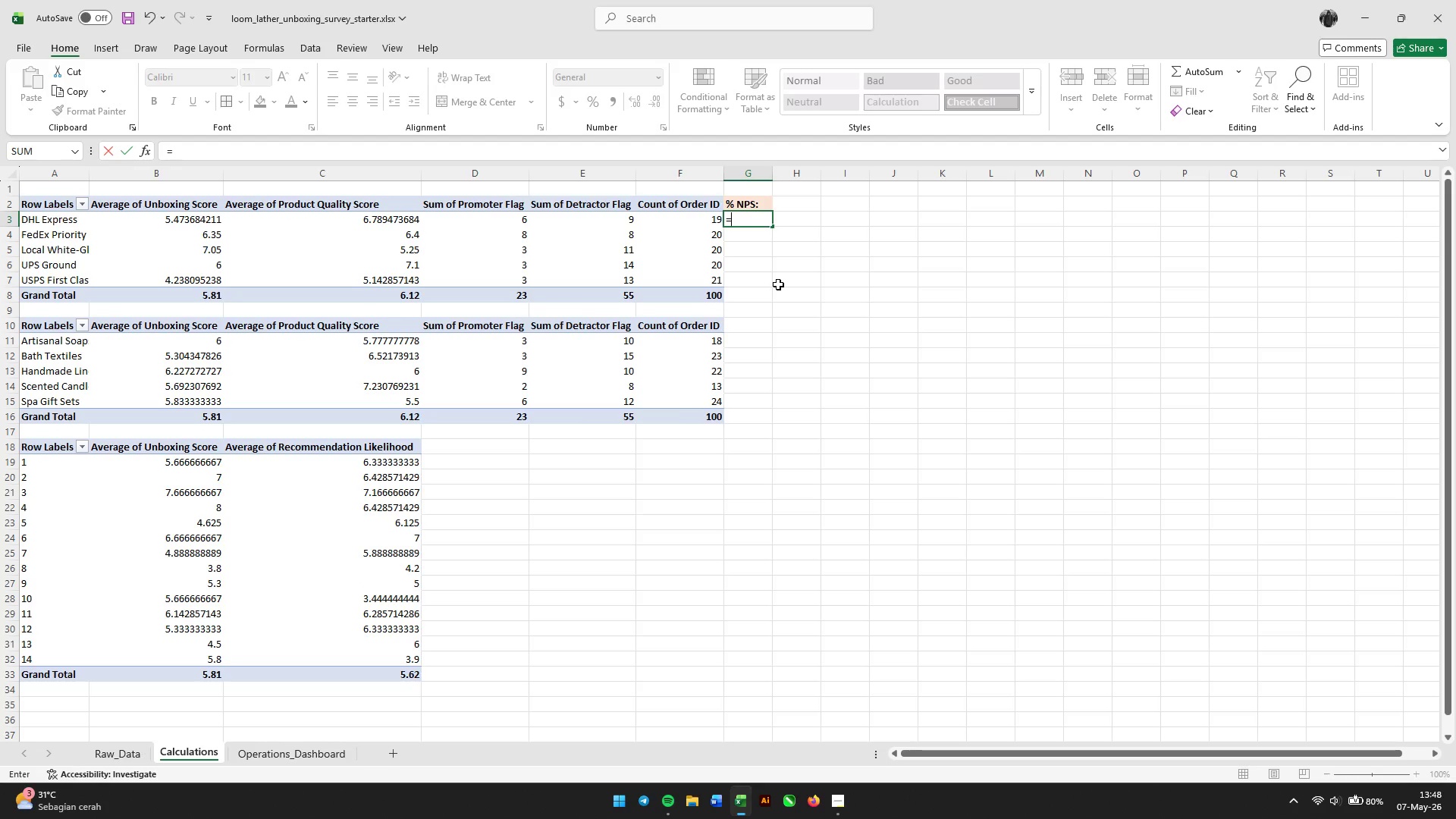 
wait(8.67)
 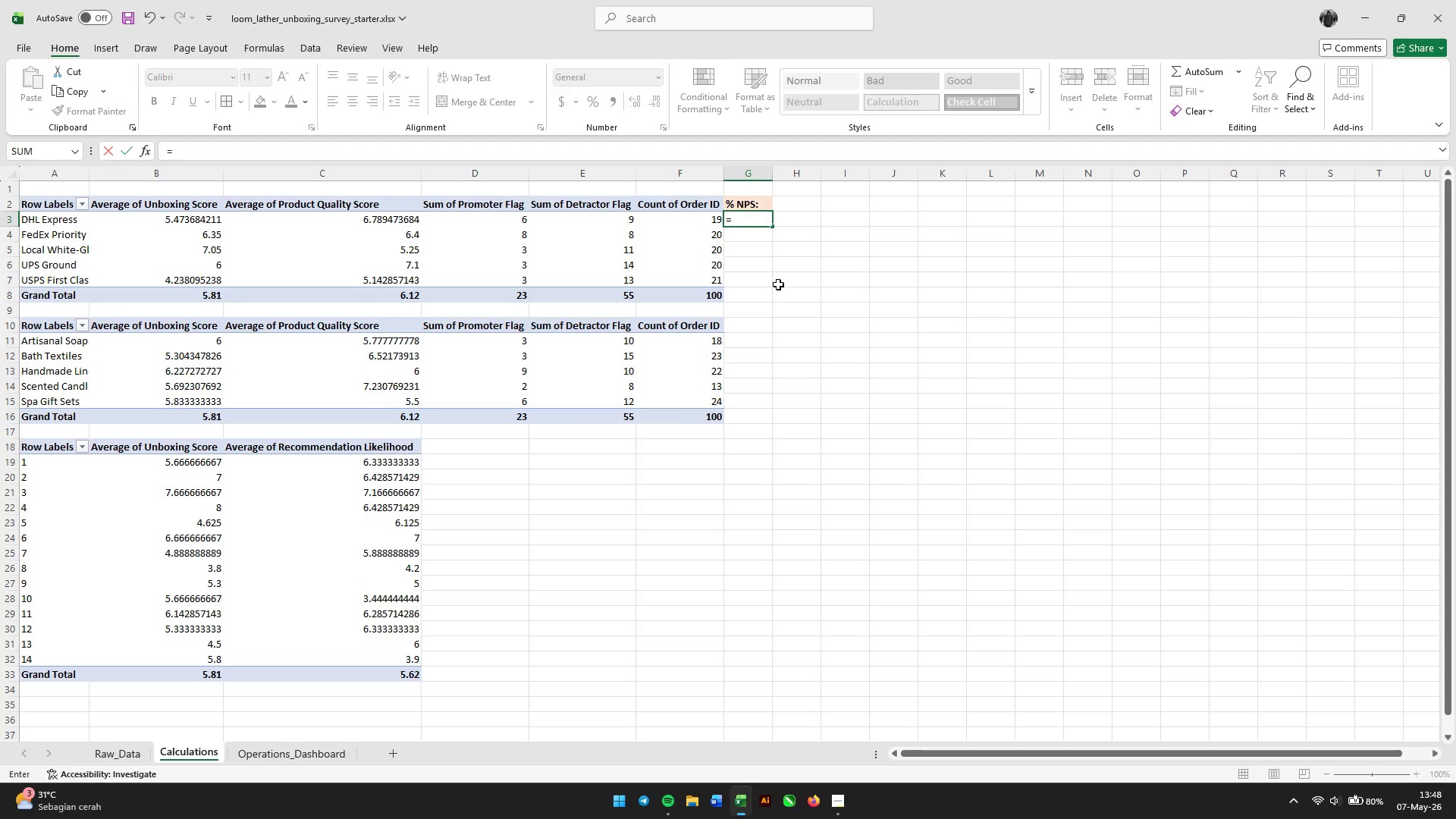 
key(Shift+D)
 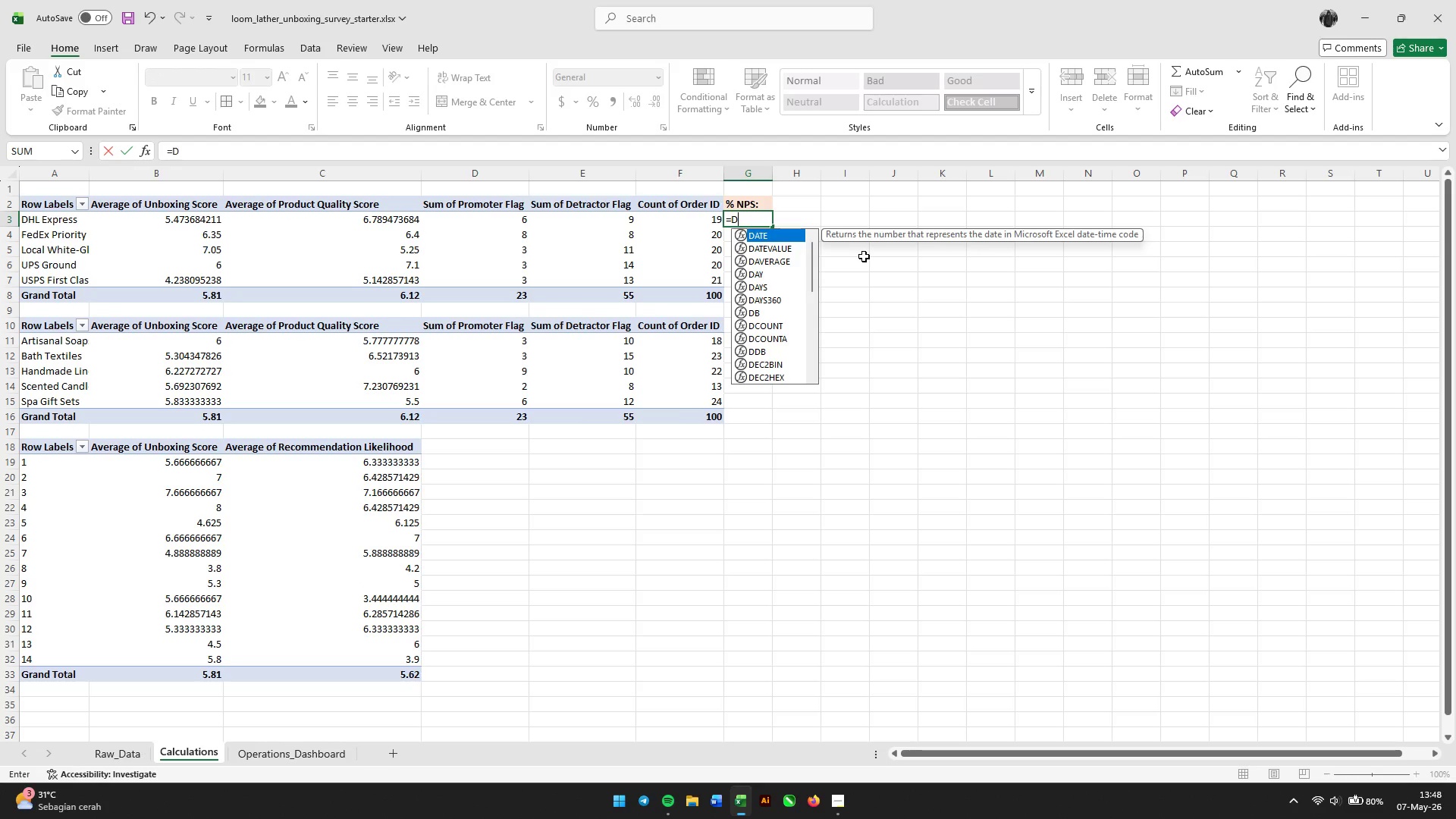 
key(Numpad3)
 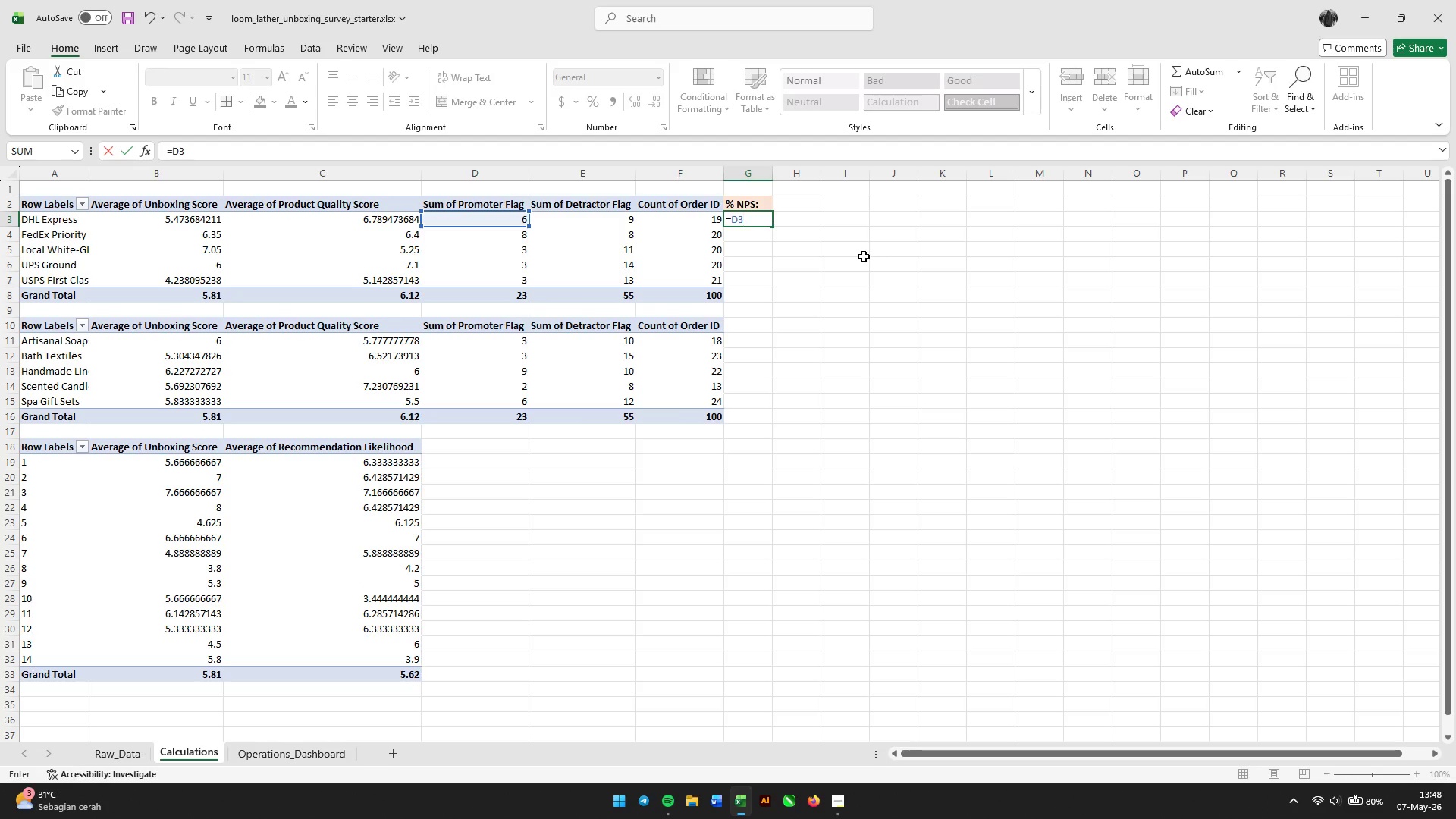 
key(F2)
 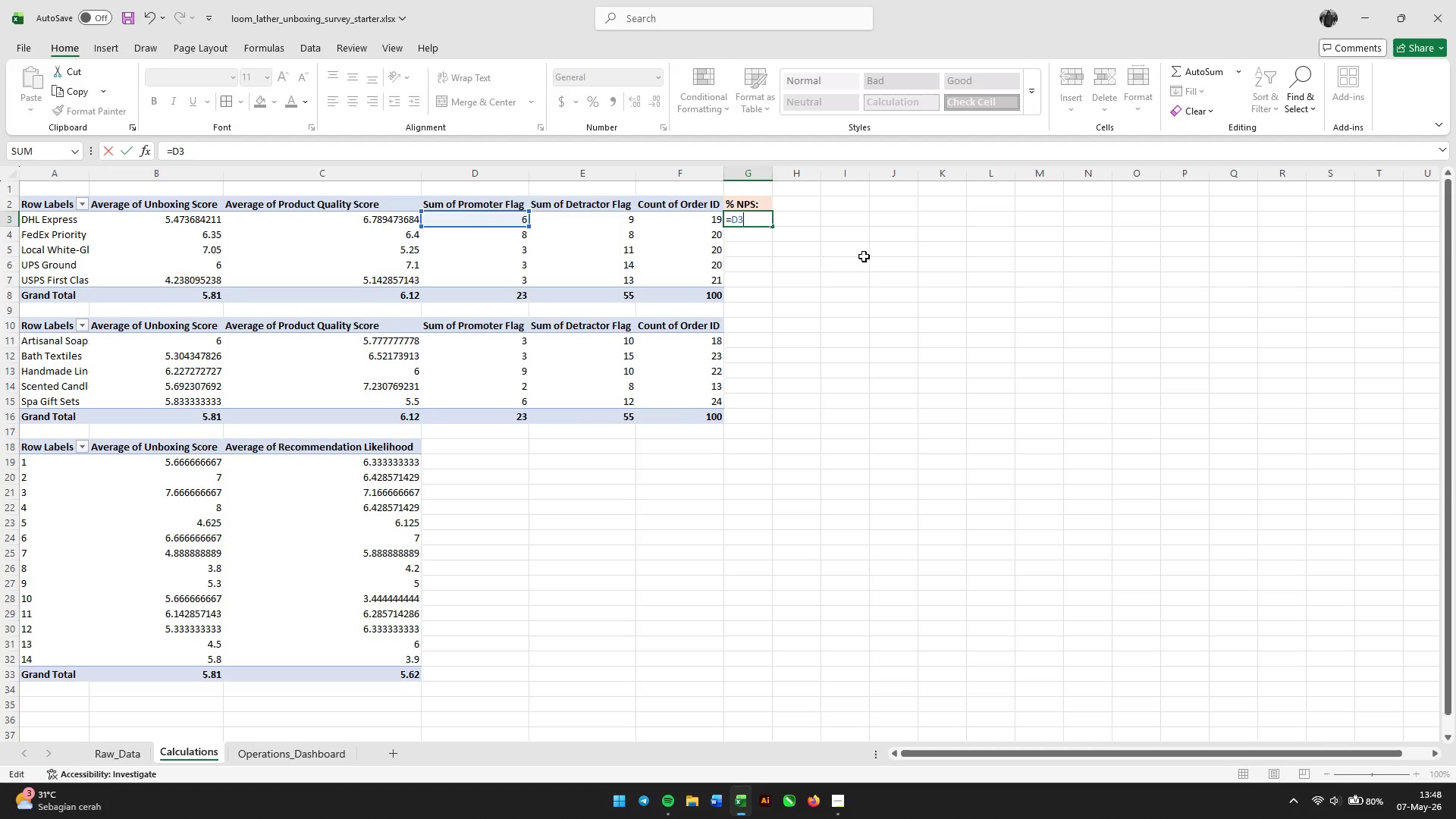 
key(ArrowLeft)
 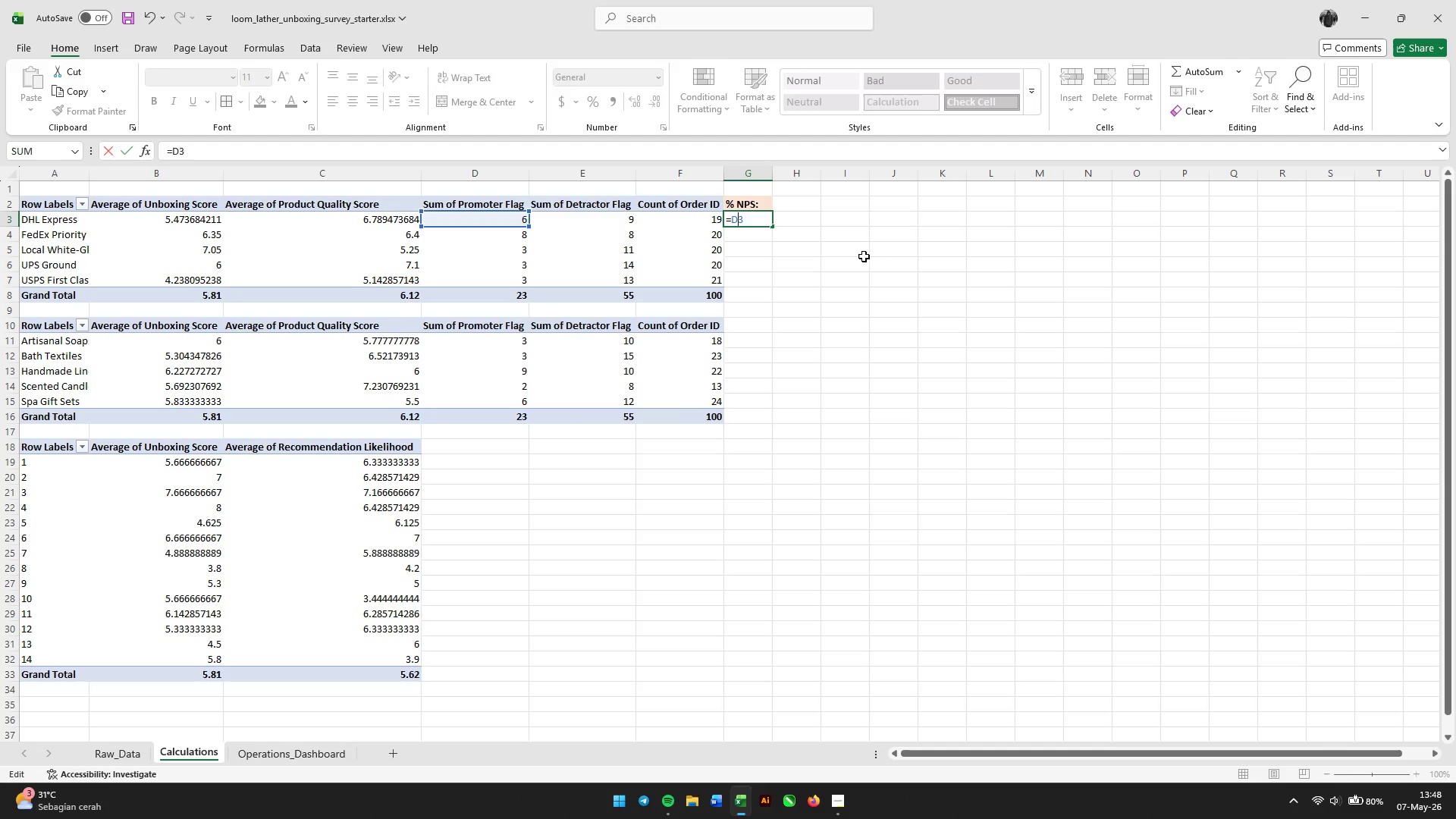 
key(ArrowLeft)
 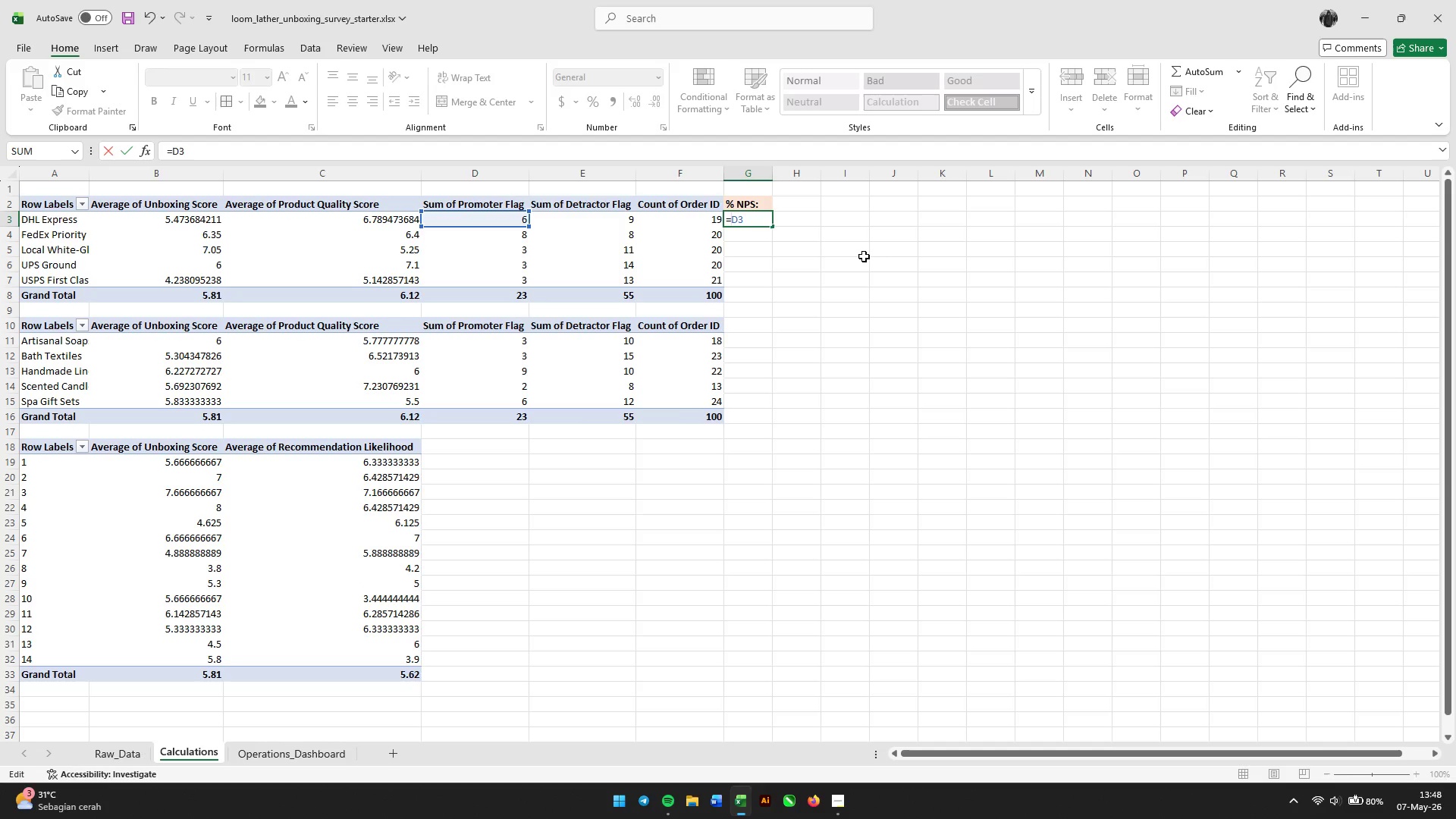 
key(Shift+9)
 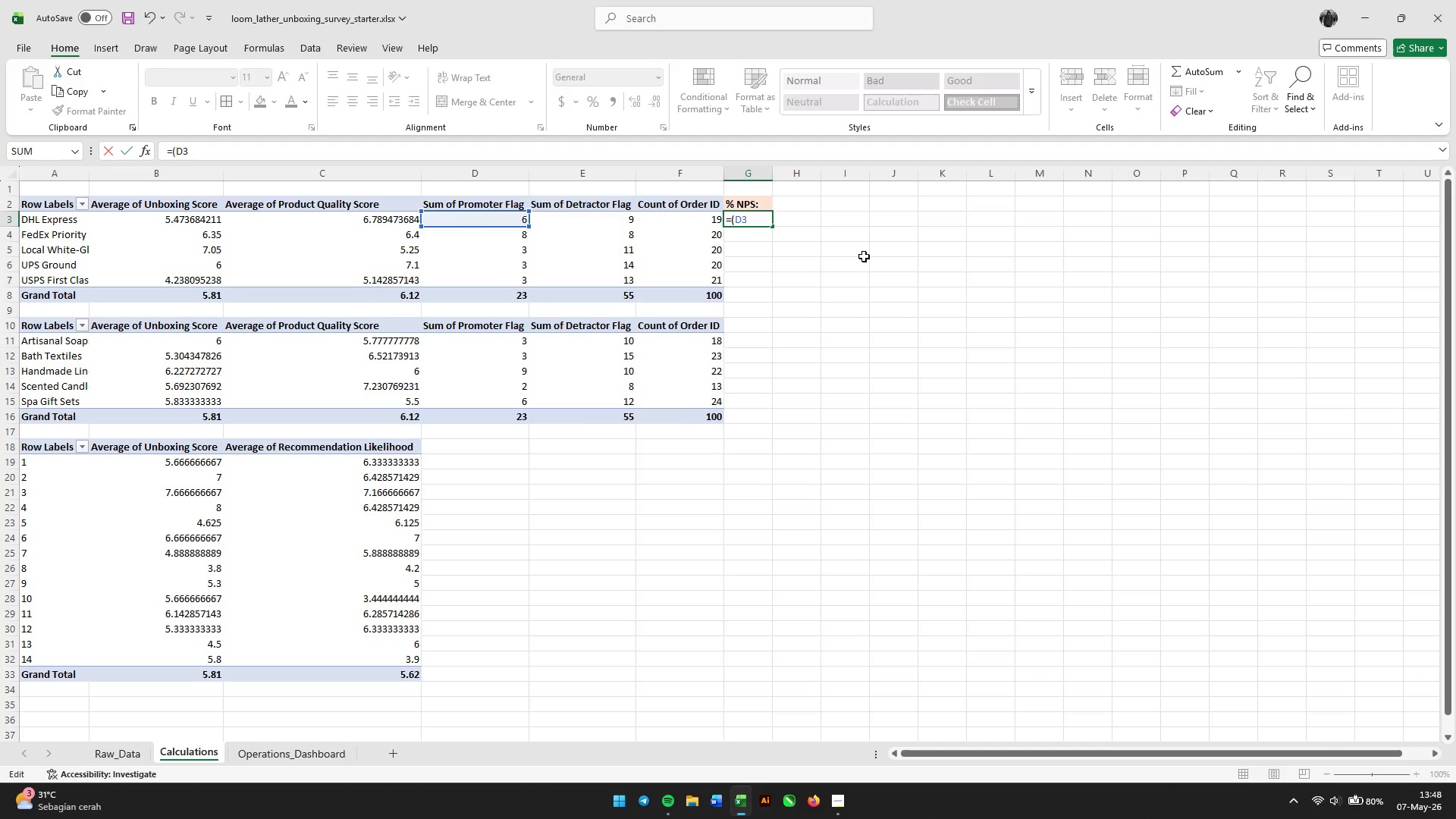 
key(Control+ArrowRight)
 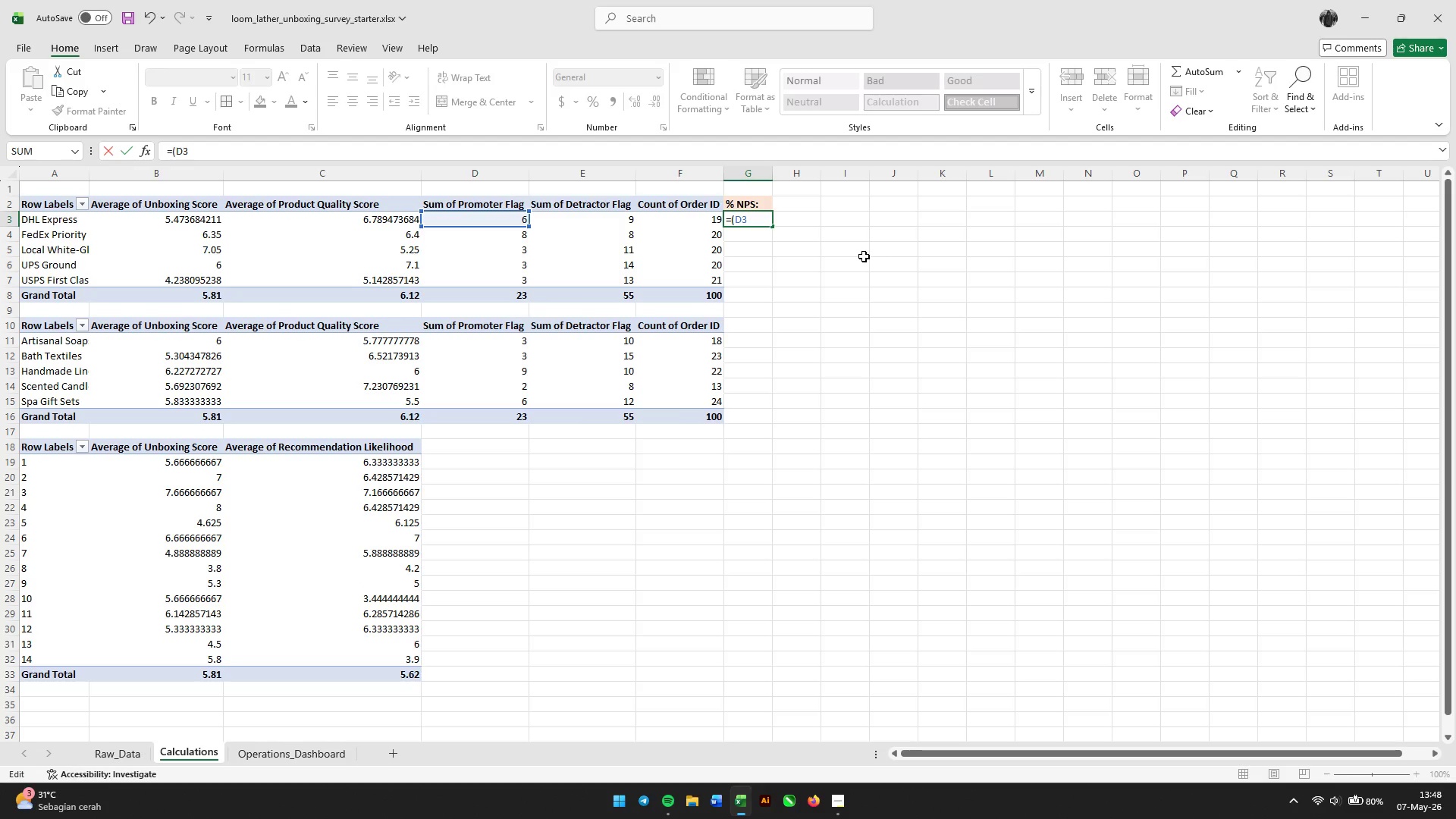 
key(NumpadSubtract)
 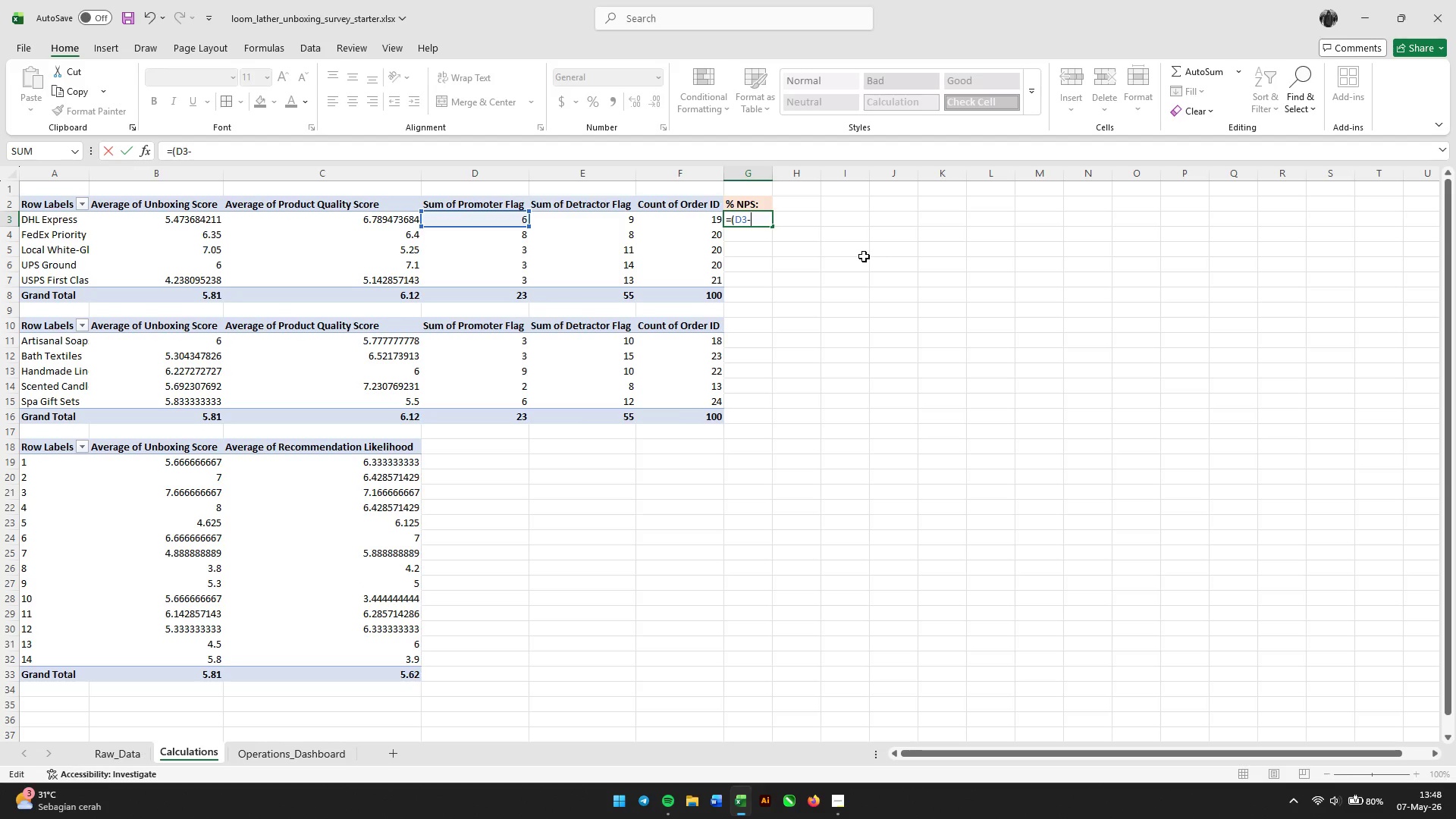 
key(Shift+E)
 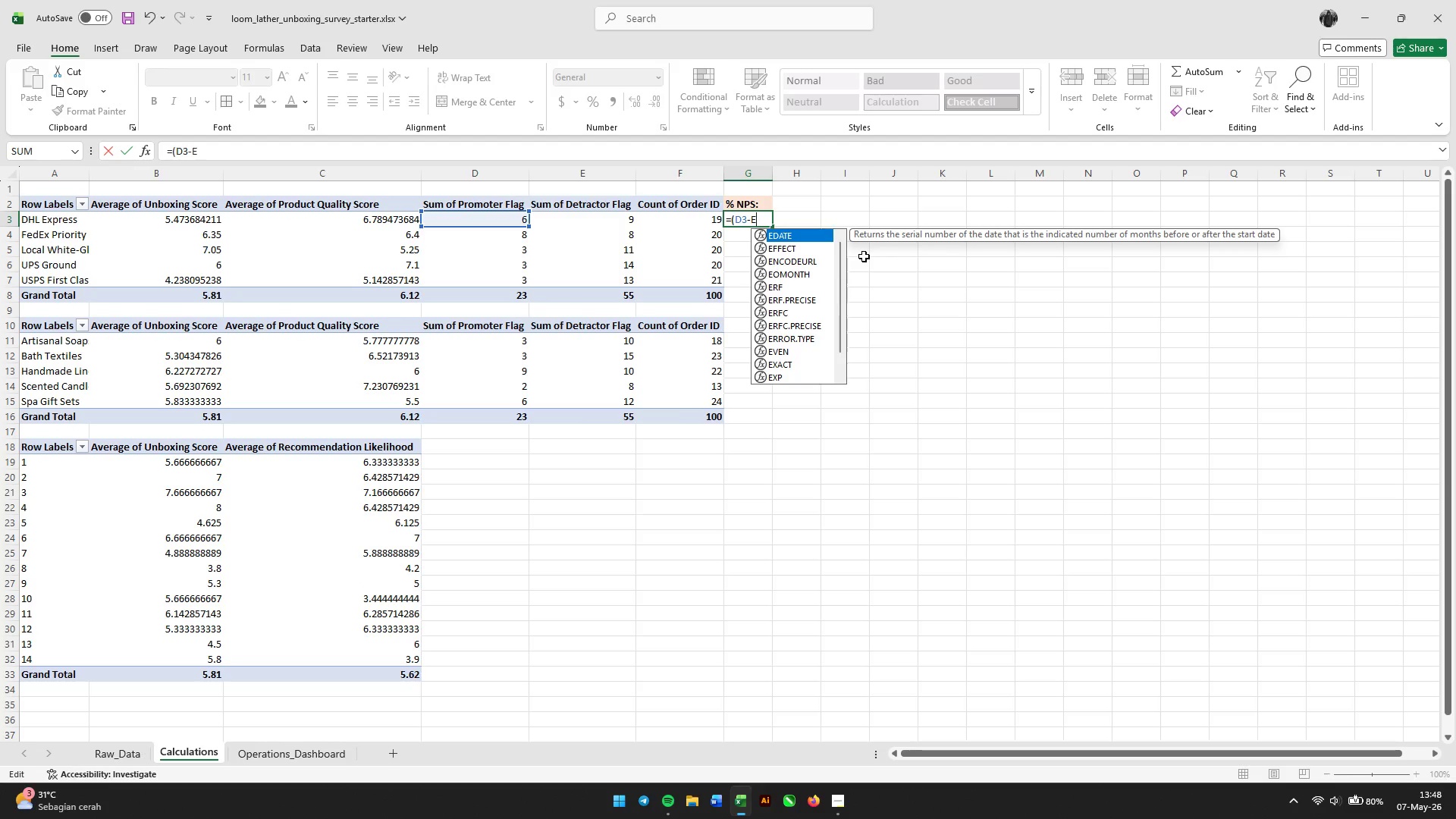 
key(Numpad3)
 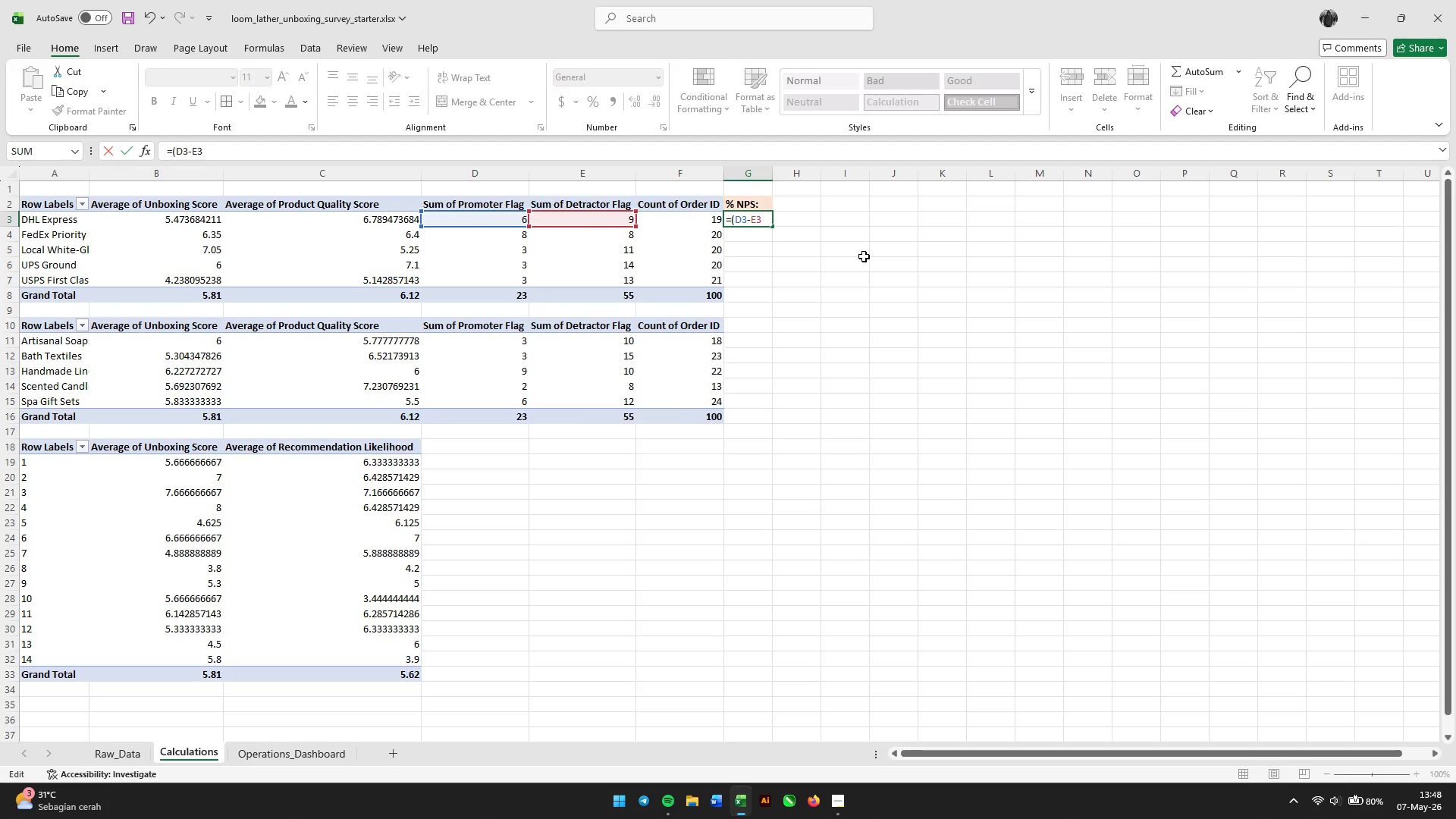 
key(Shift+0)
 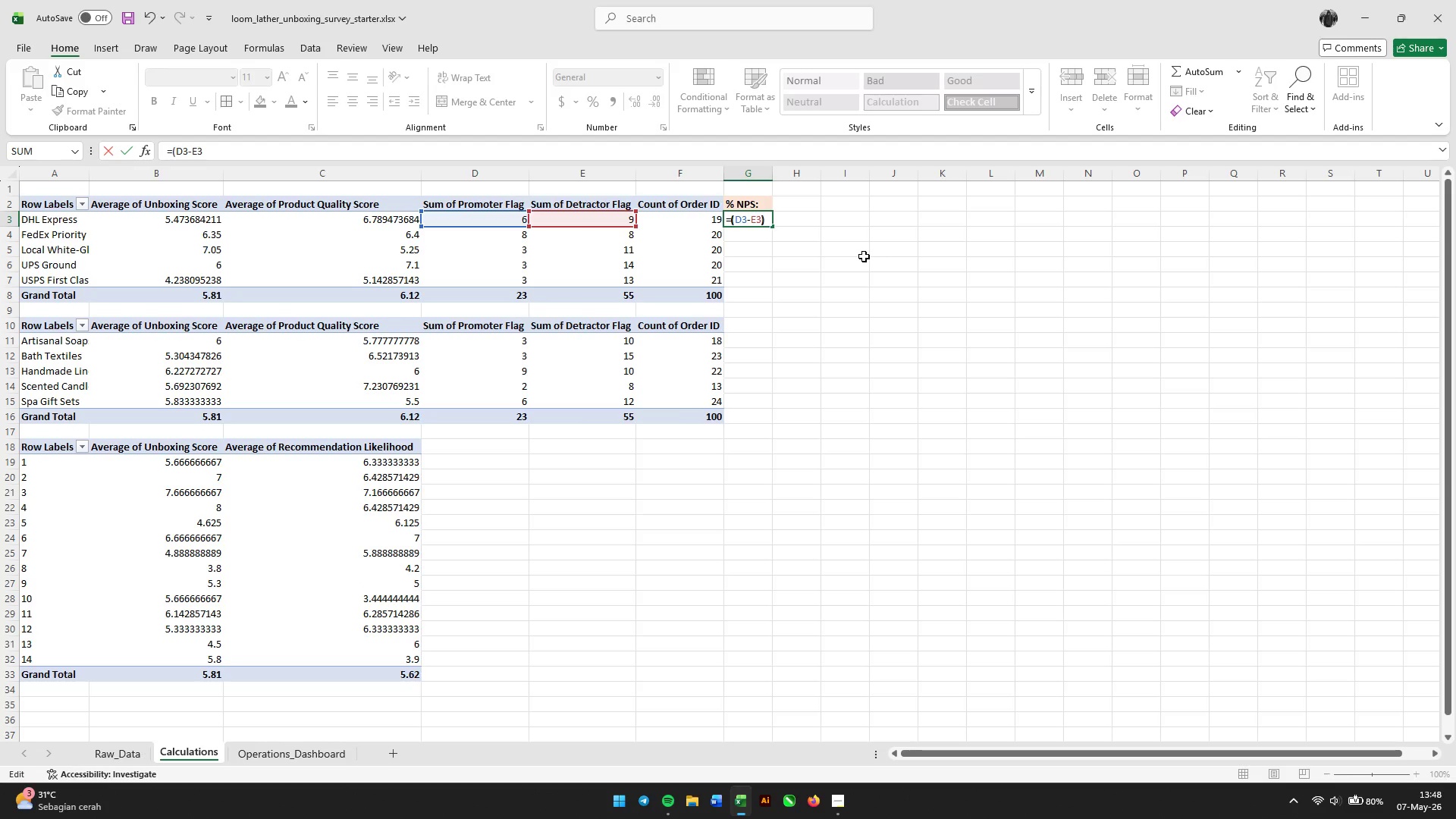 
key(Slash)
 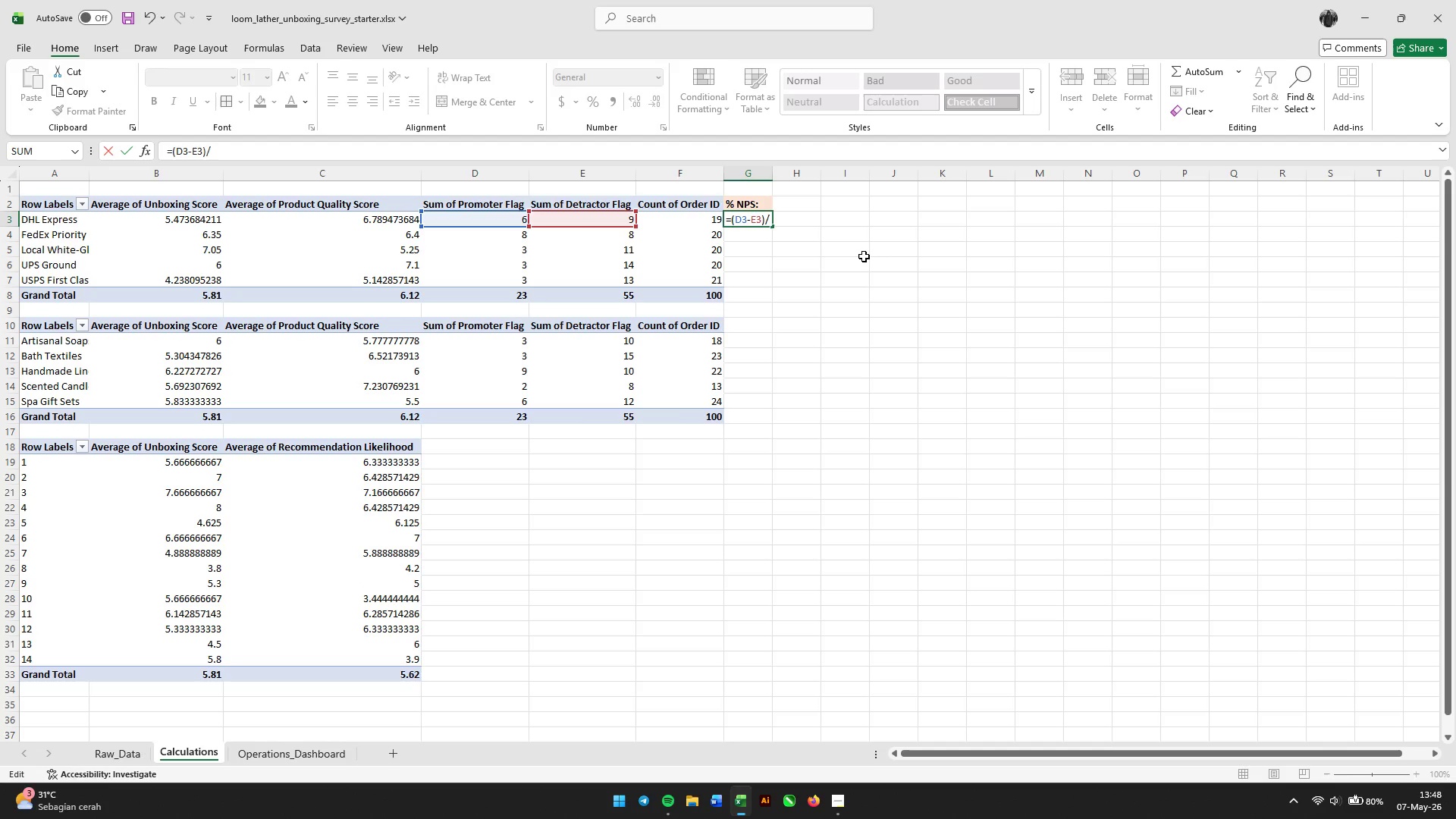 
key(Shift+F)
 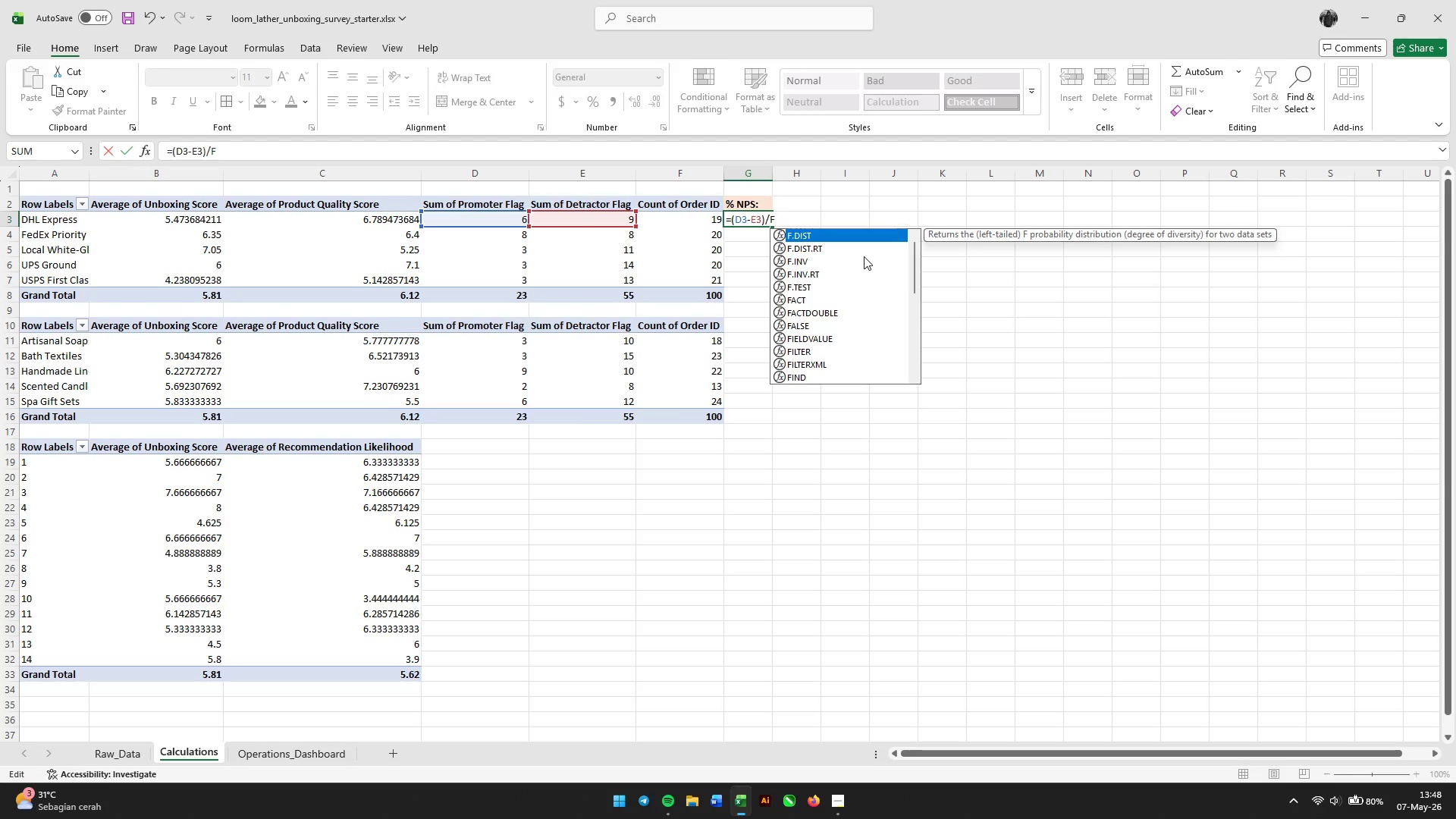 
key(Numpad3)
 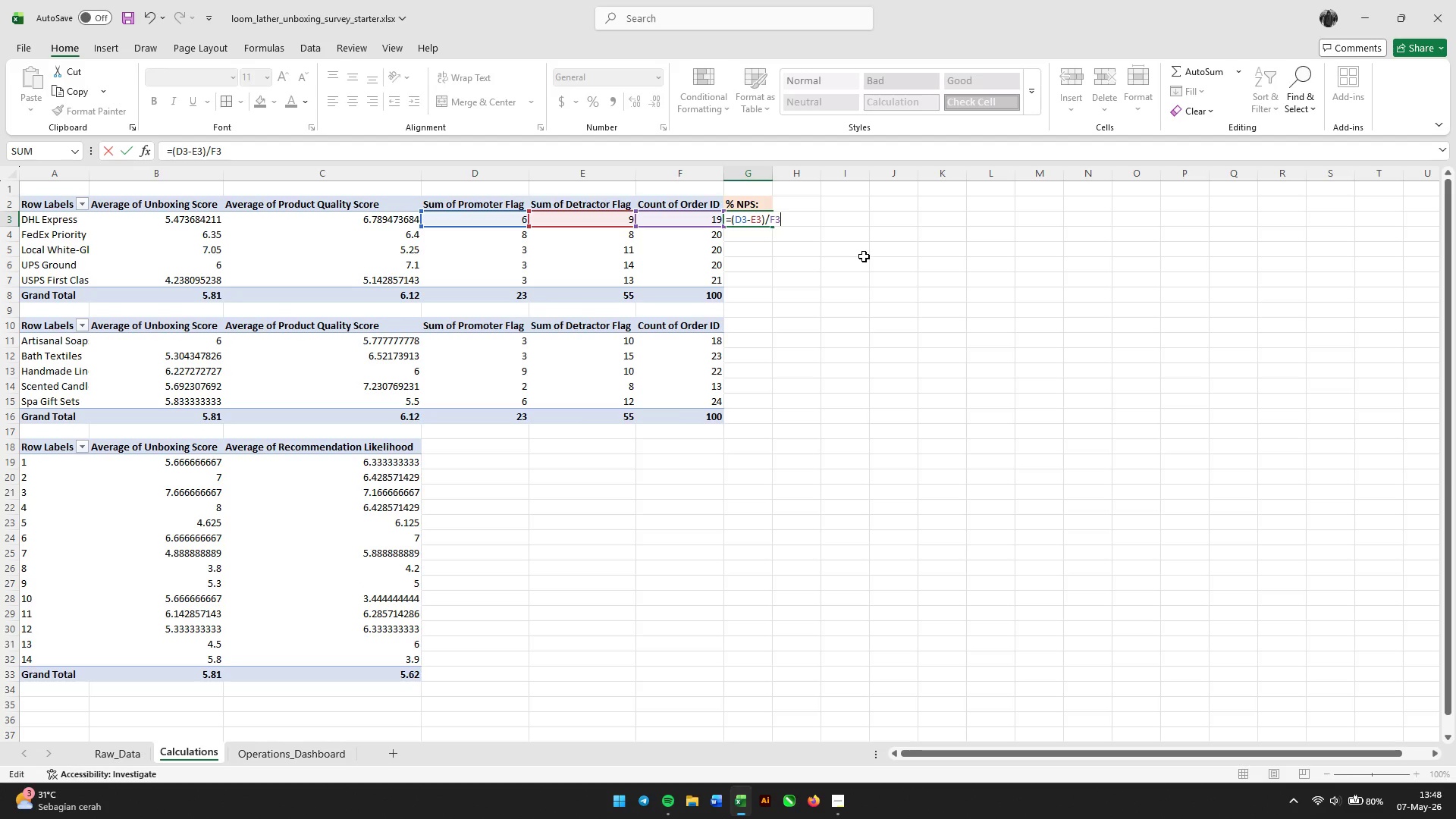 
key(Enter)
 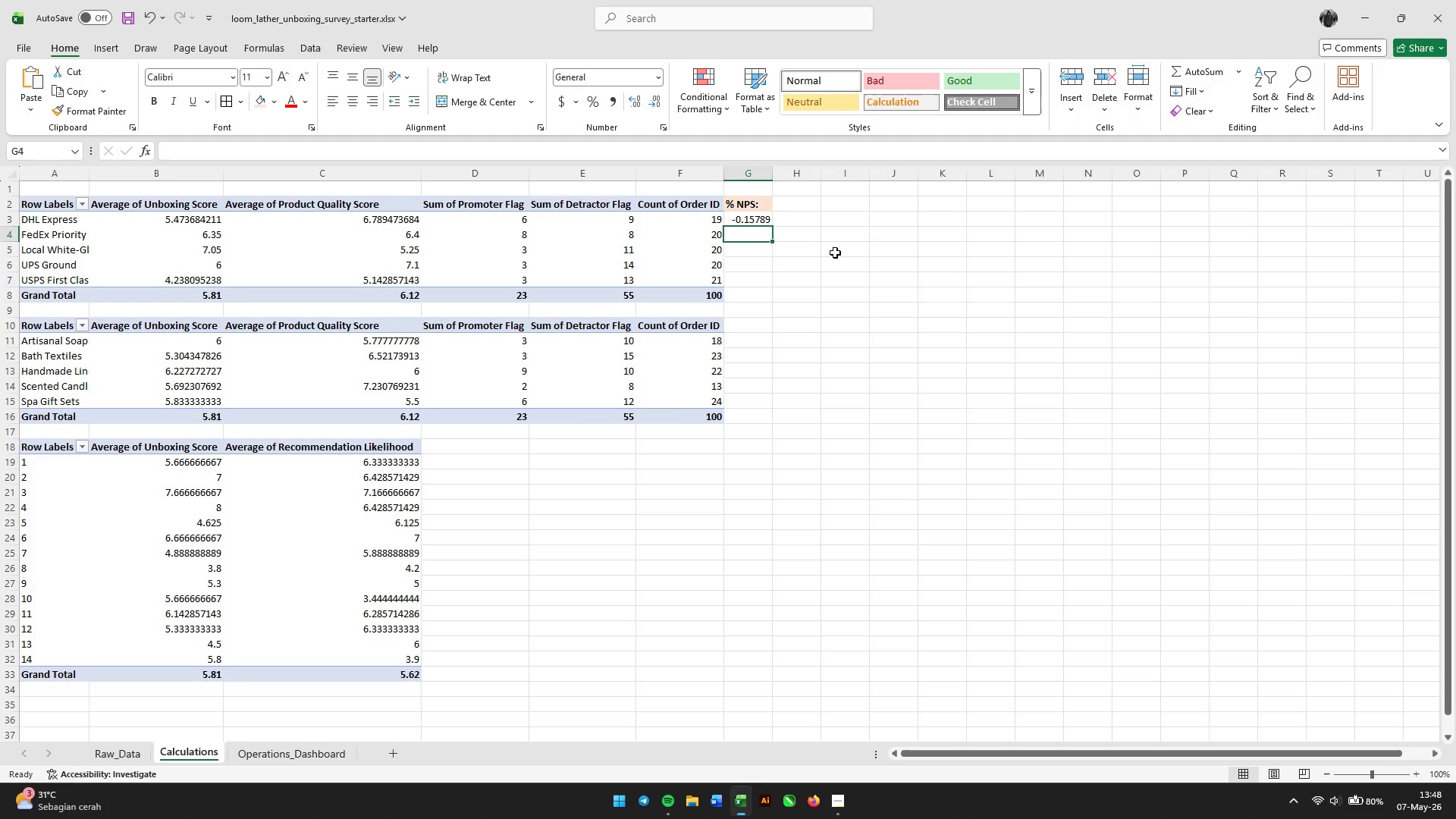 
left_click([745, 221])
 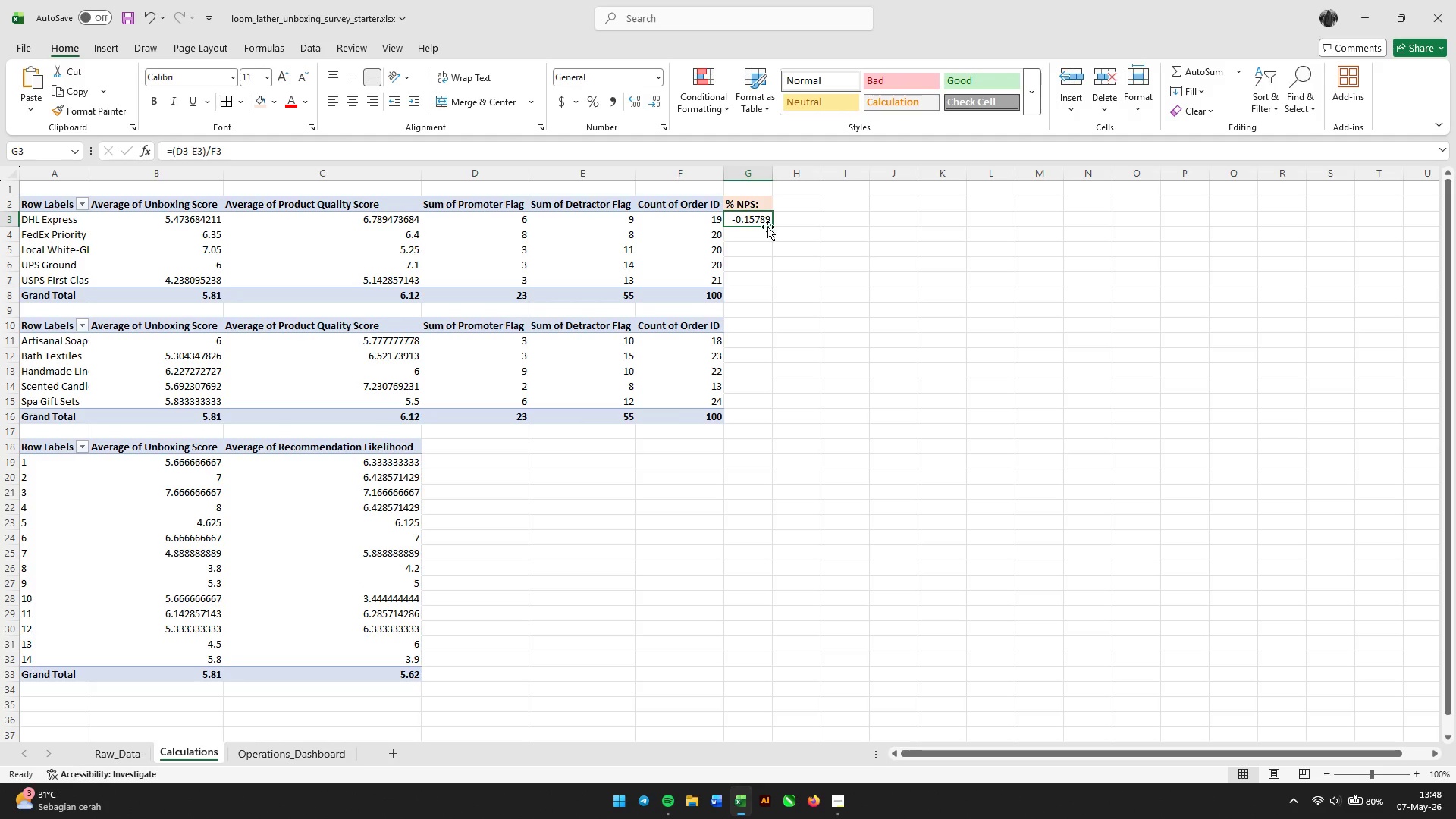 
left_click_drag(start_coordinate=[774, 225], to_coordinate=[776, 306])
 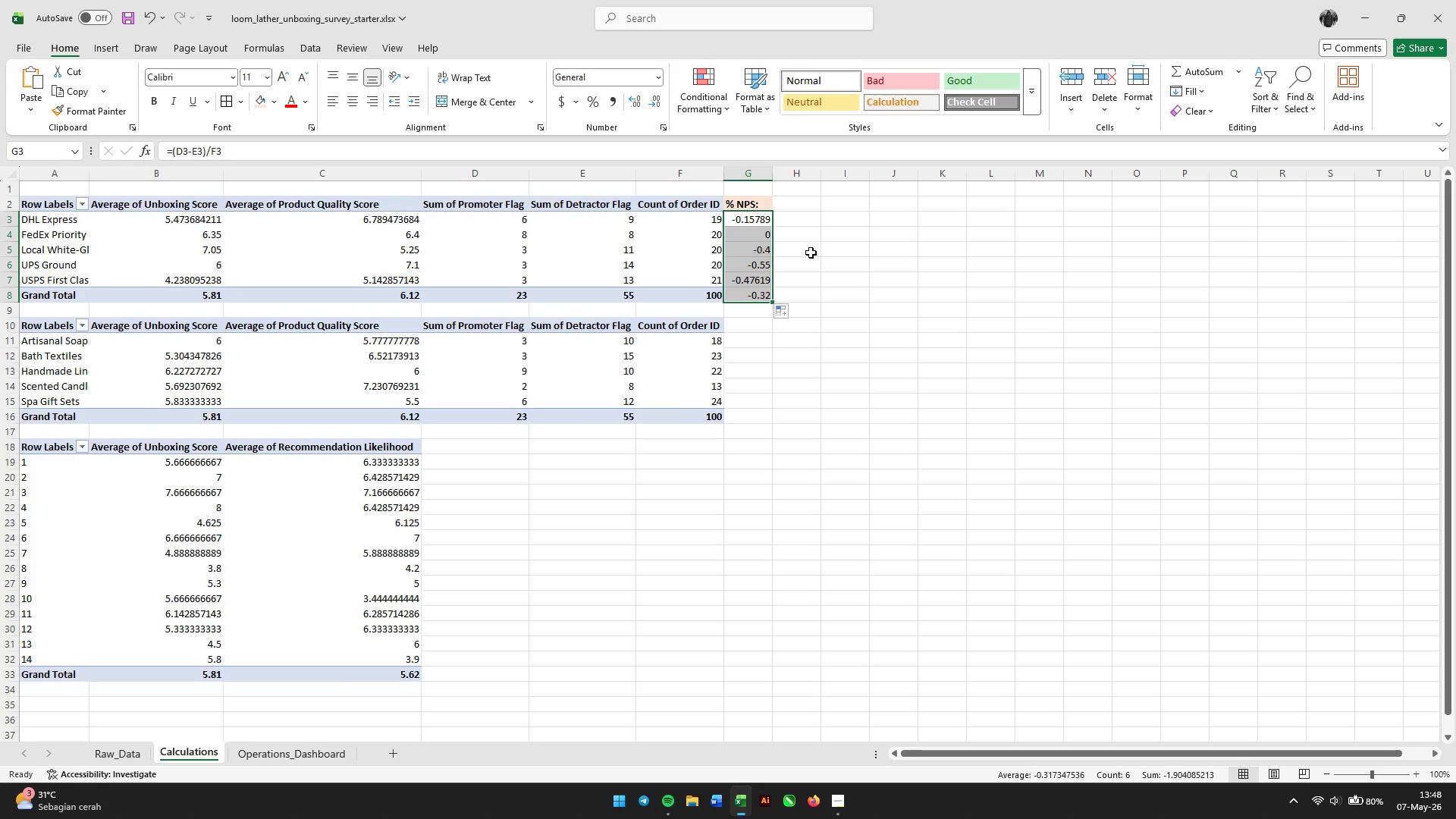 
left_click([811, 253])
 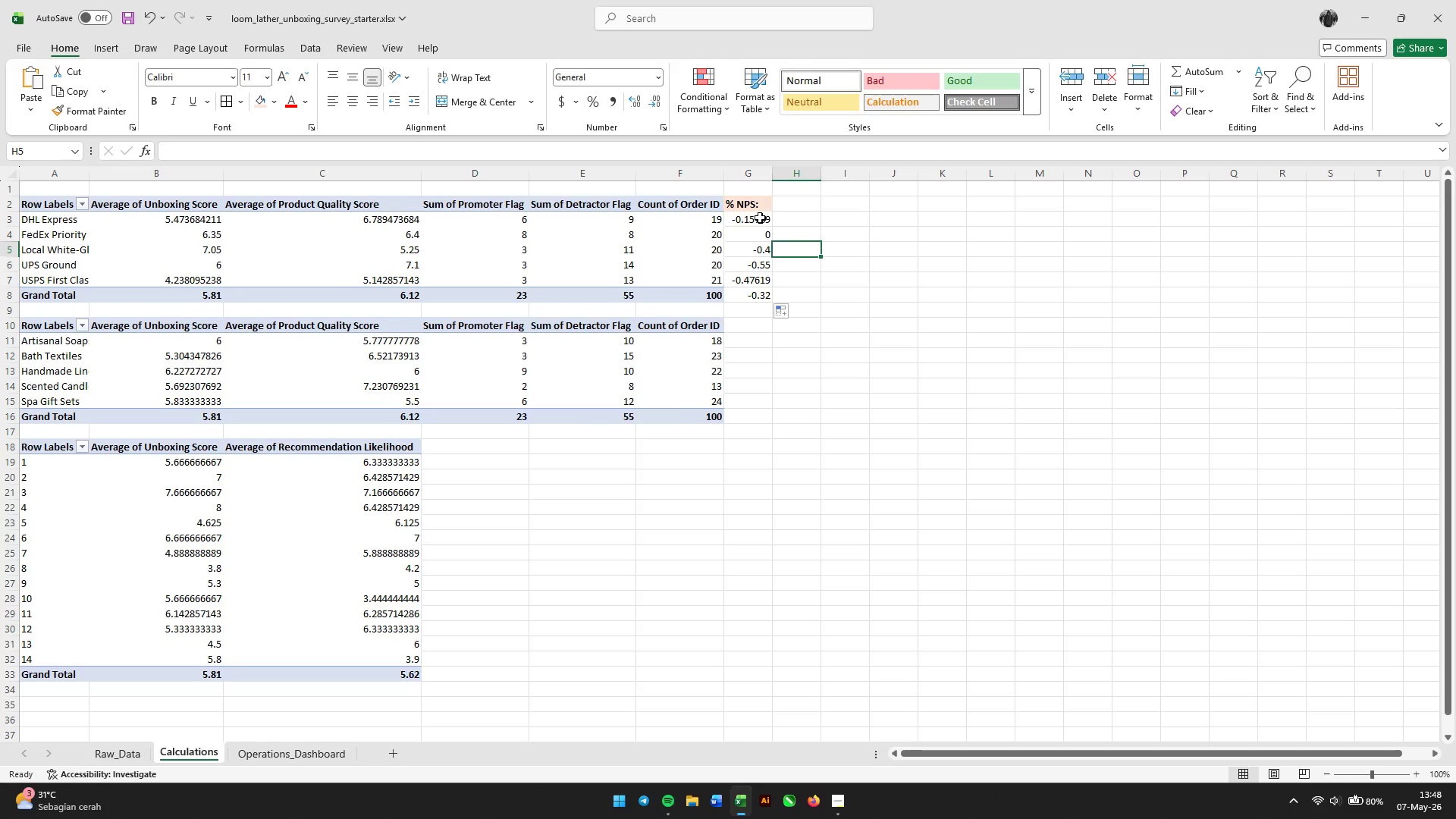 
left_click_drag(start_coordinate=[760, 218], to_coordinate=[761, 292])
 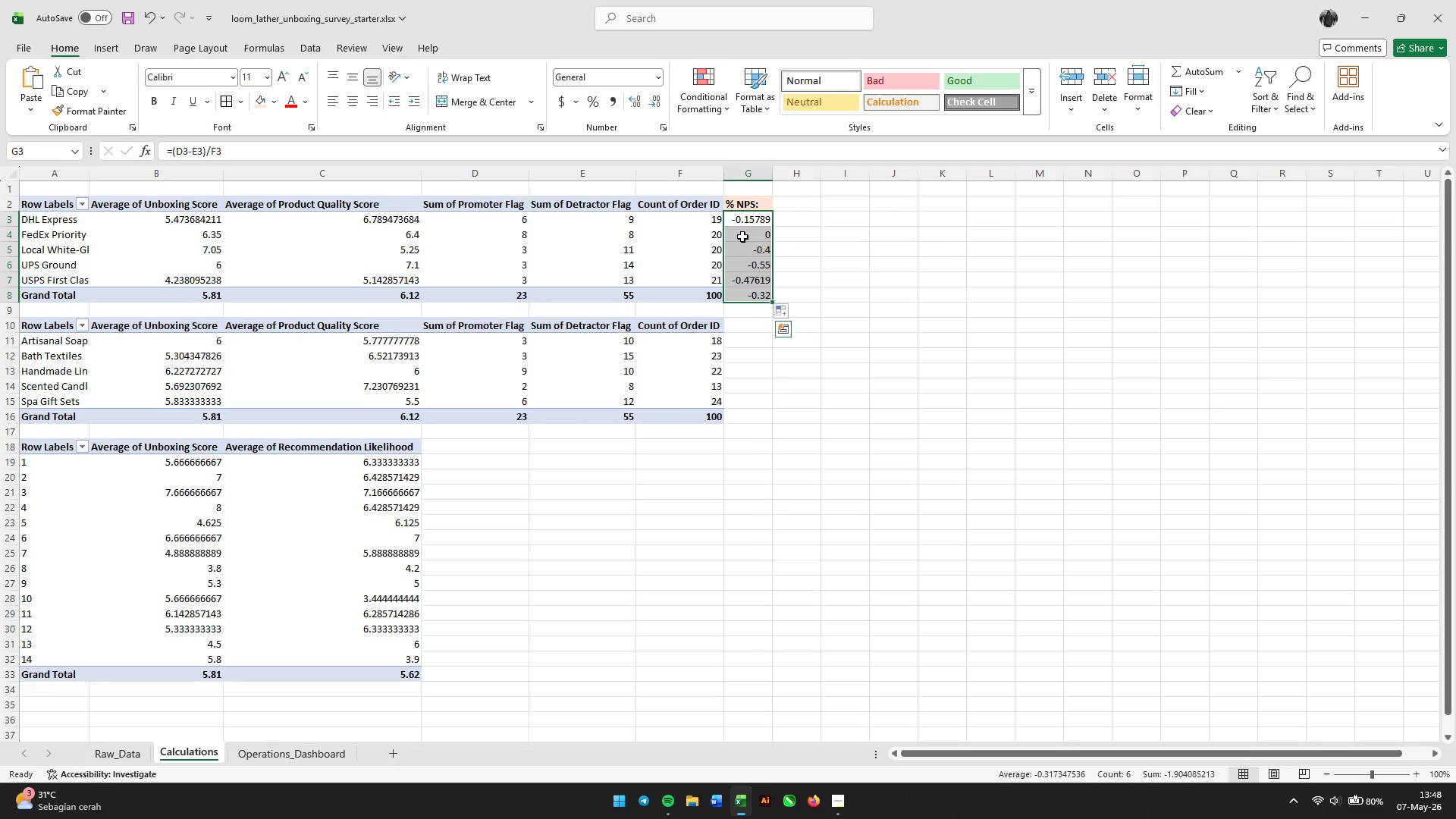 
right_click([742, 237])
 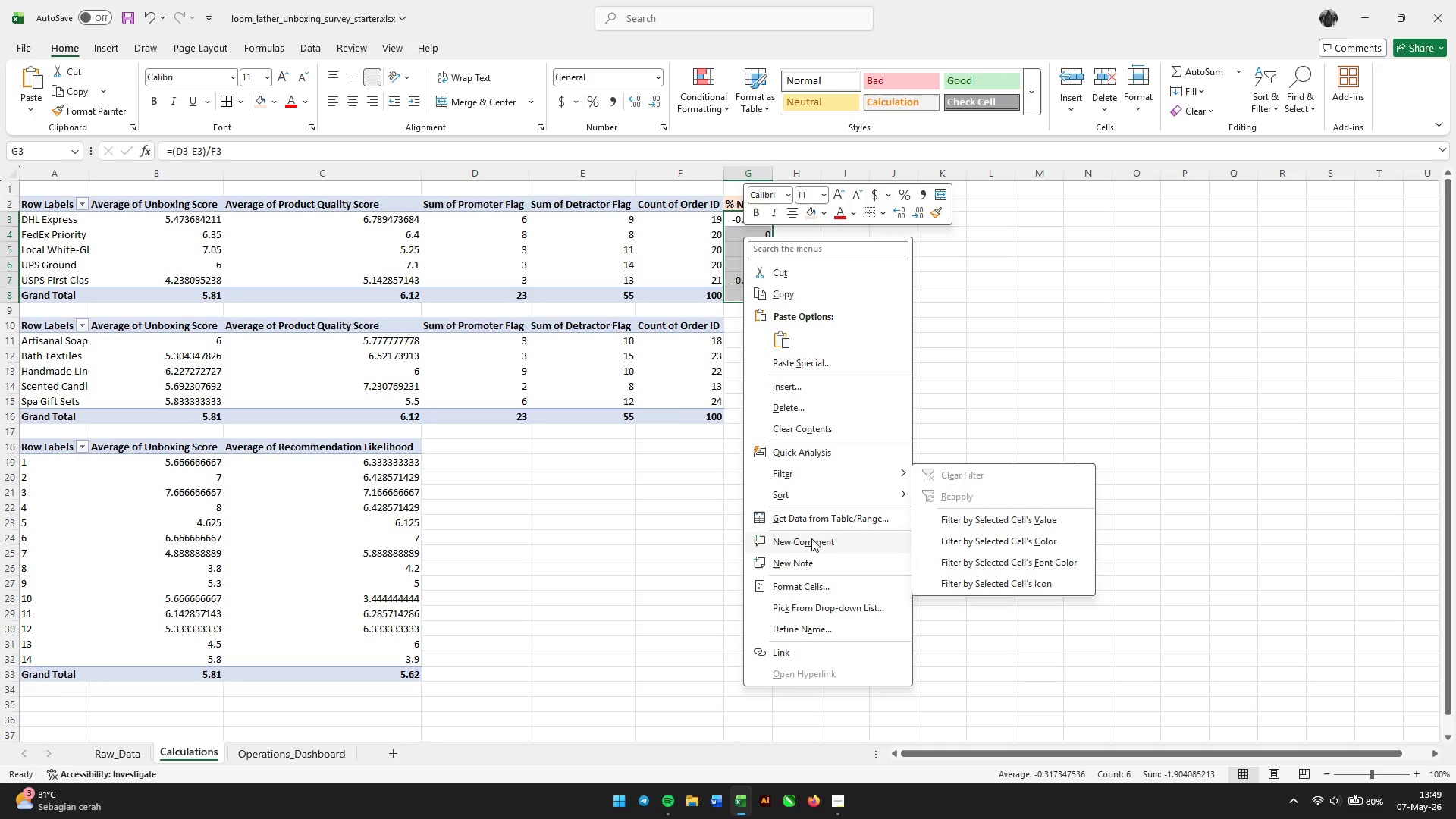 
left_click([817, 592])
 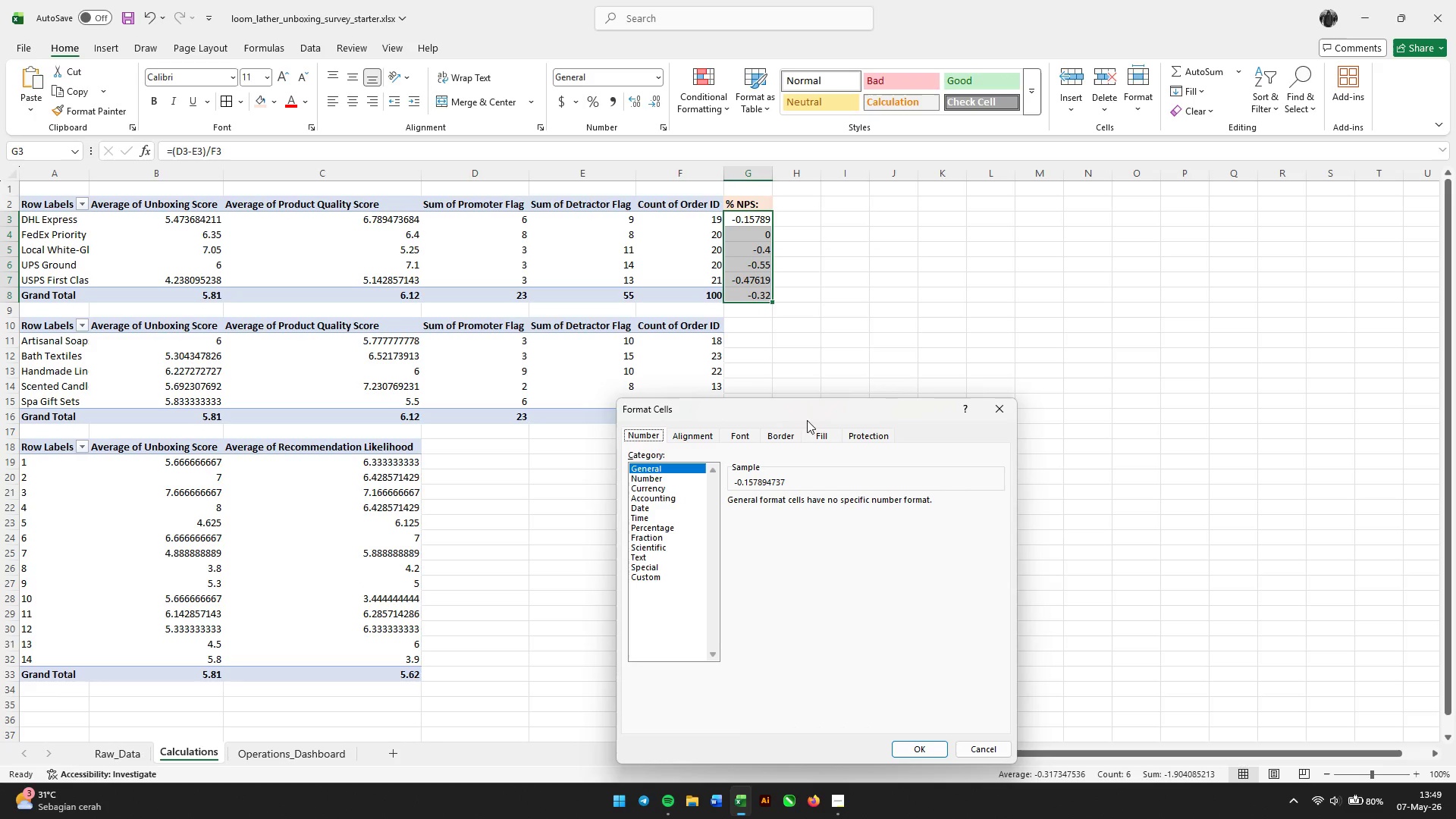 
left_click_drag(start_coordinate=[831, 408], to_coordinate=[1082, 211])
 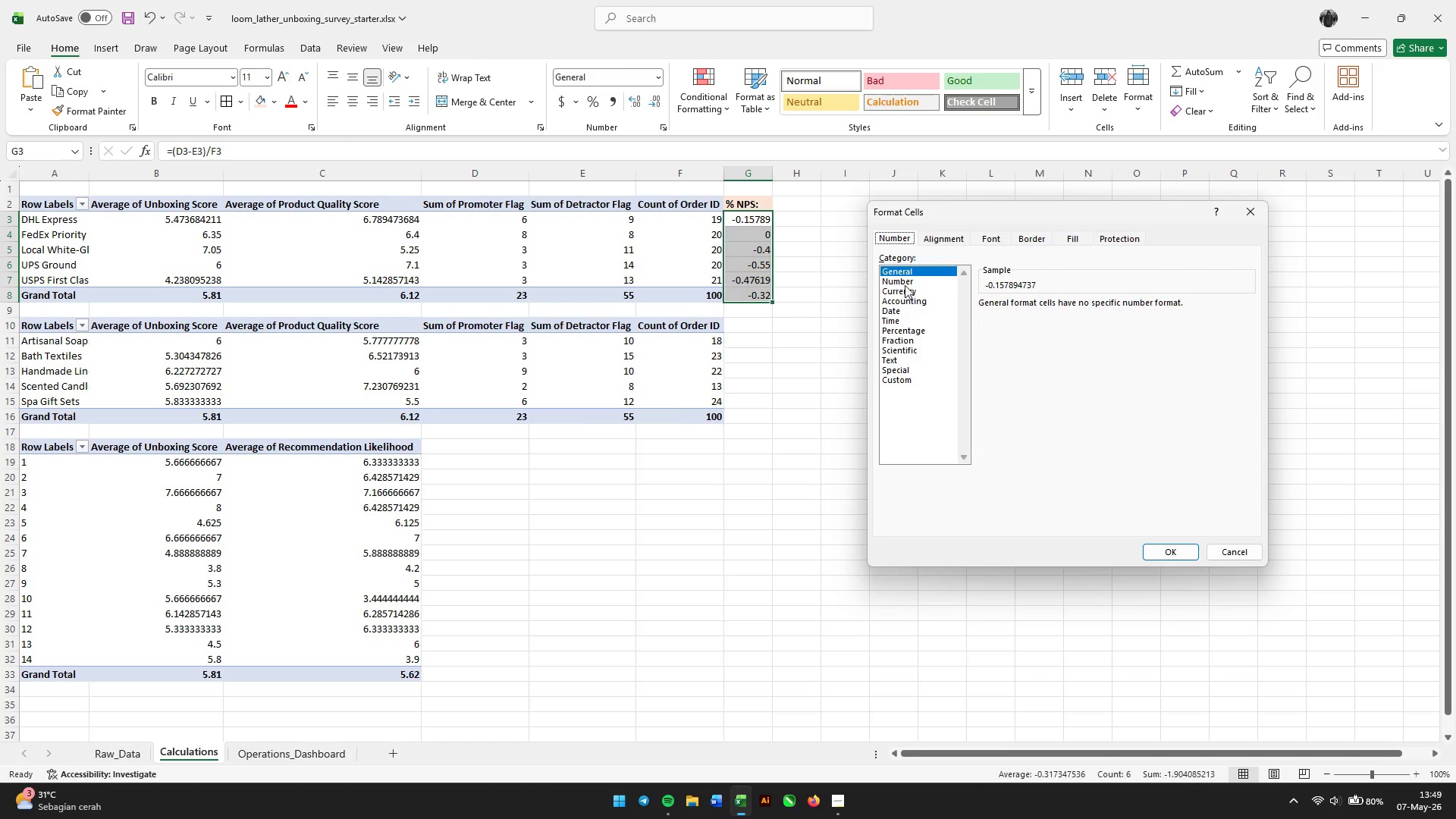 
left_click([896, 383])
 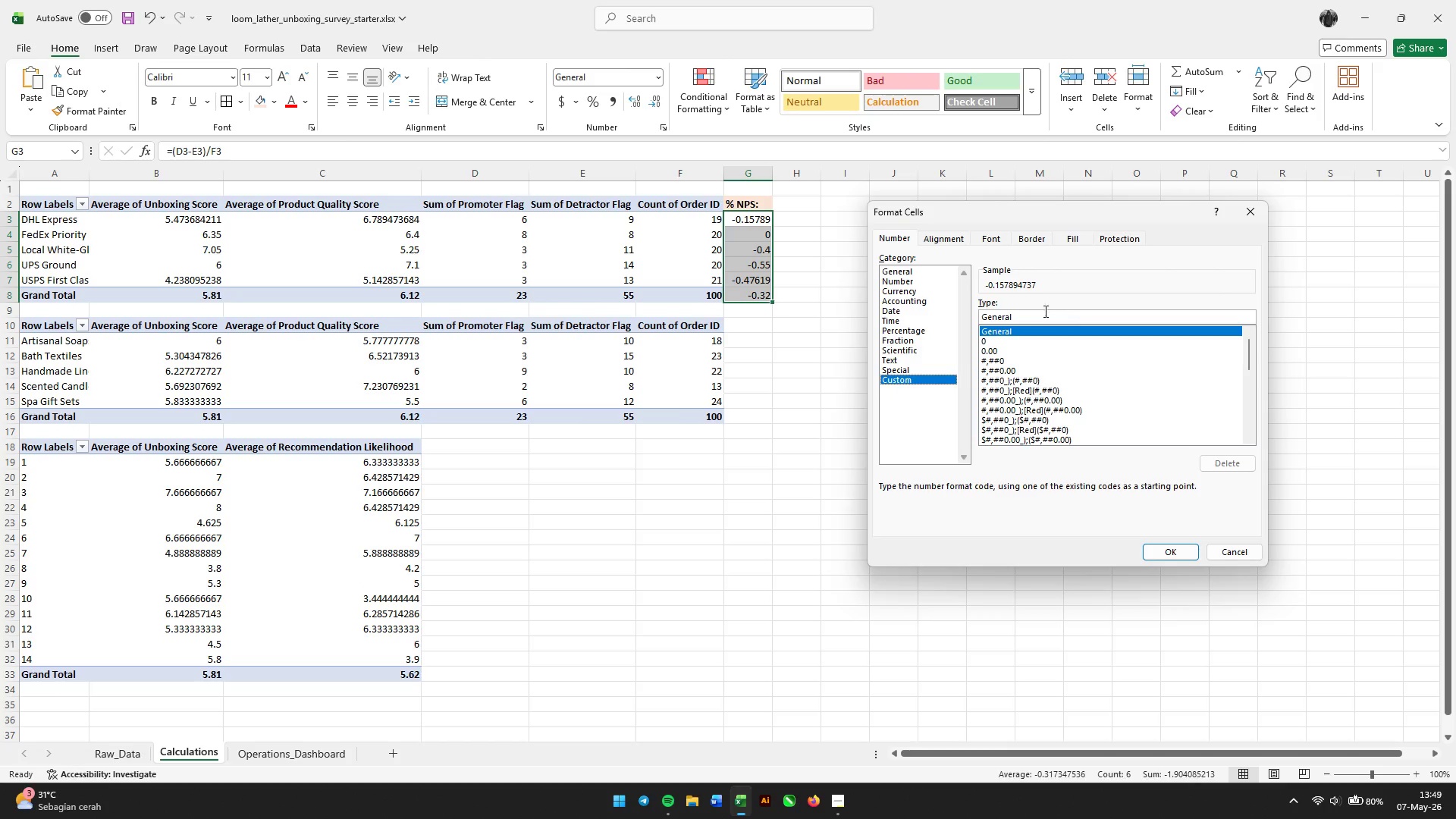 
left_click([1026, 281])
 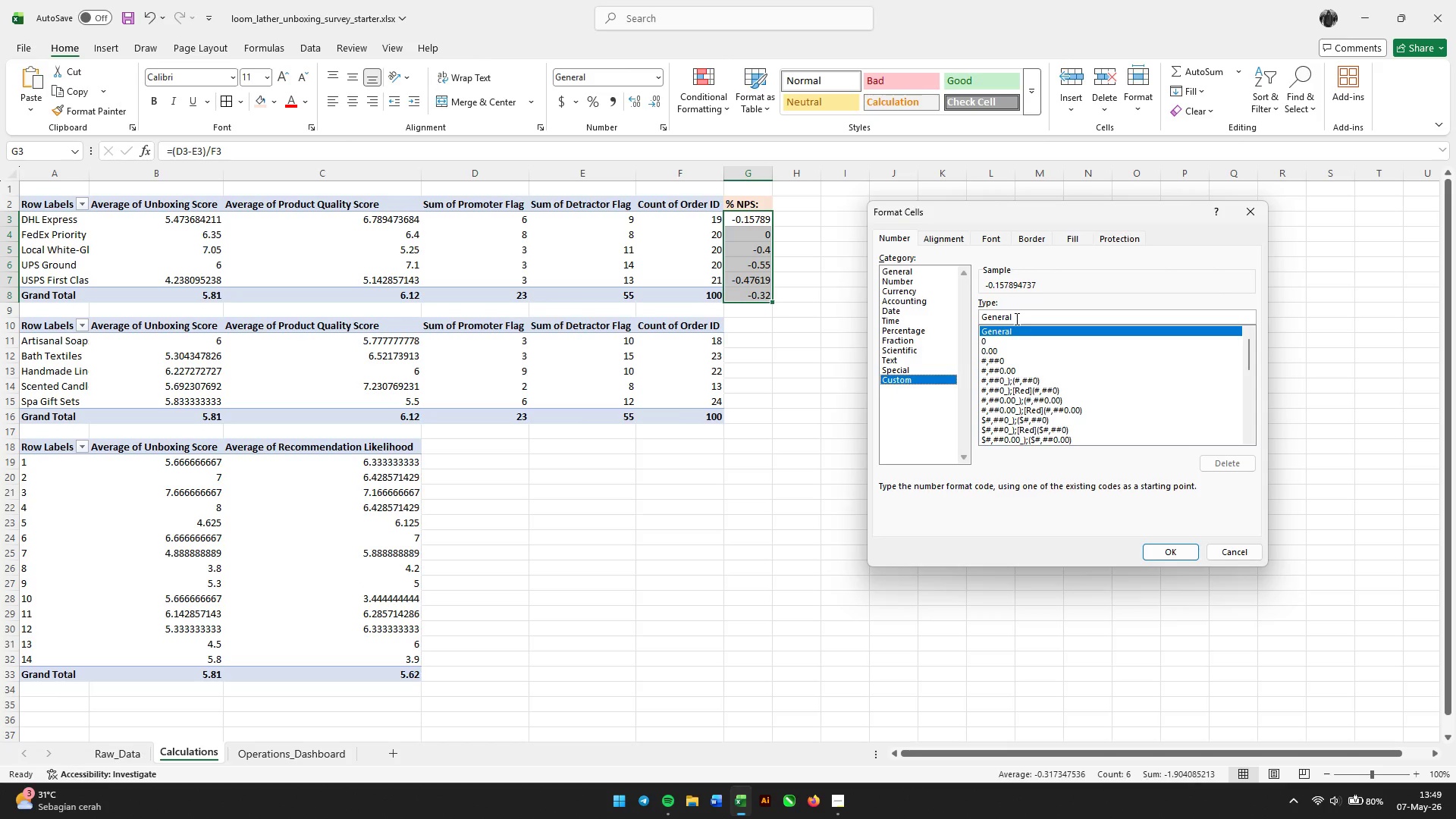 
double_click([1017, 319])
 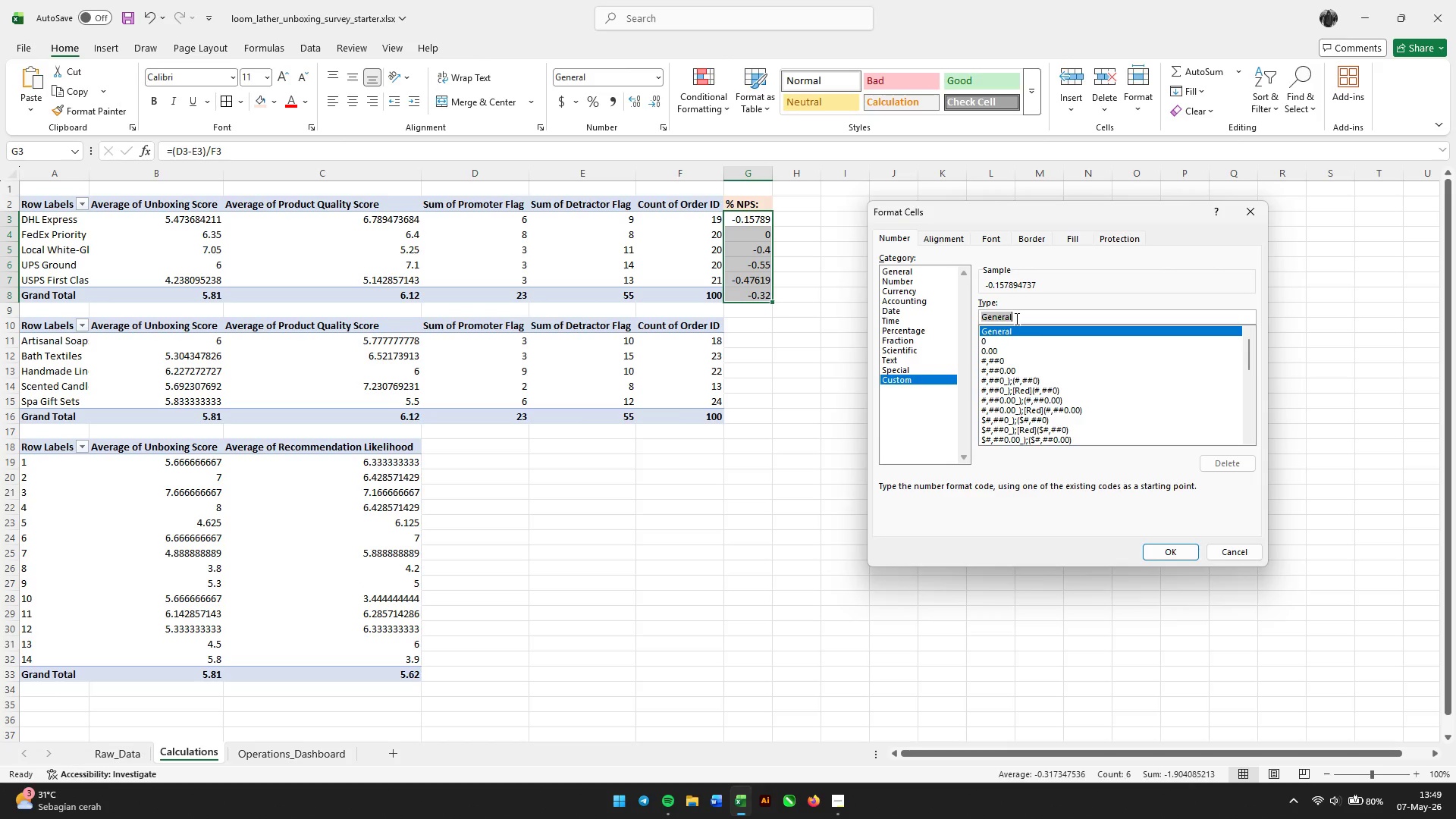 
key(NumpadAdd)
 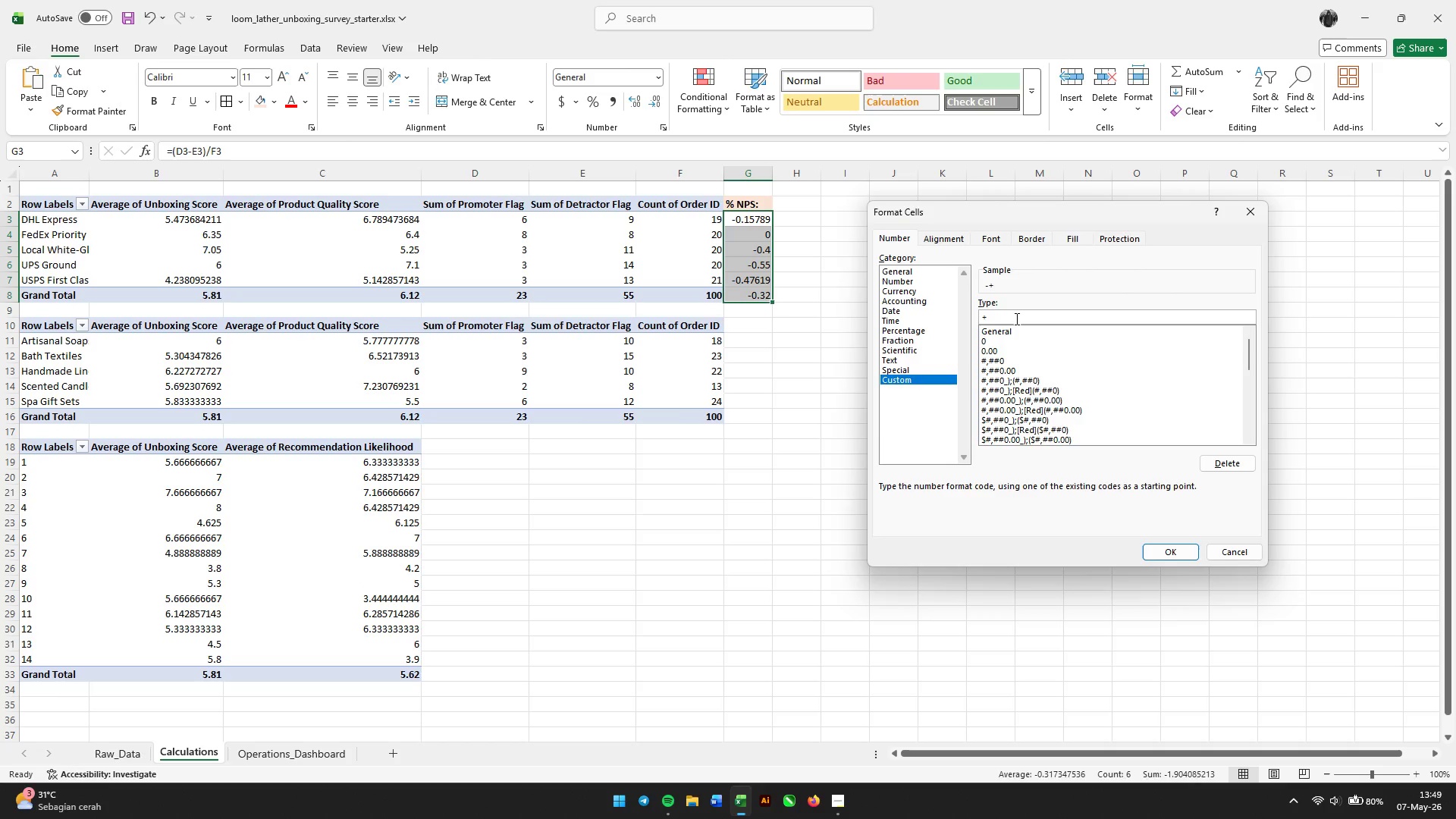 
key(Numpad0)
 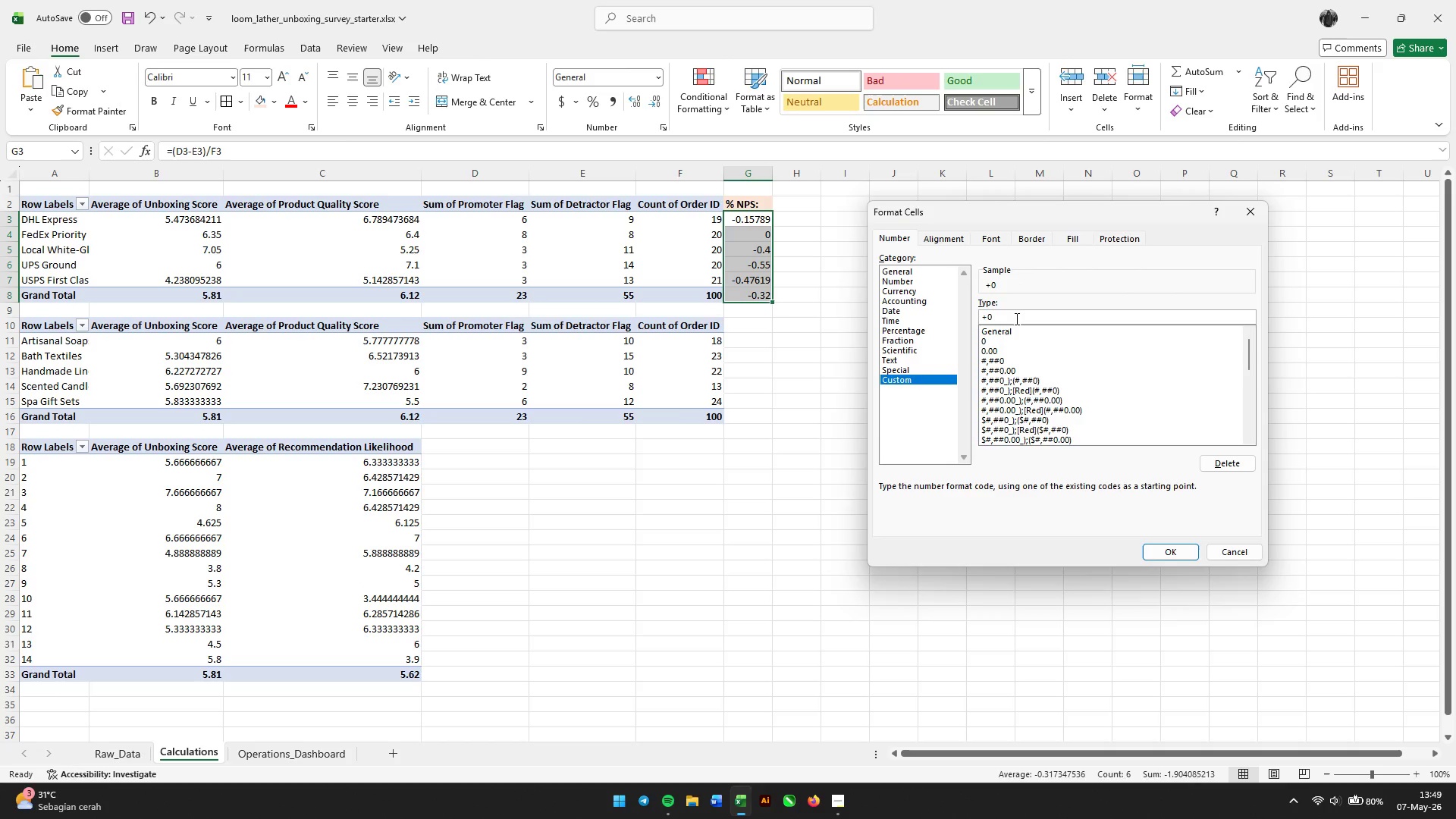 
key(Semicolon)
 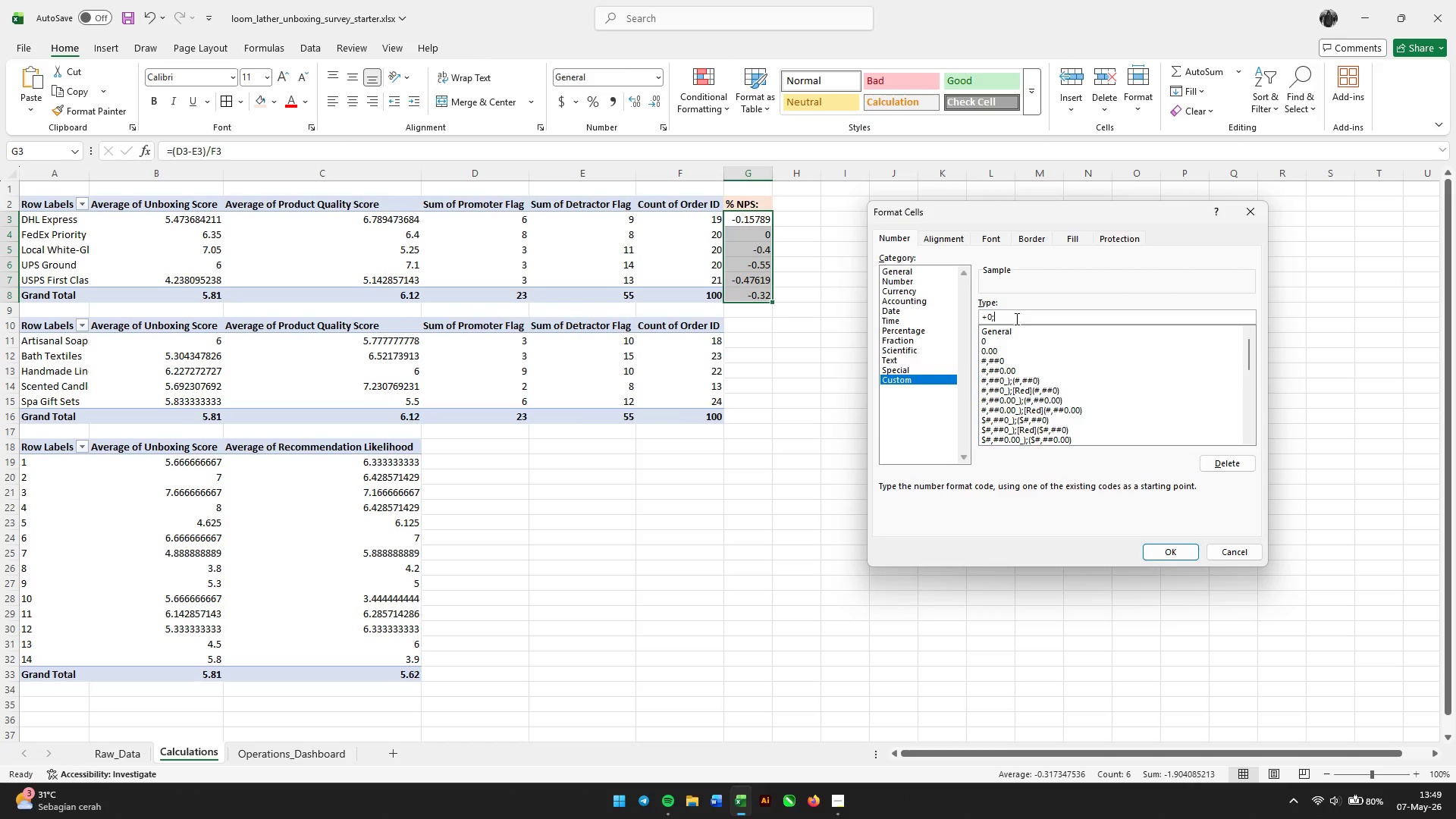 
key(NumpadSubtract)
 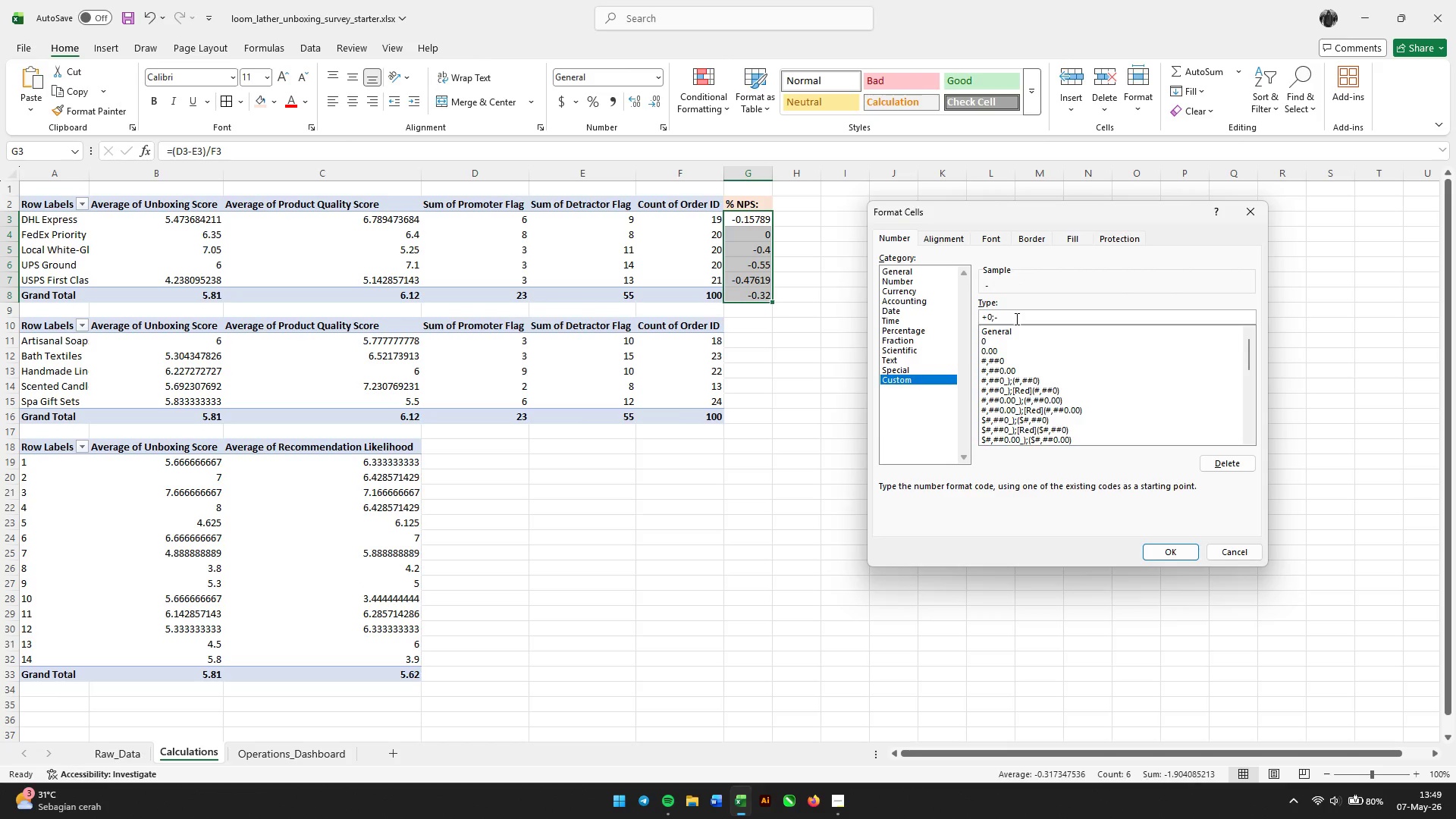 
key(Numpad0)
 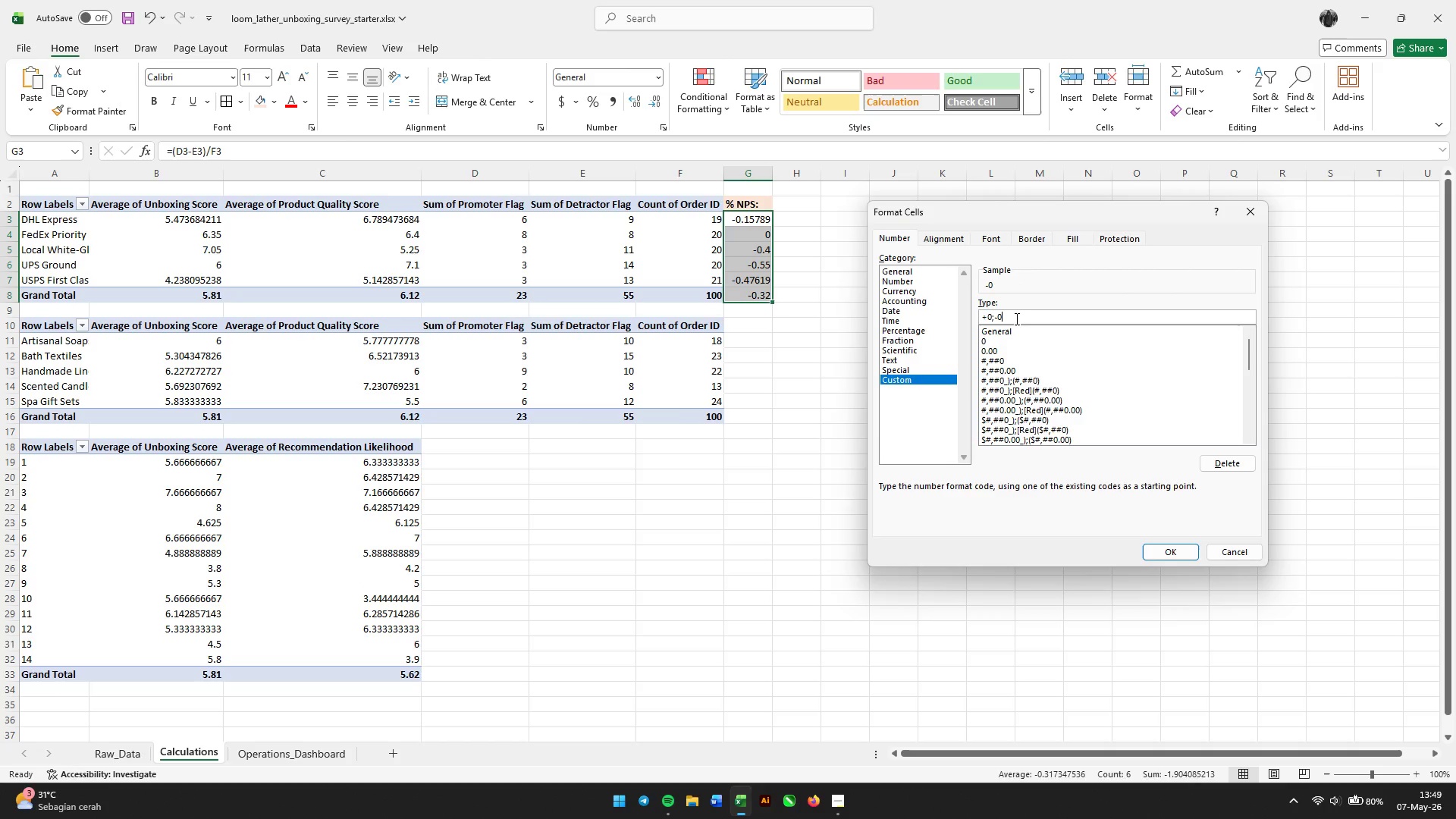 
key(Semicolon)
 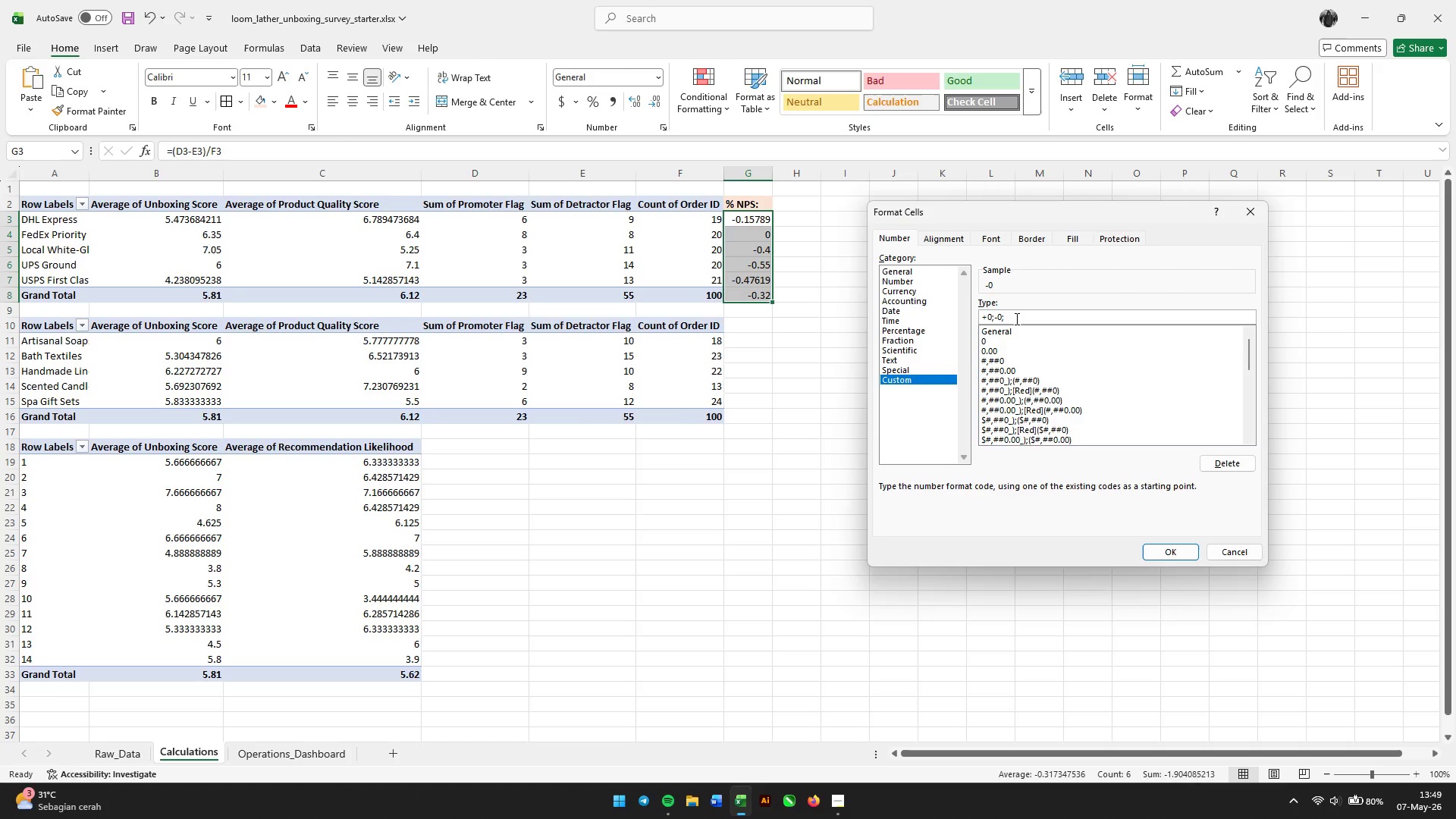 
key(Numpad0)
 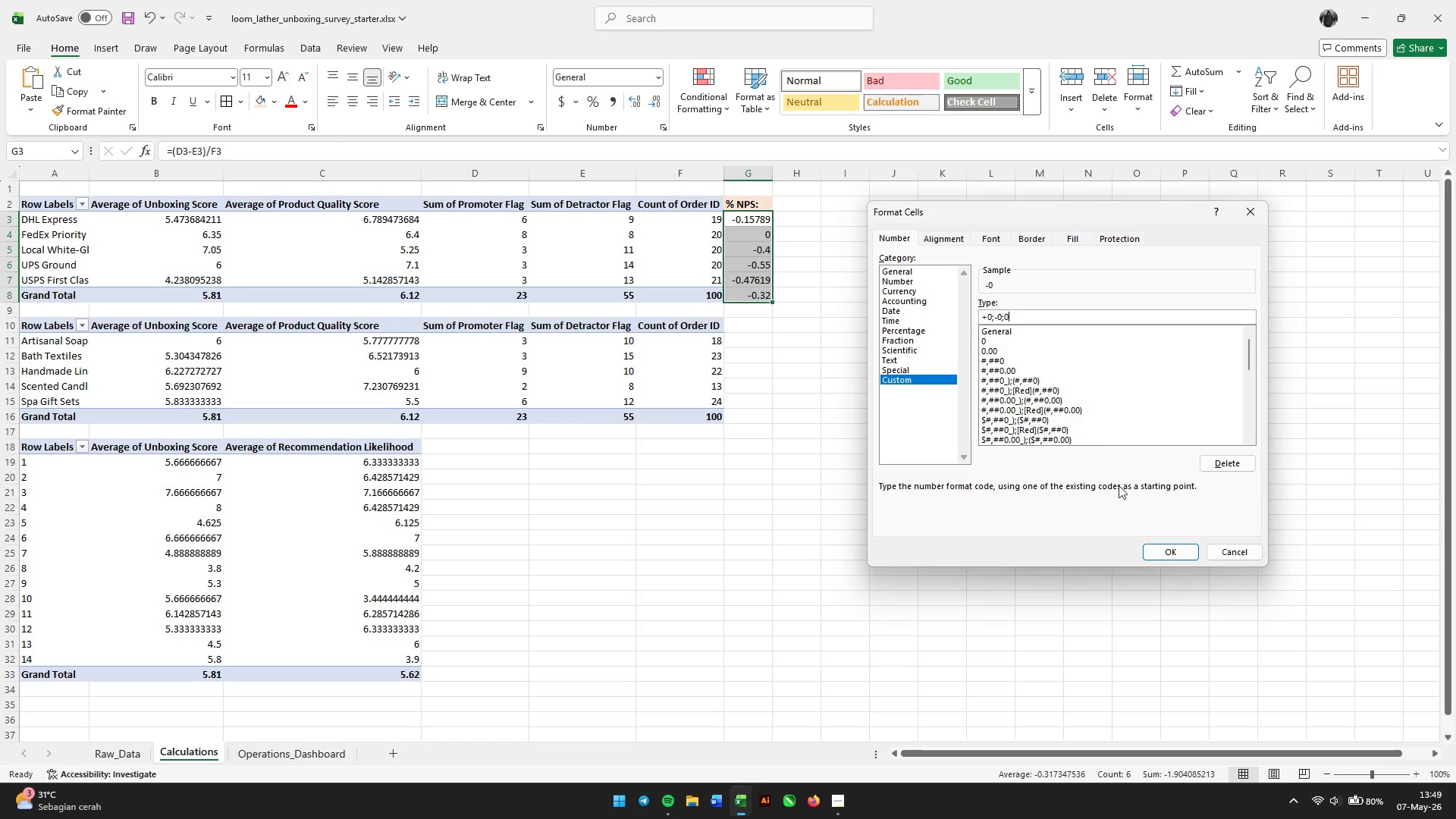 
left_click([1178, 556])
 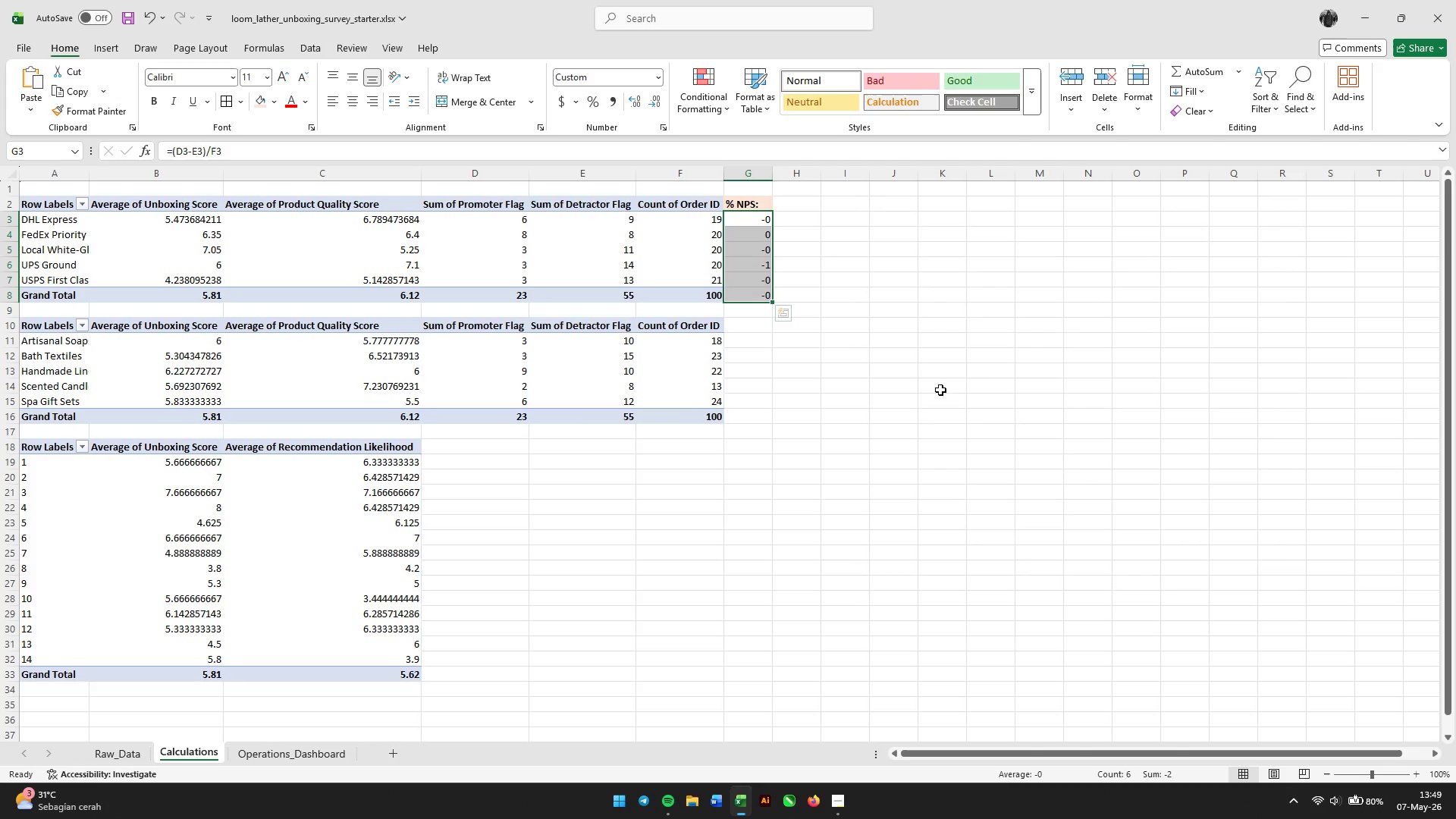 
left_click([940, 390])
 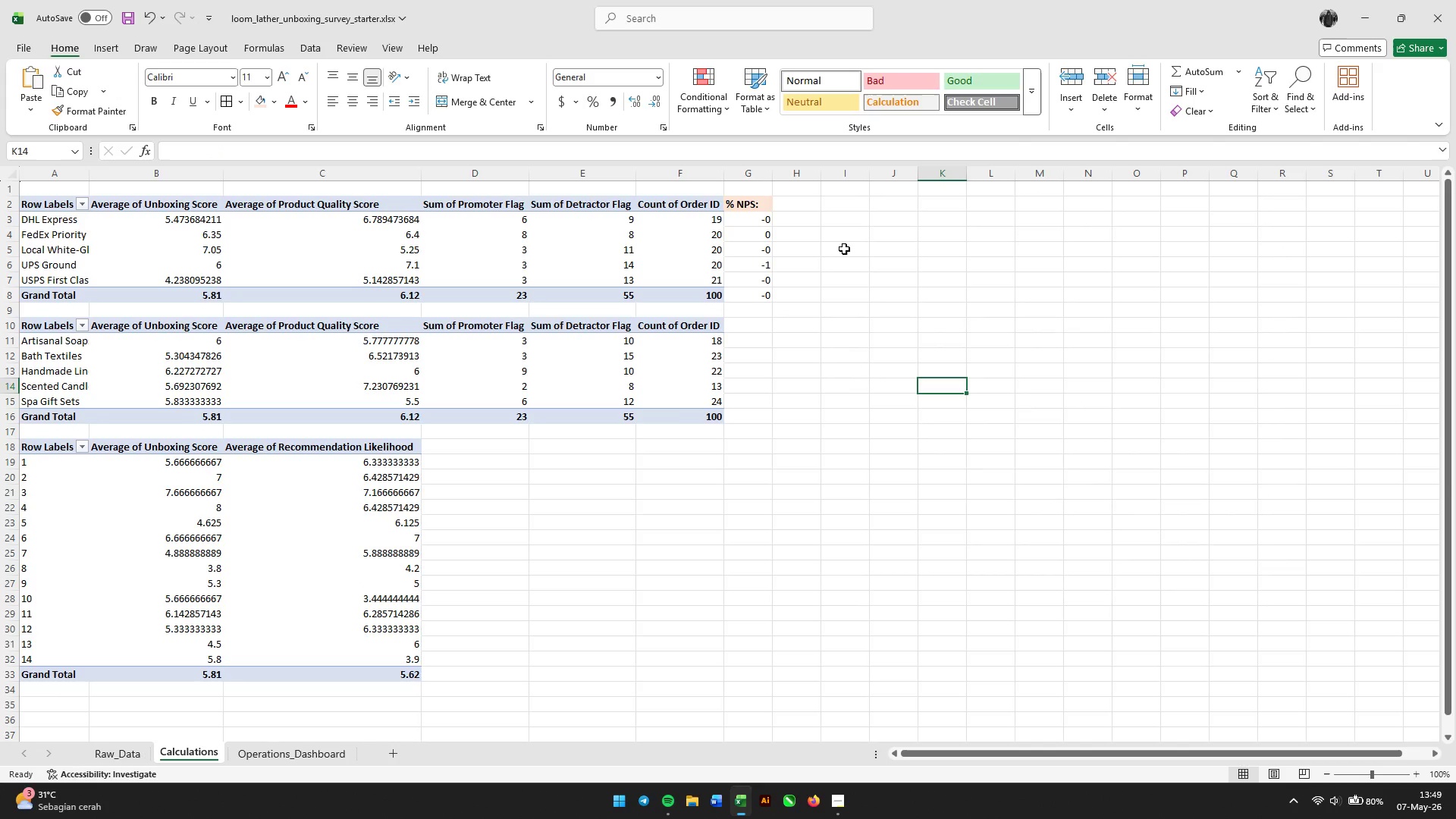 
left_click([827, 367])
 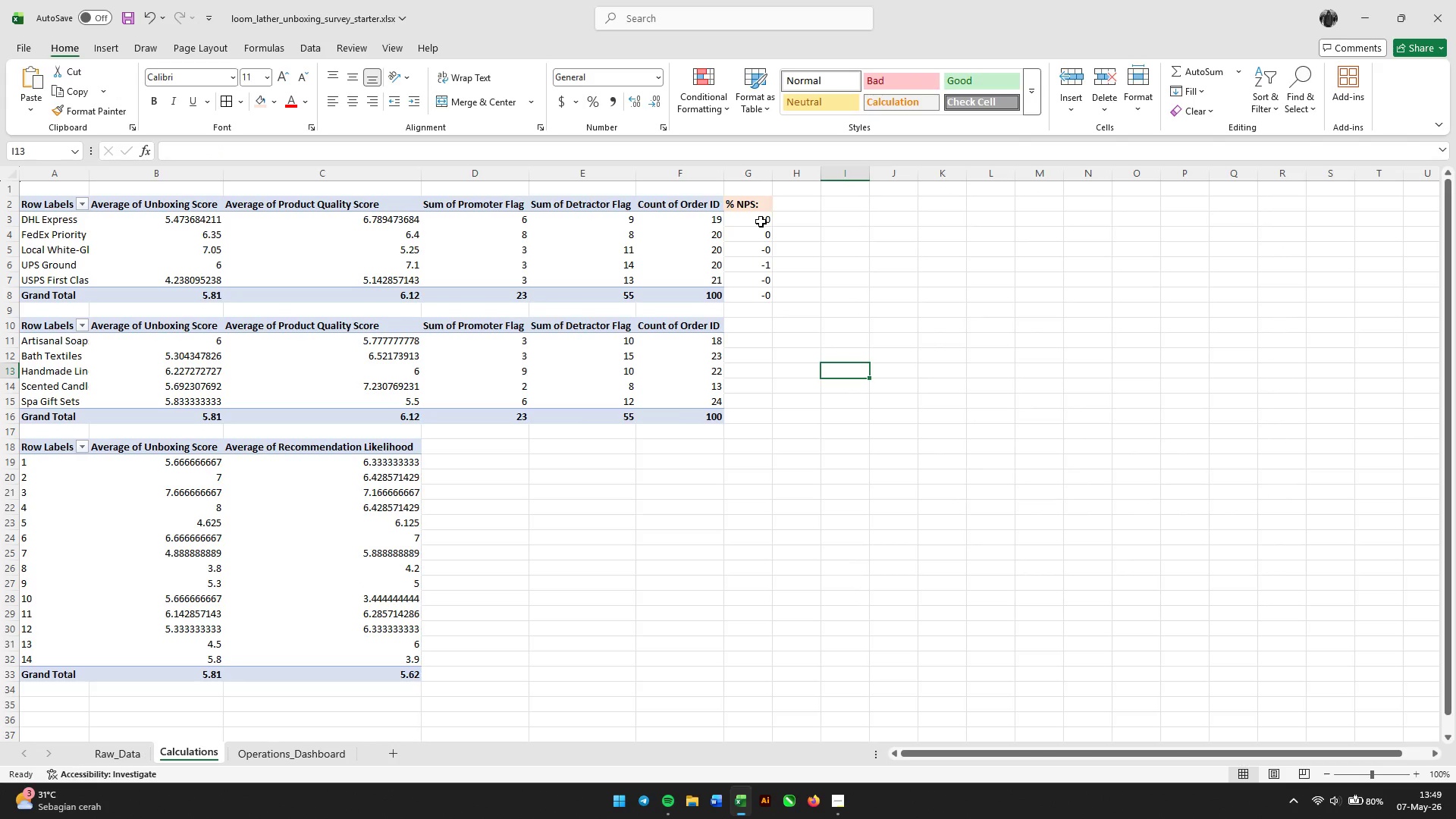 
wait(5.48)
 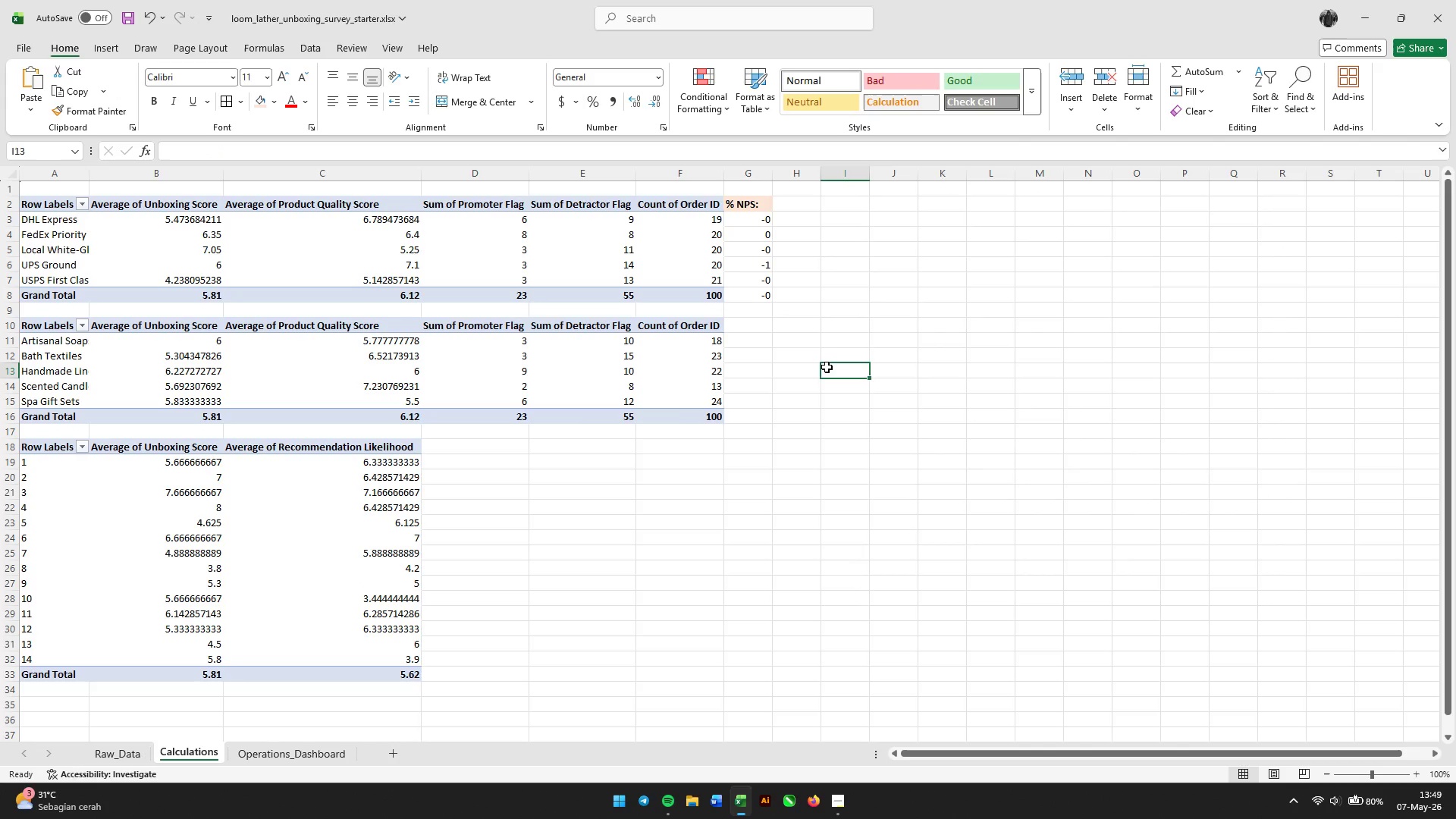 
left_click([8, 174])
 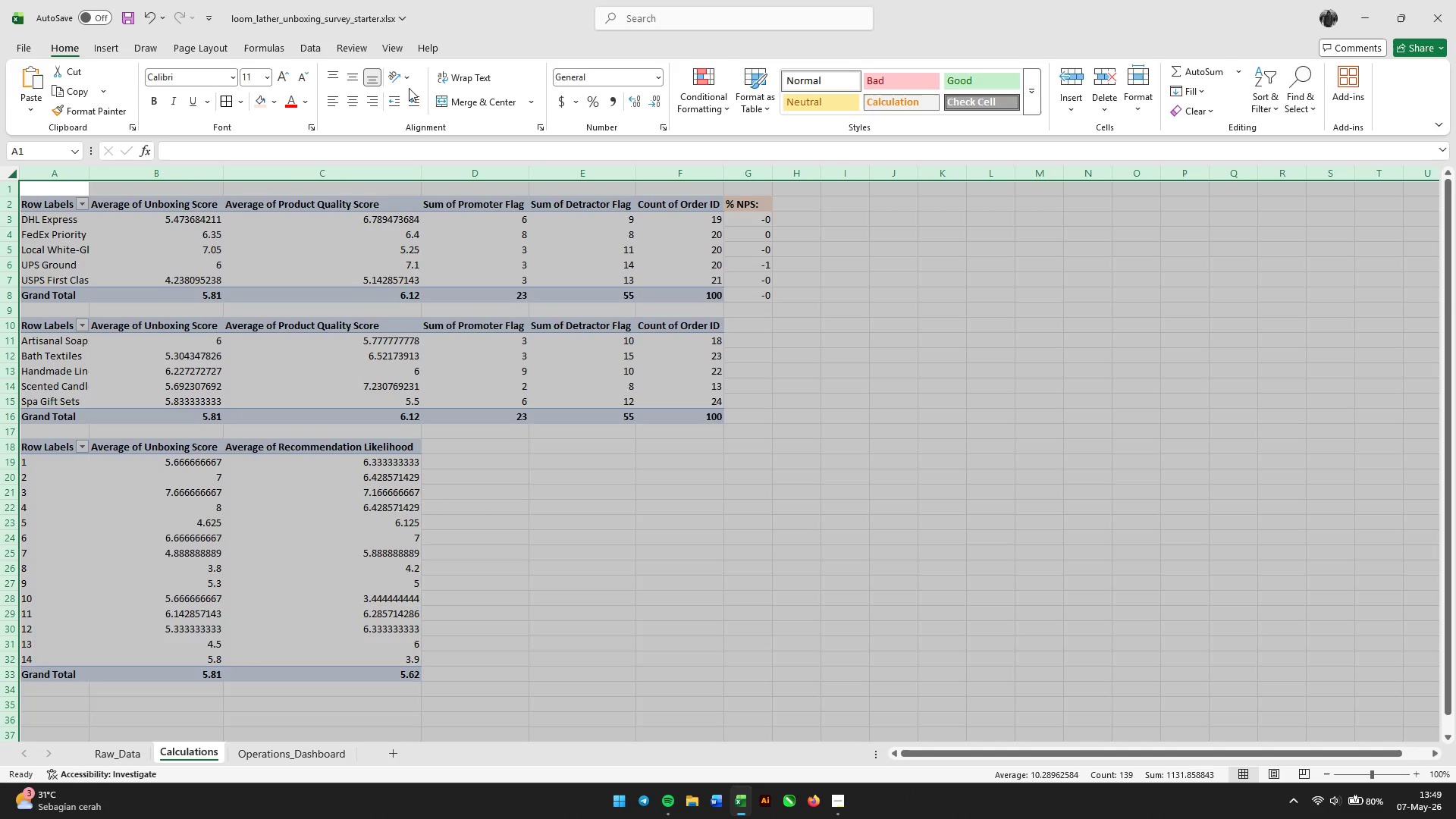 
left_click([400, 46])
 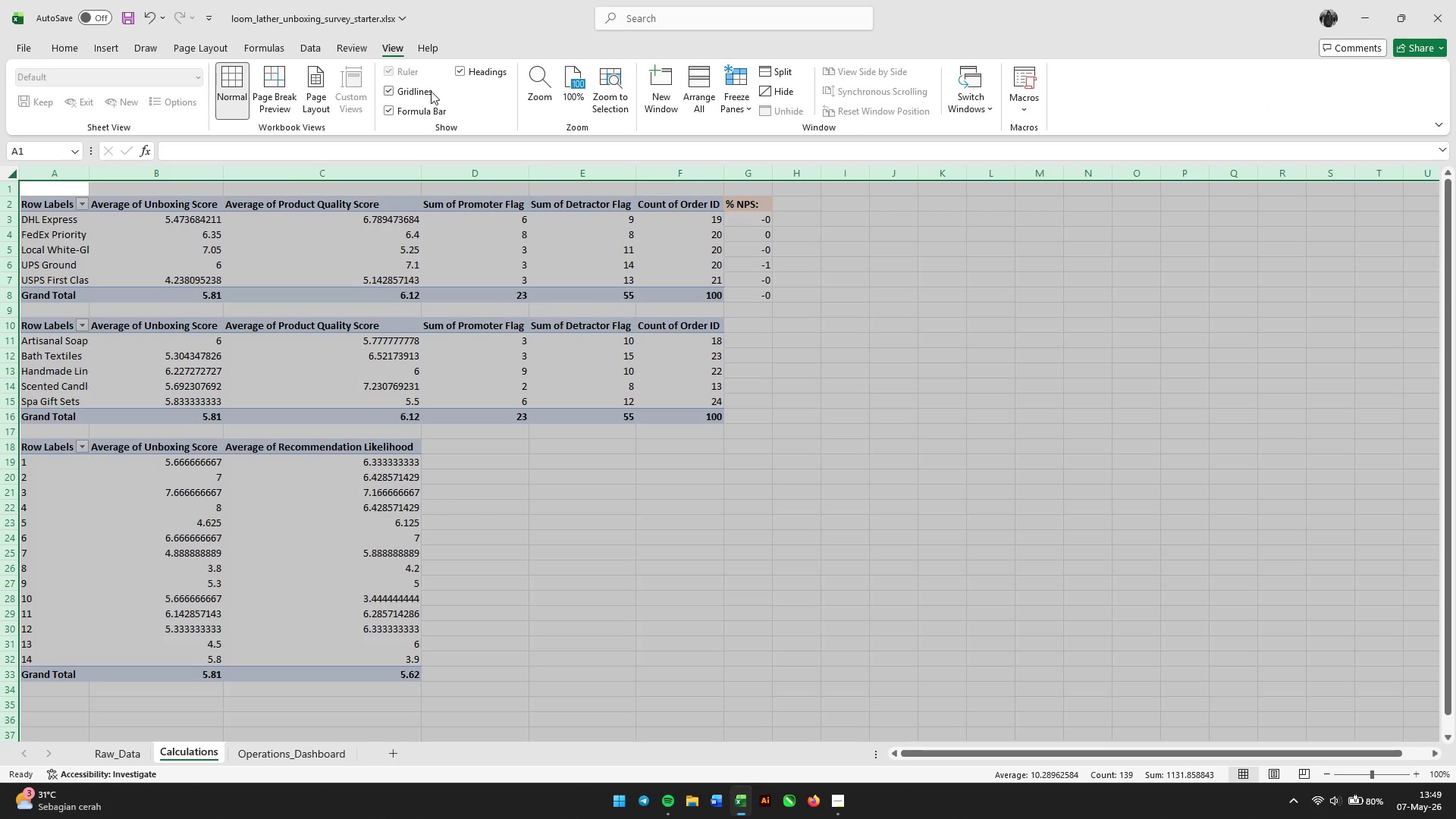 
left_click([429, 93])
 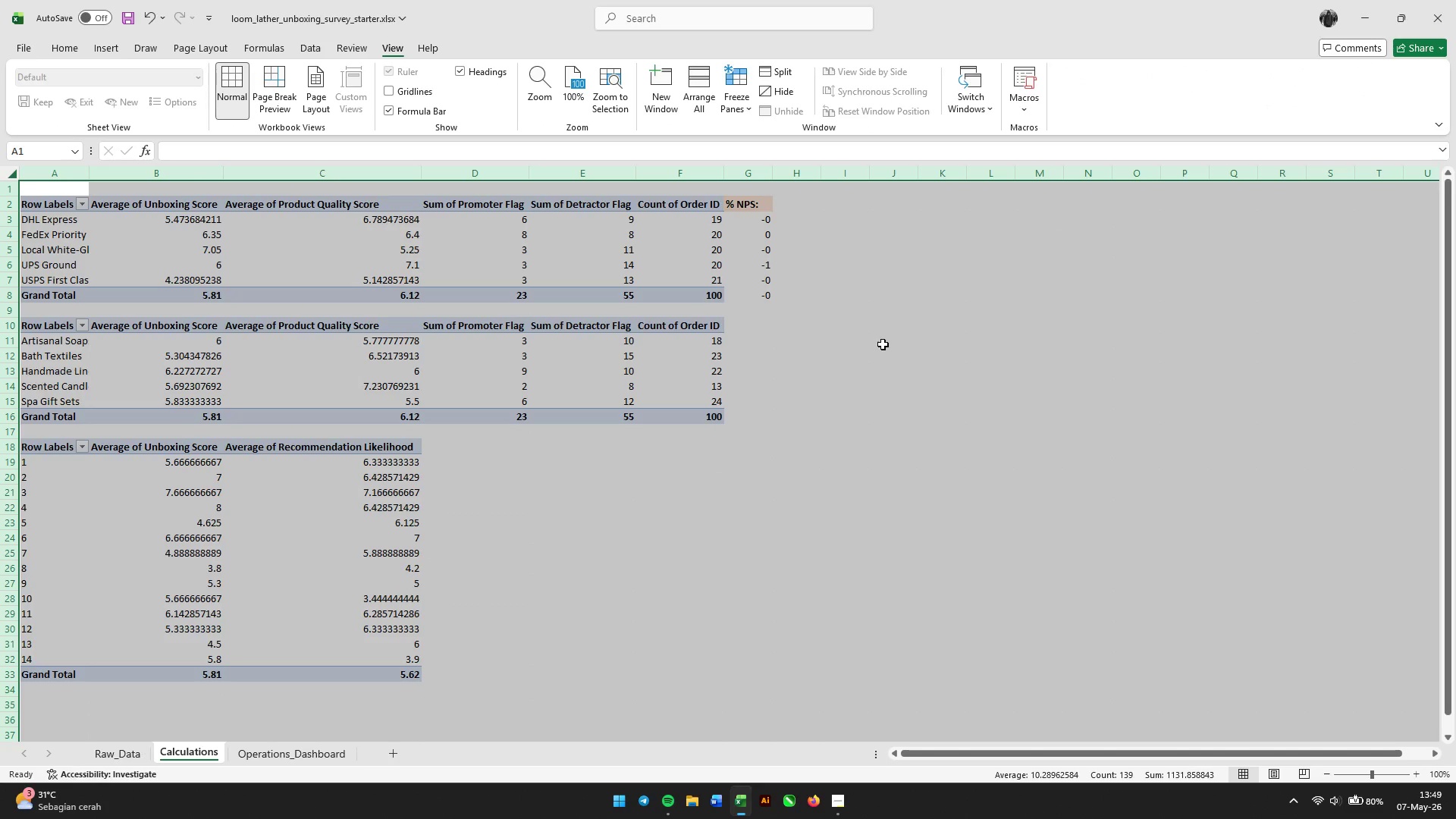 
left_click([879, 346])
 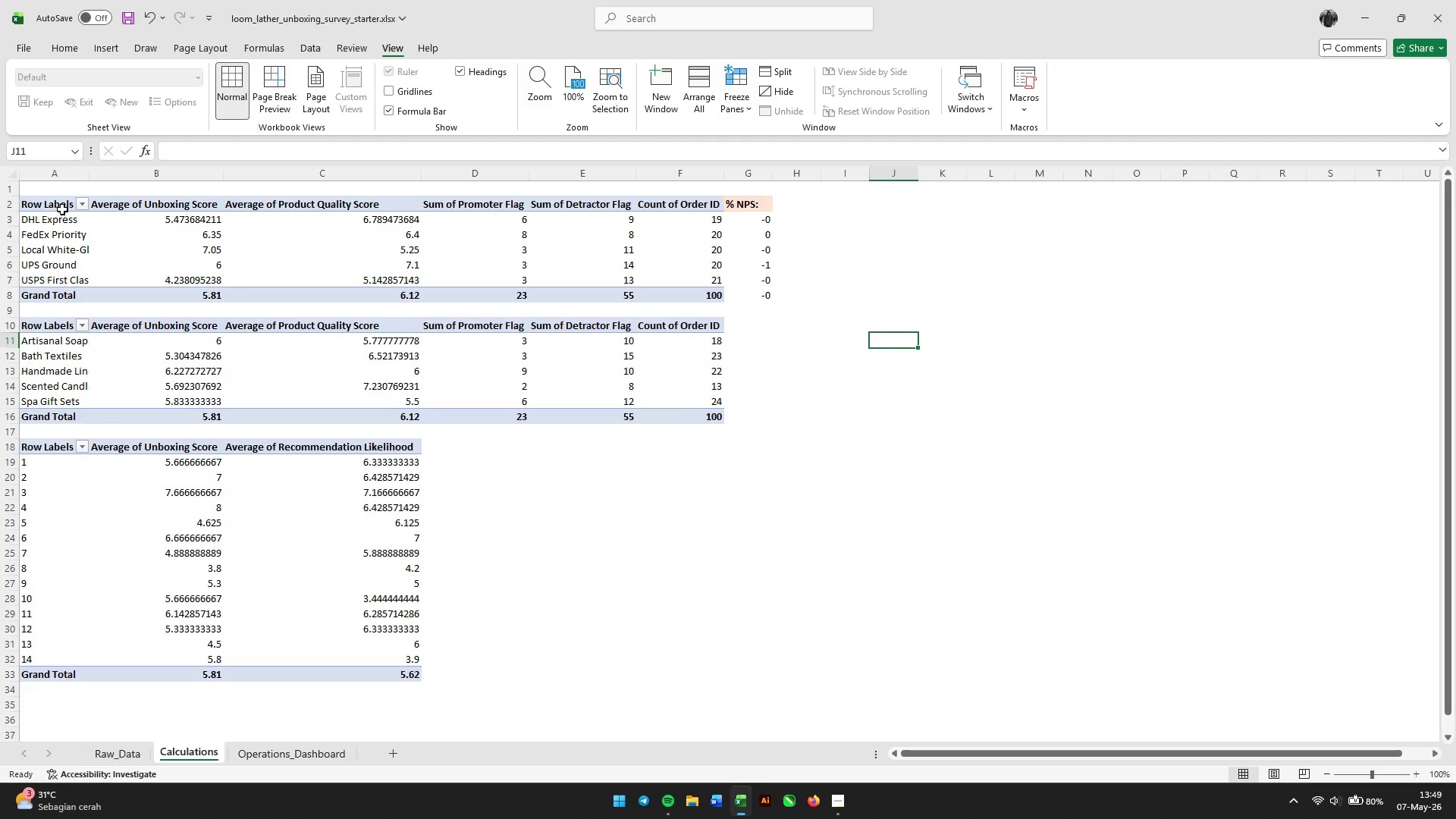 
left_click_drag(start_coordinate=[40, 206], to_coordinate=[769, 290])
 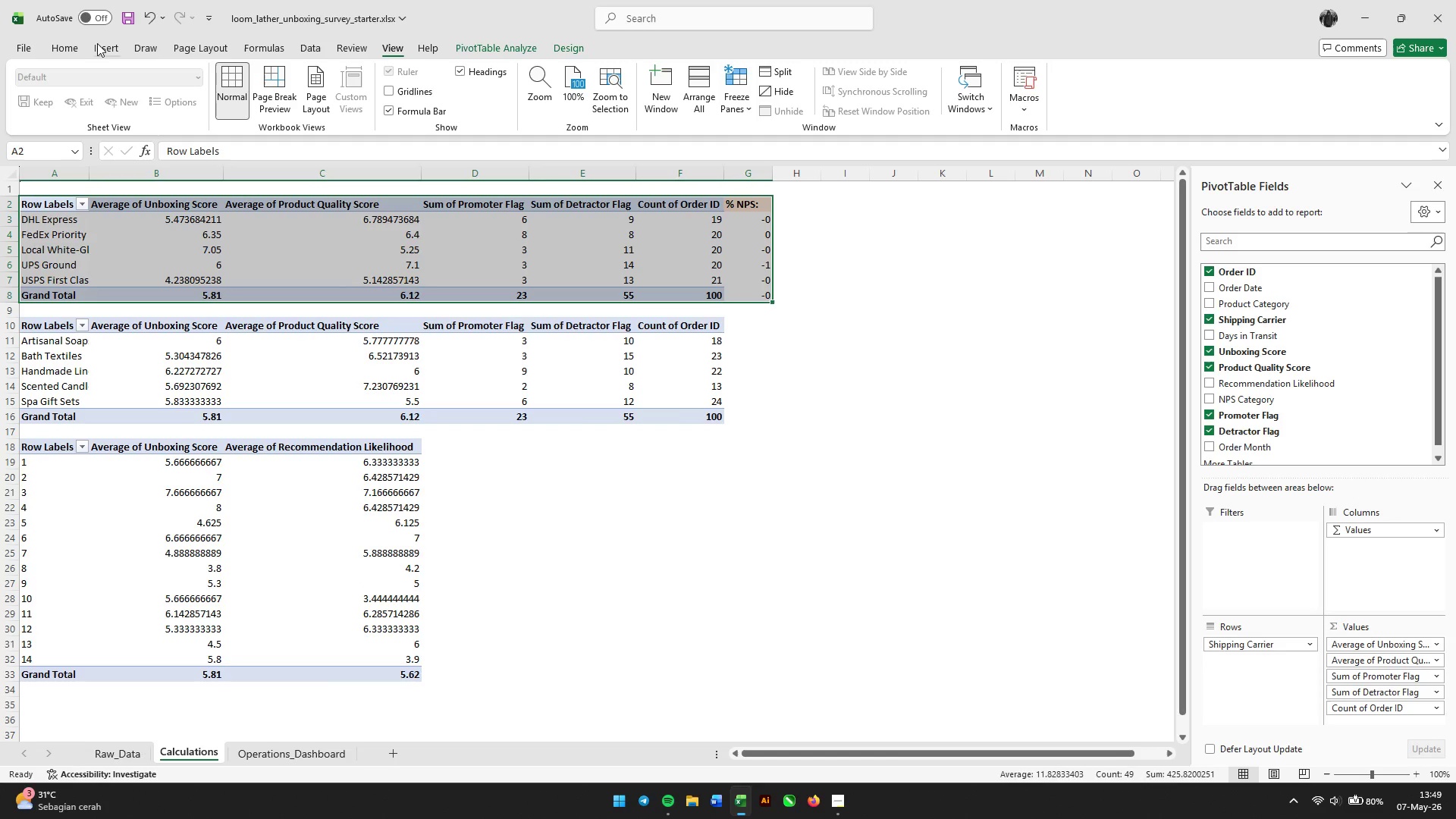 
left_click([71, 44])
 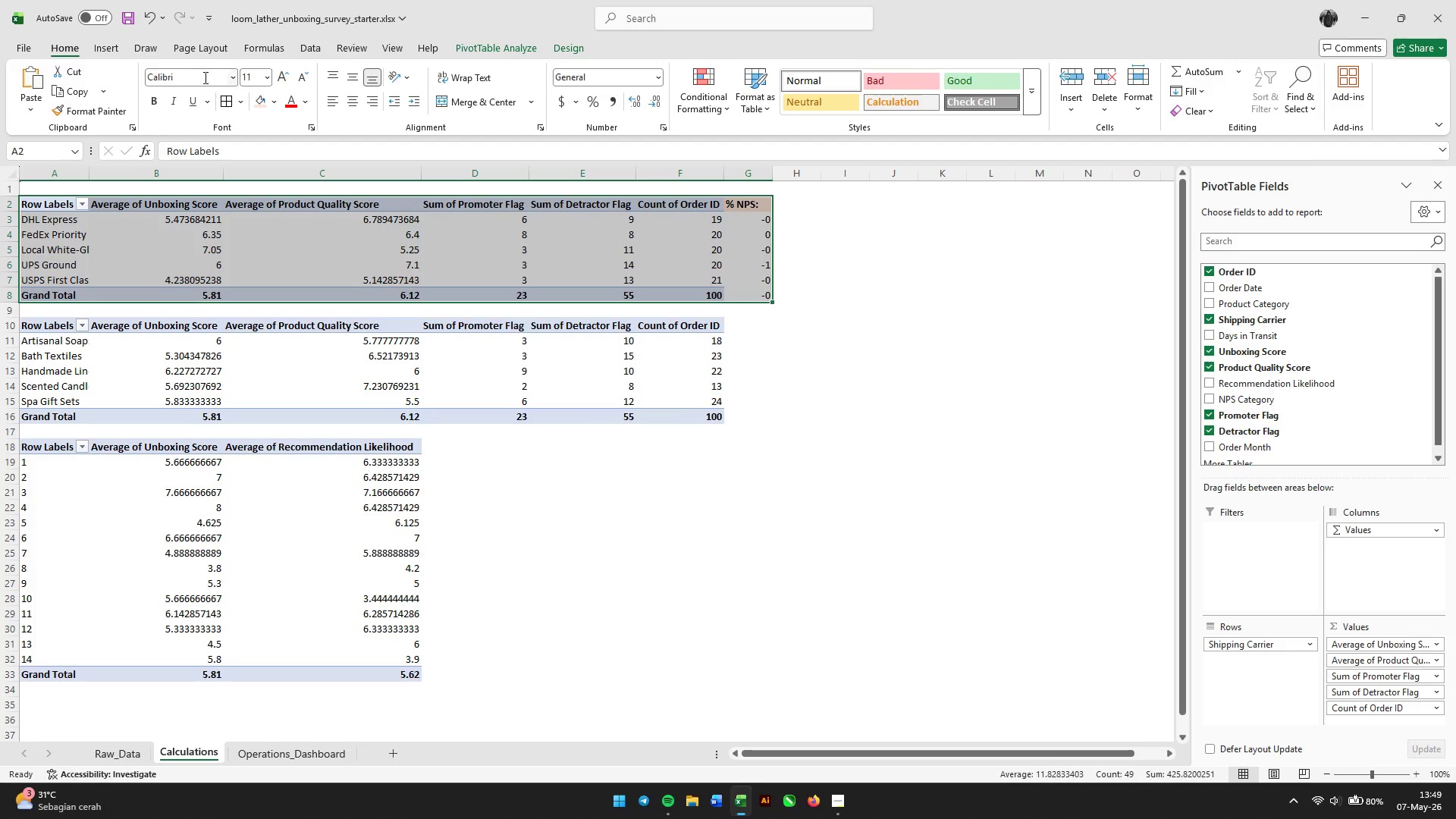 
left_click([229, 96])
 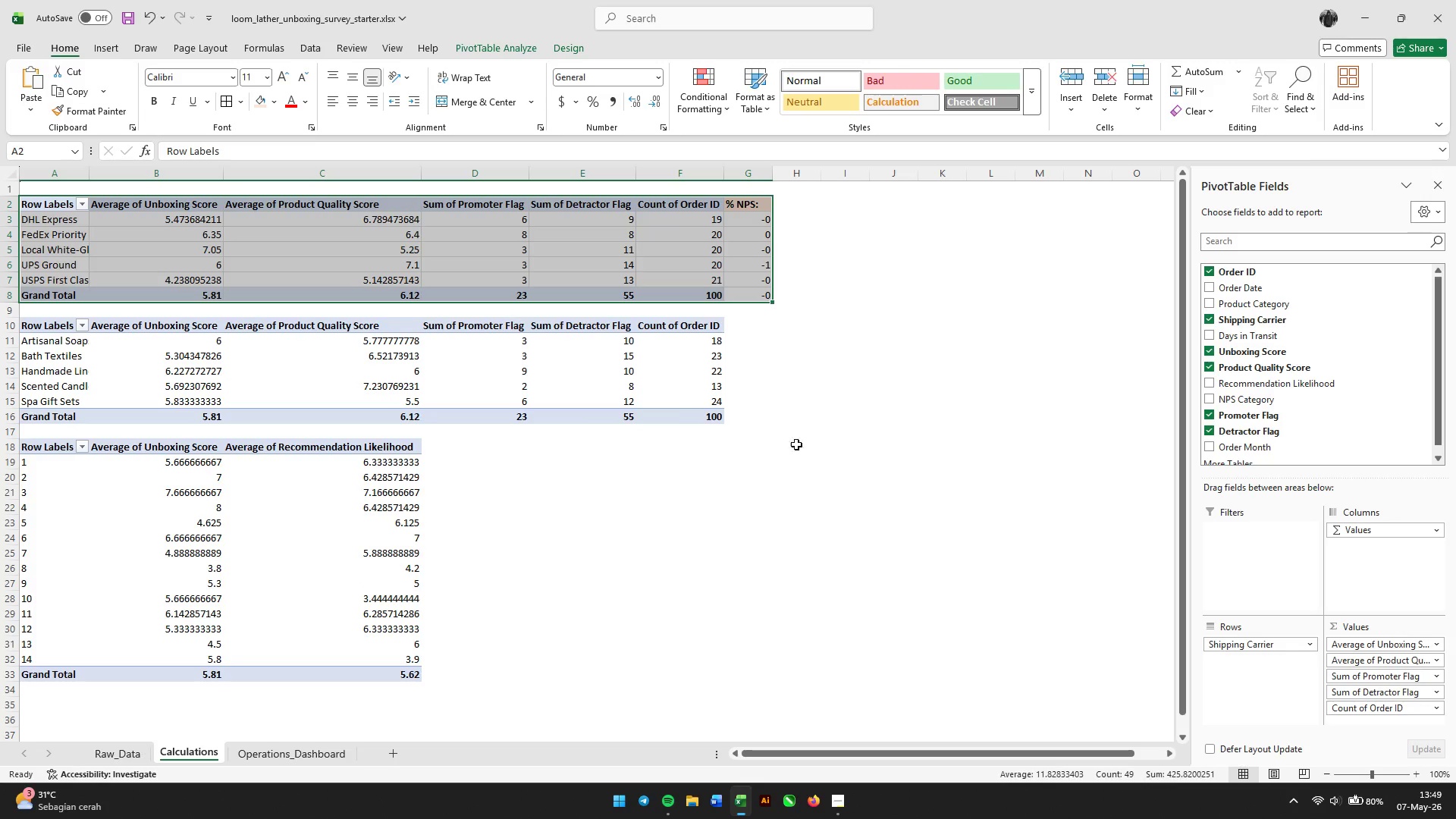 
left_click([831, 458])
 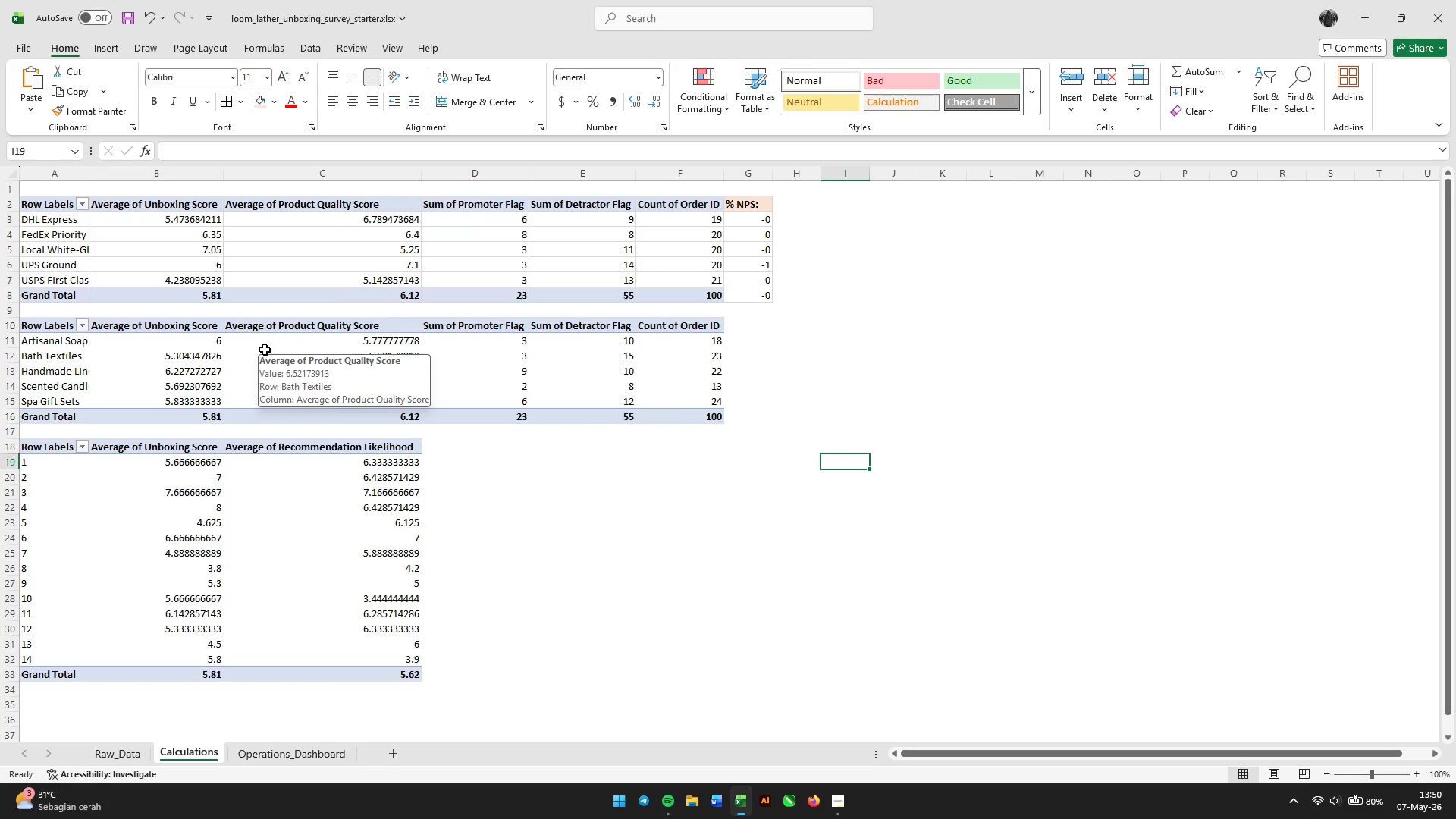 
wait(15.11)
 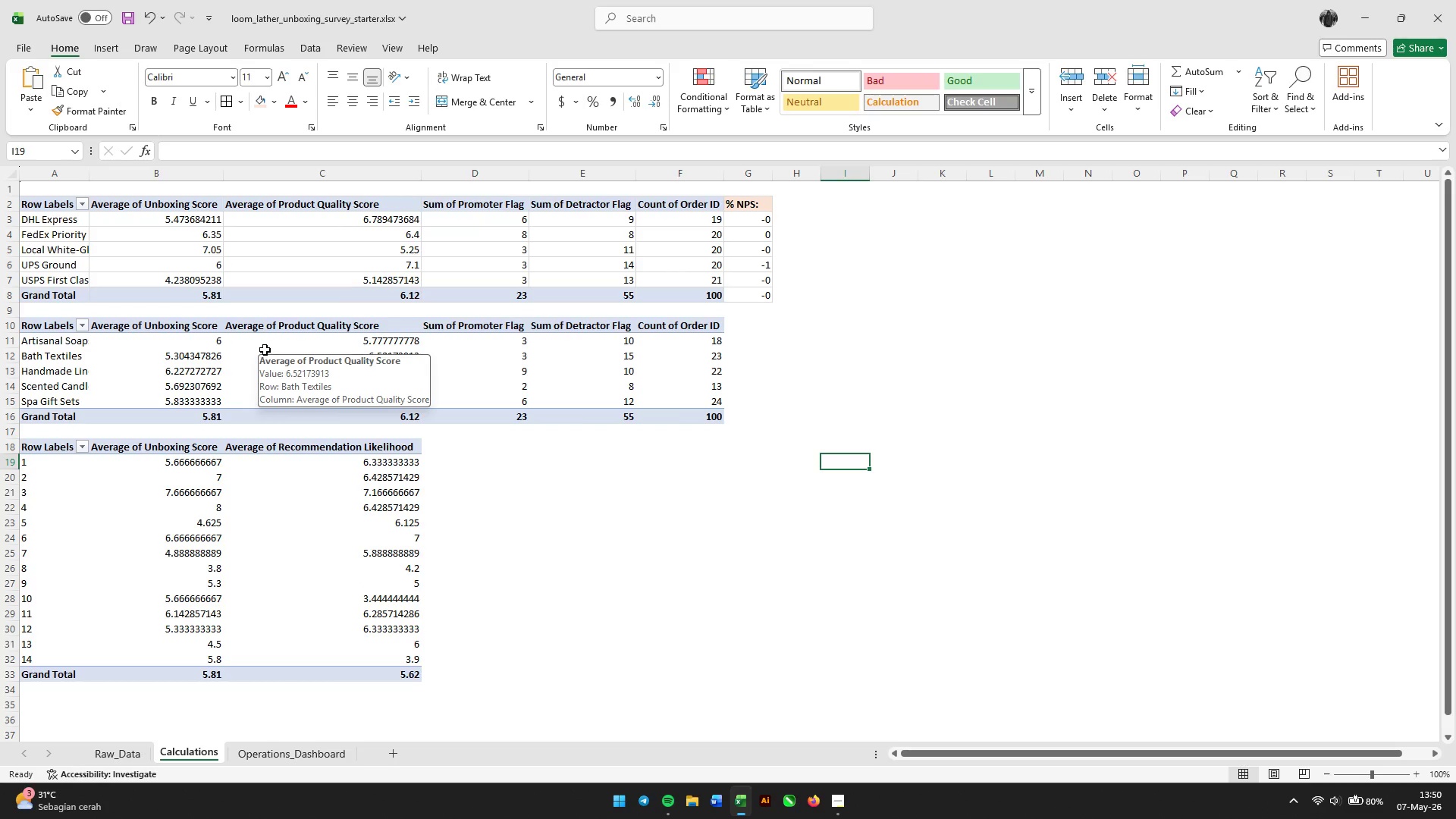 
mouse_move([389, 280])
 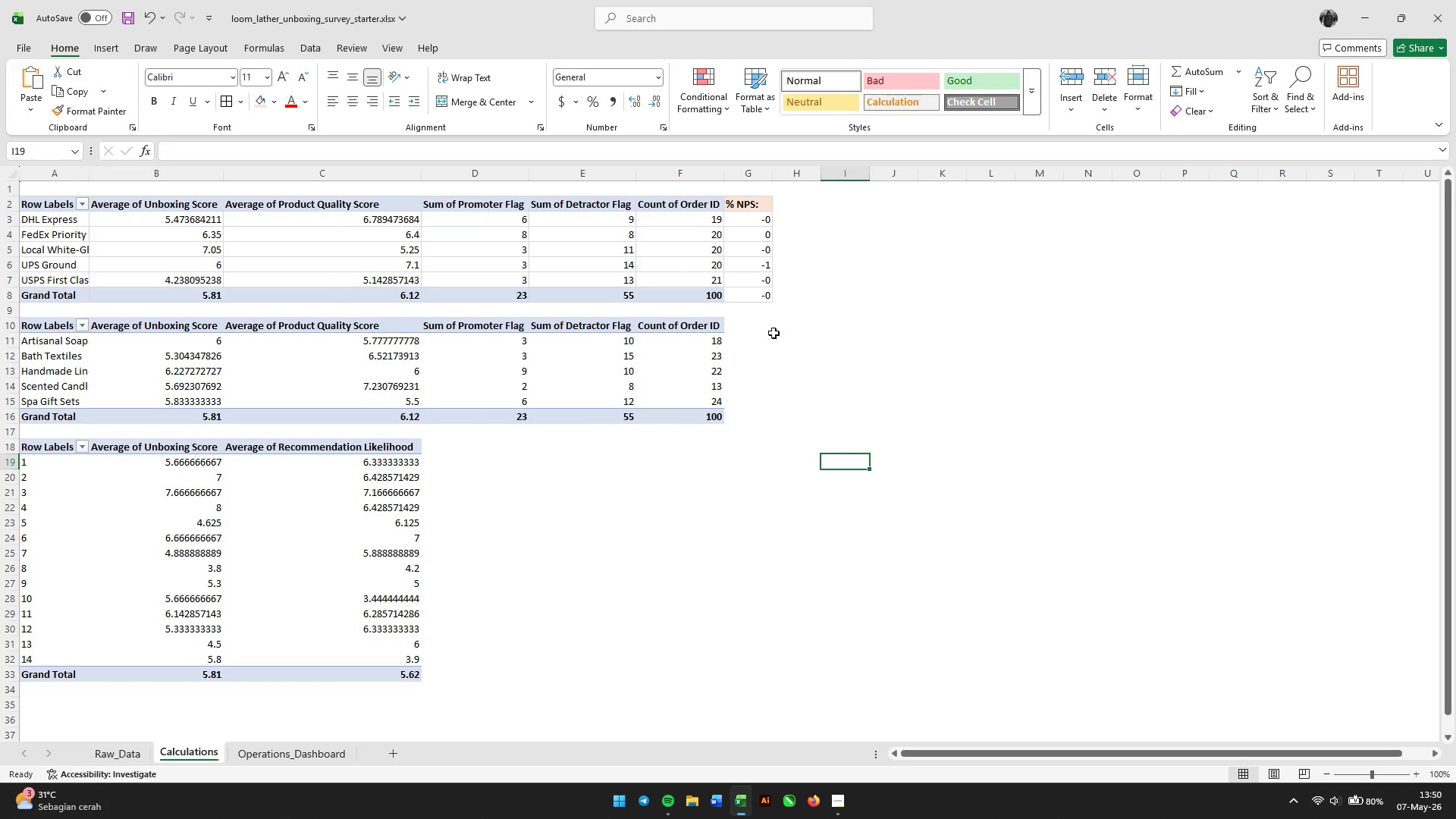 
left_click([766, 323])
 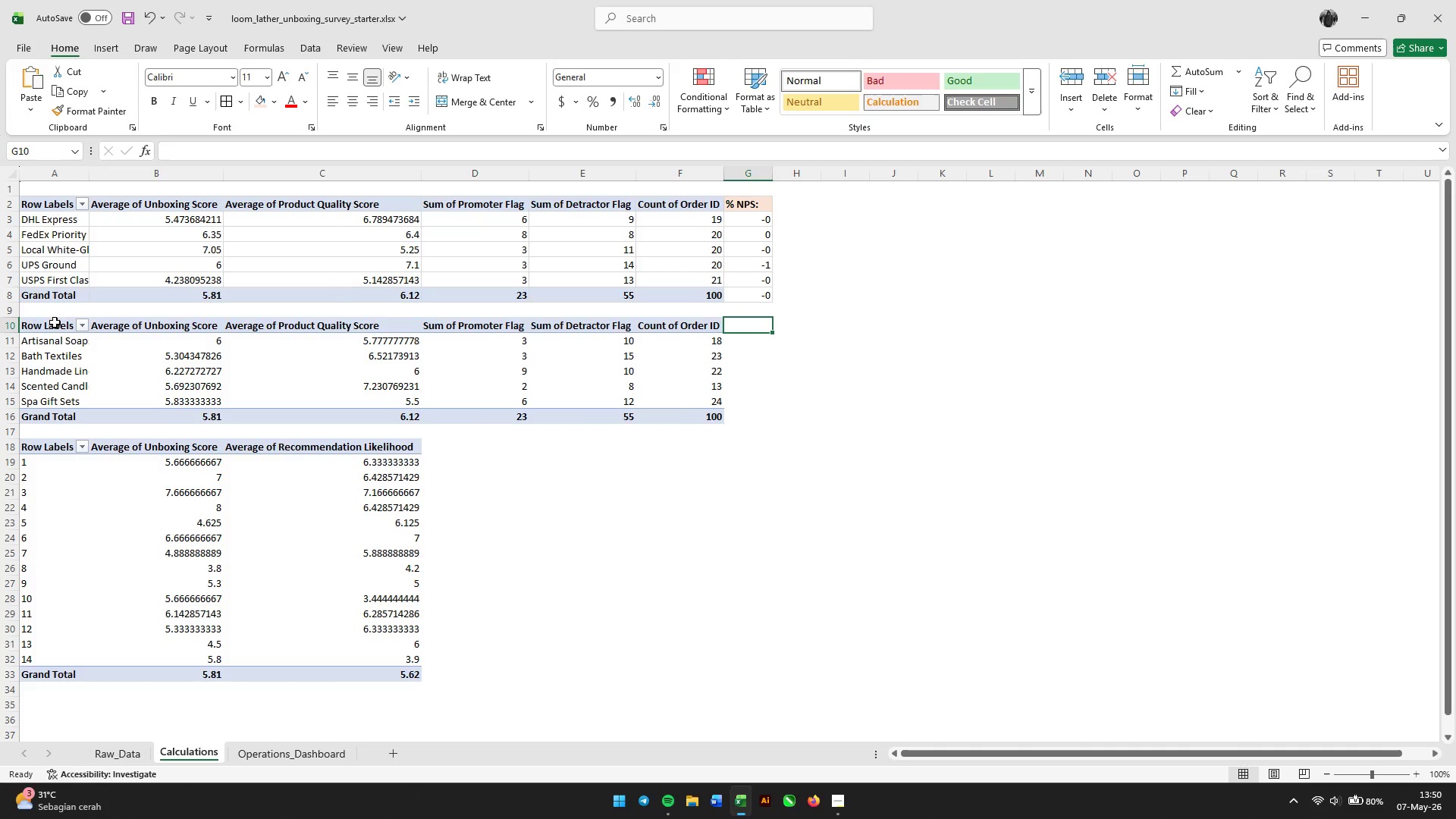 
left_click([55, 322])
 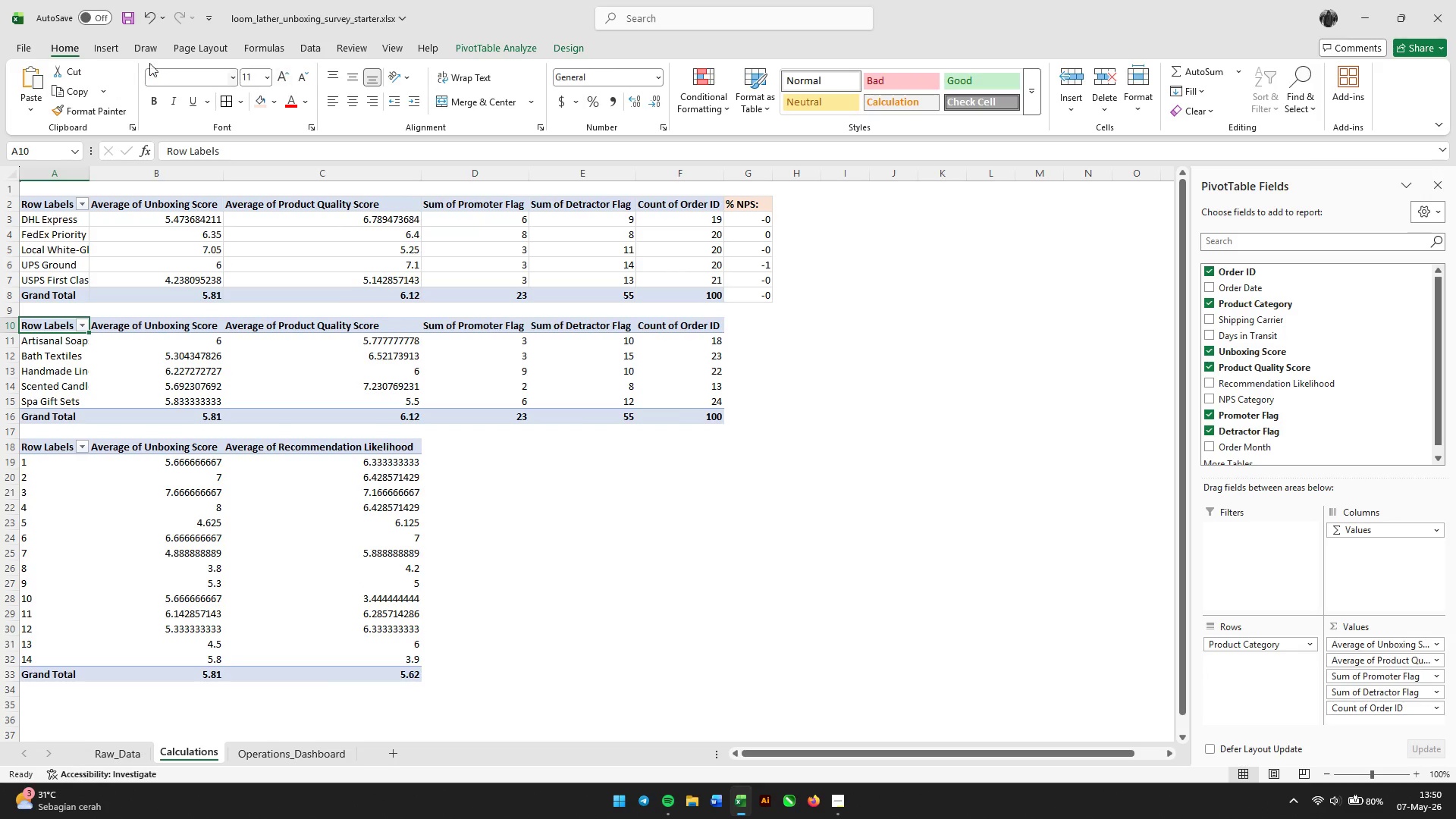 
left_click([117, 52])
 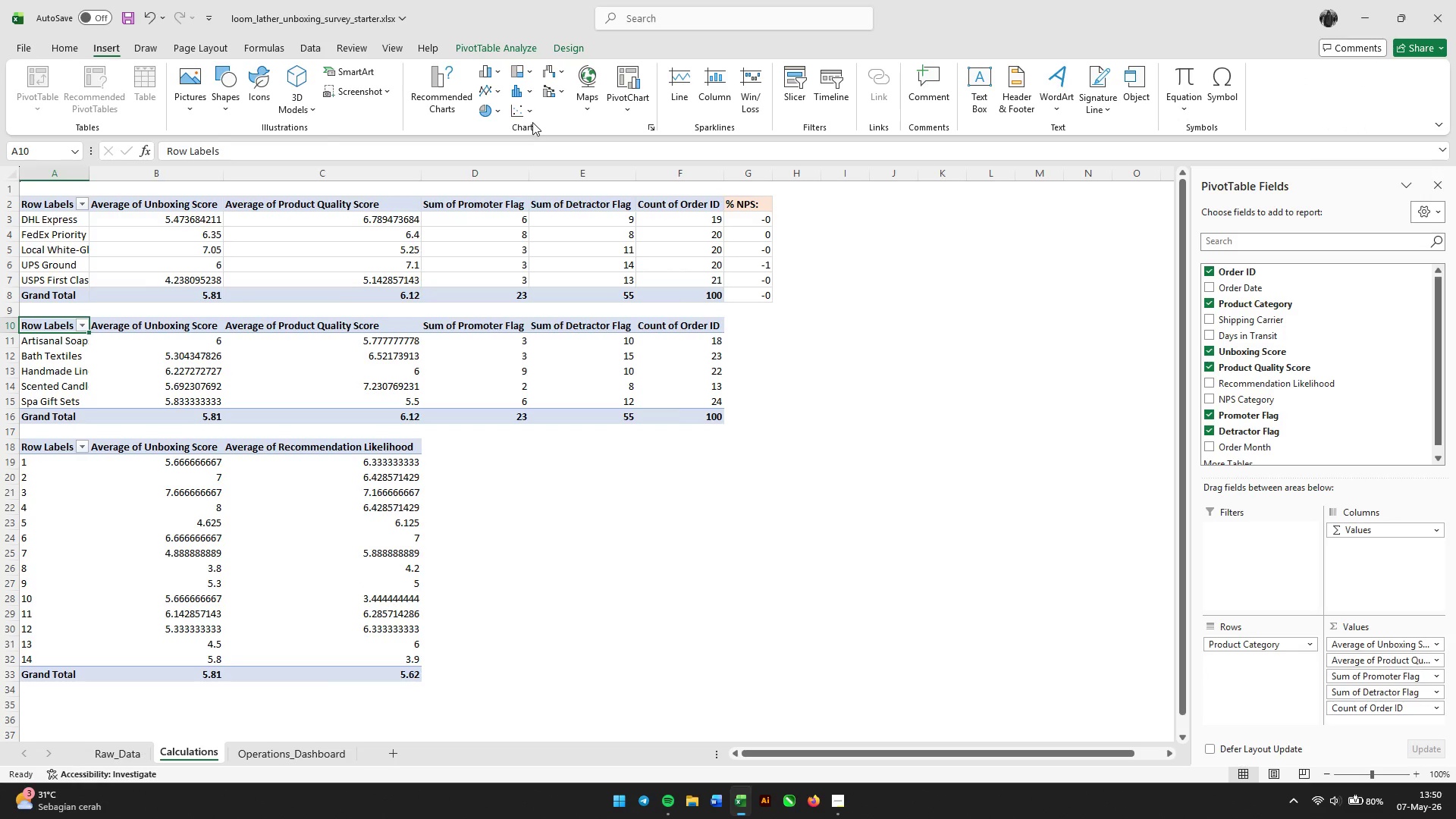 
left_click([489, 74])
 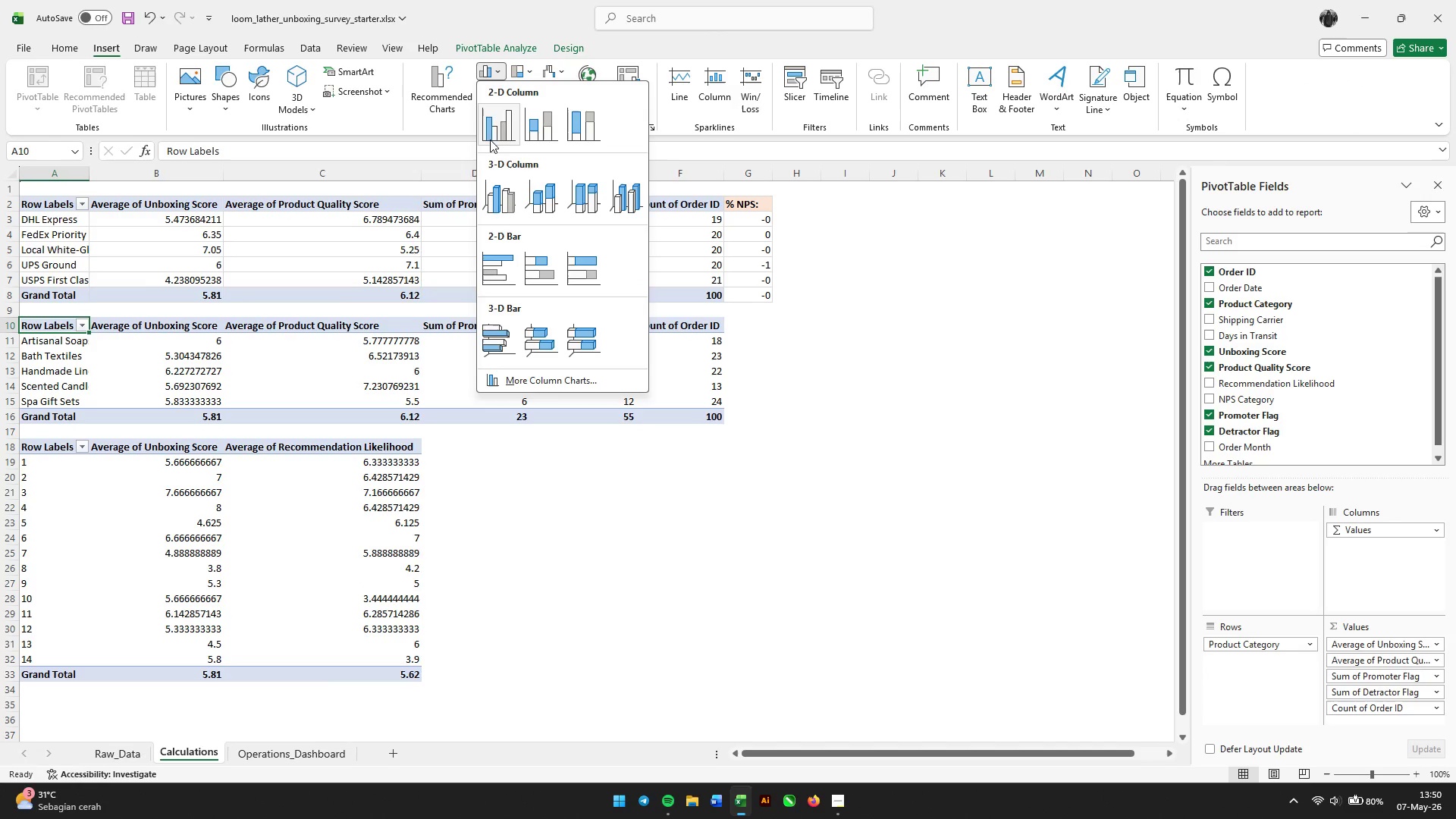 
left_click([493, 141])
 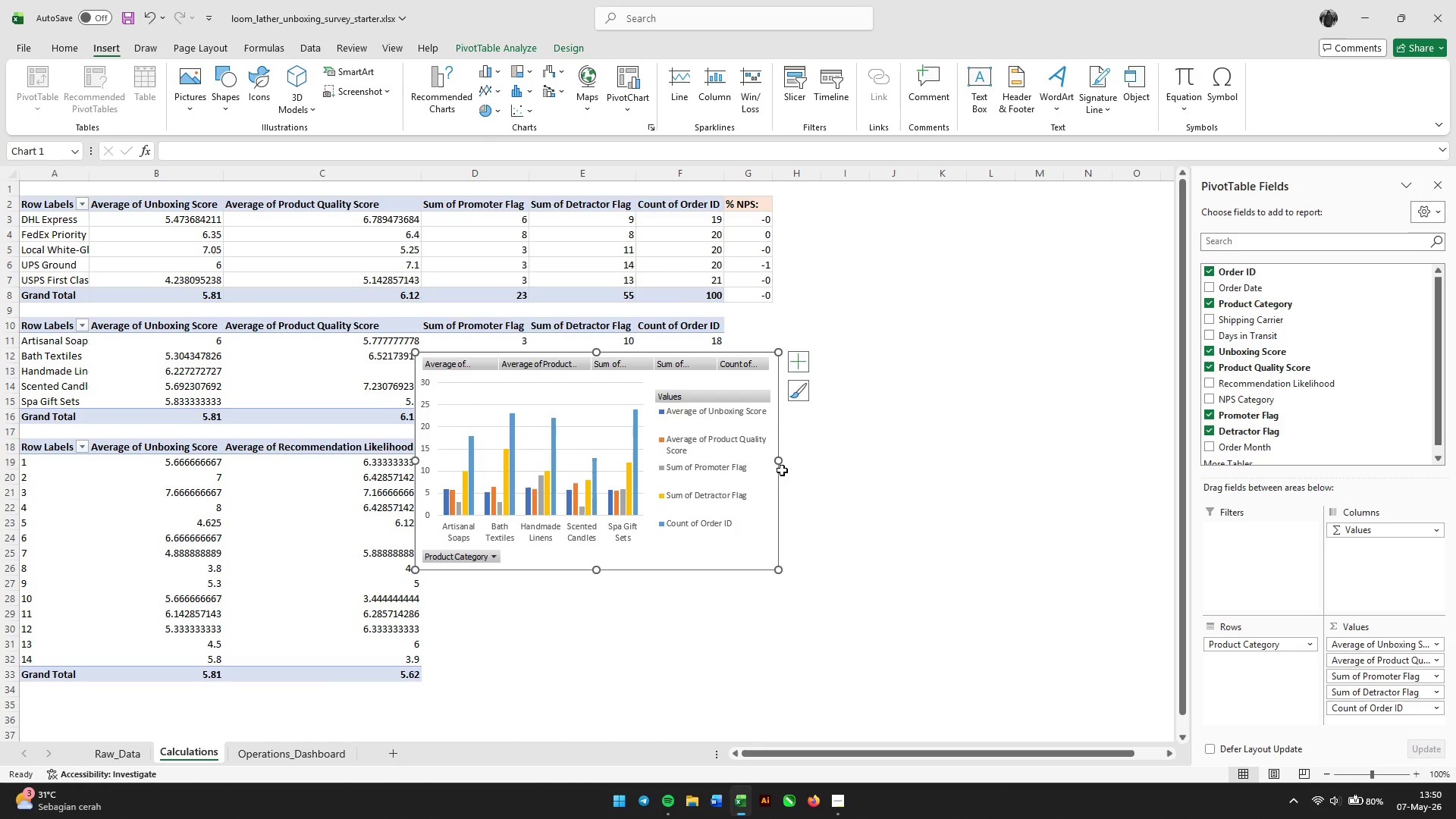 
left_click_drag(start_coordinate=[766, 507], to_coordinate=[974, 444])
 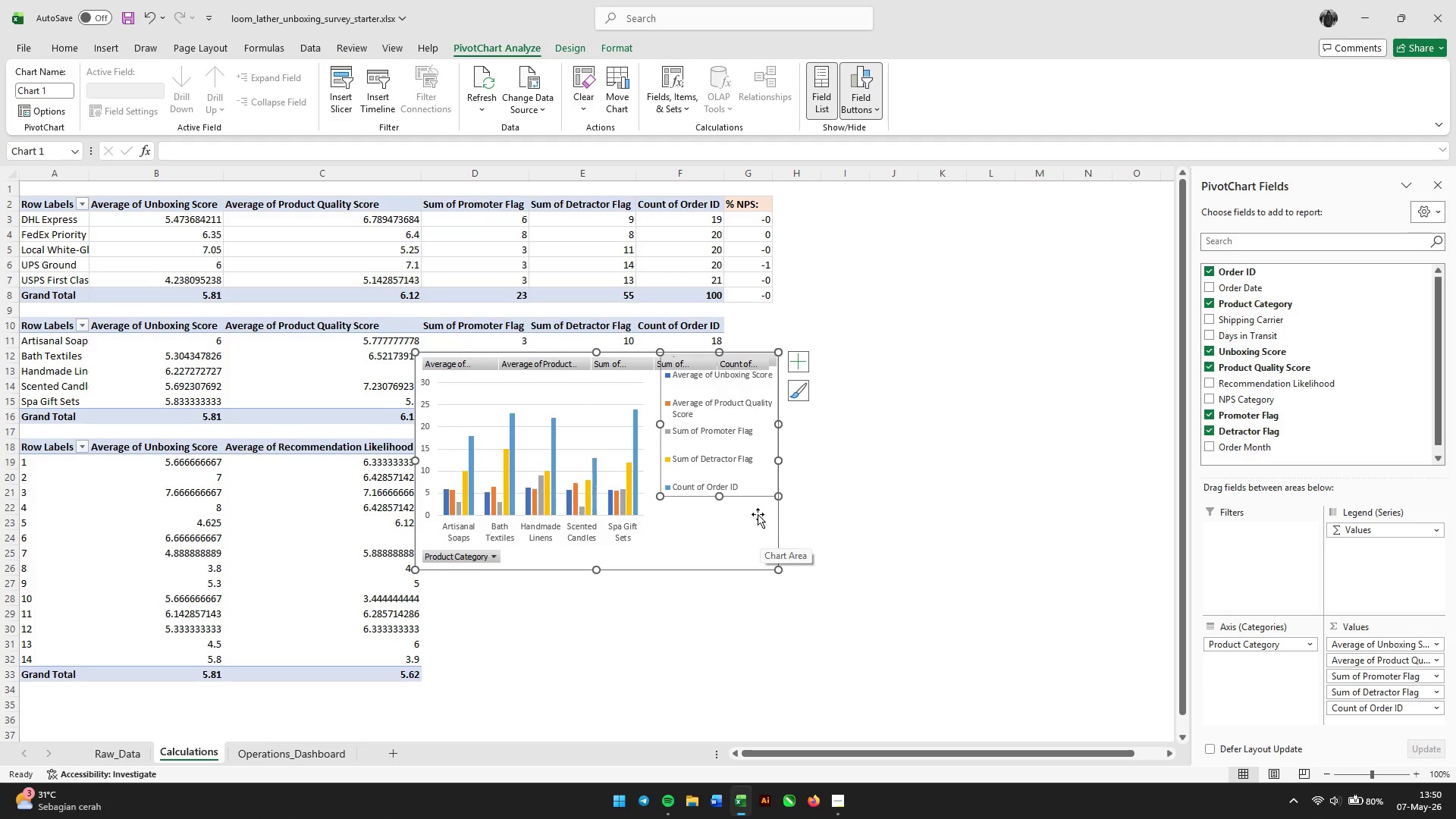 
key(Control+Z)
 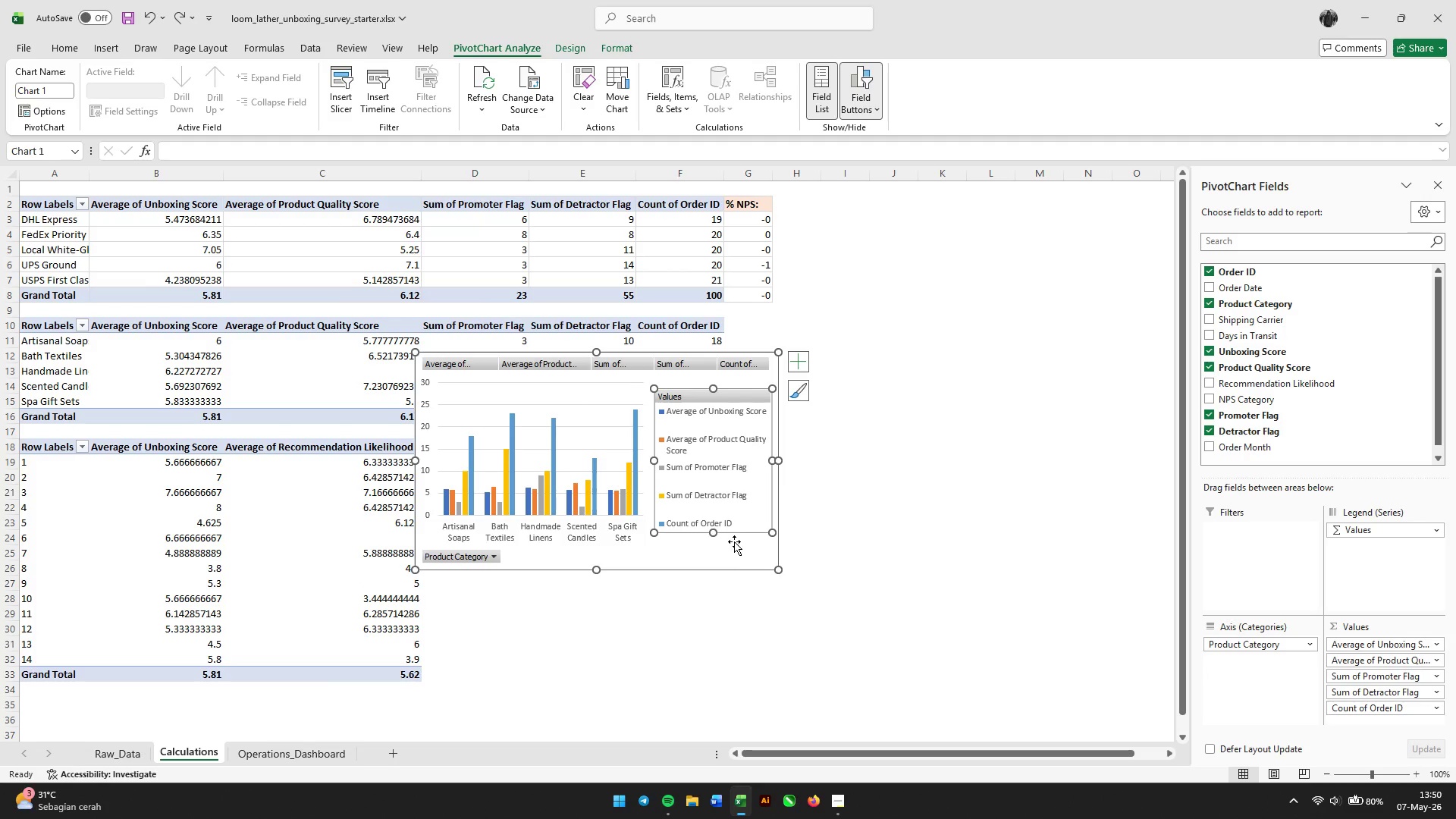 
left_click([734, 562])
 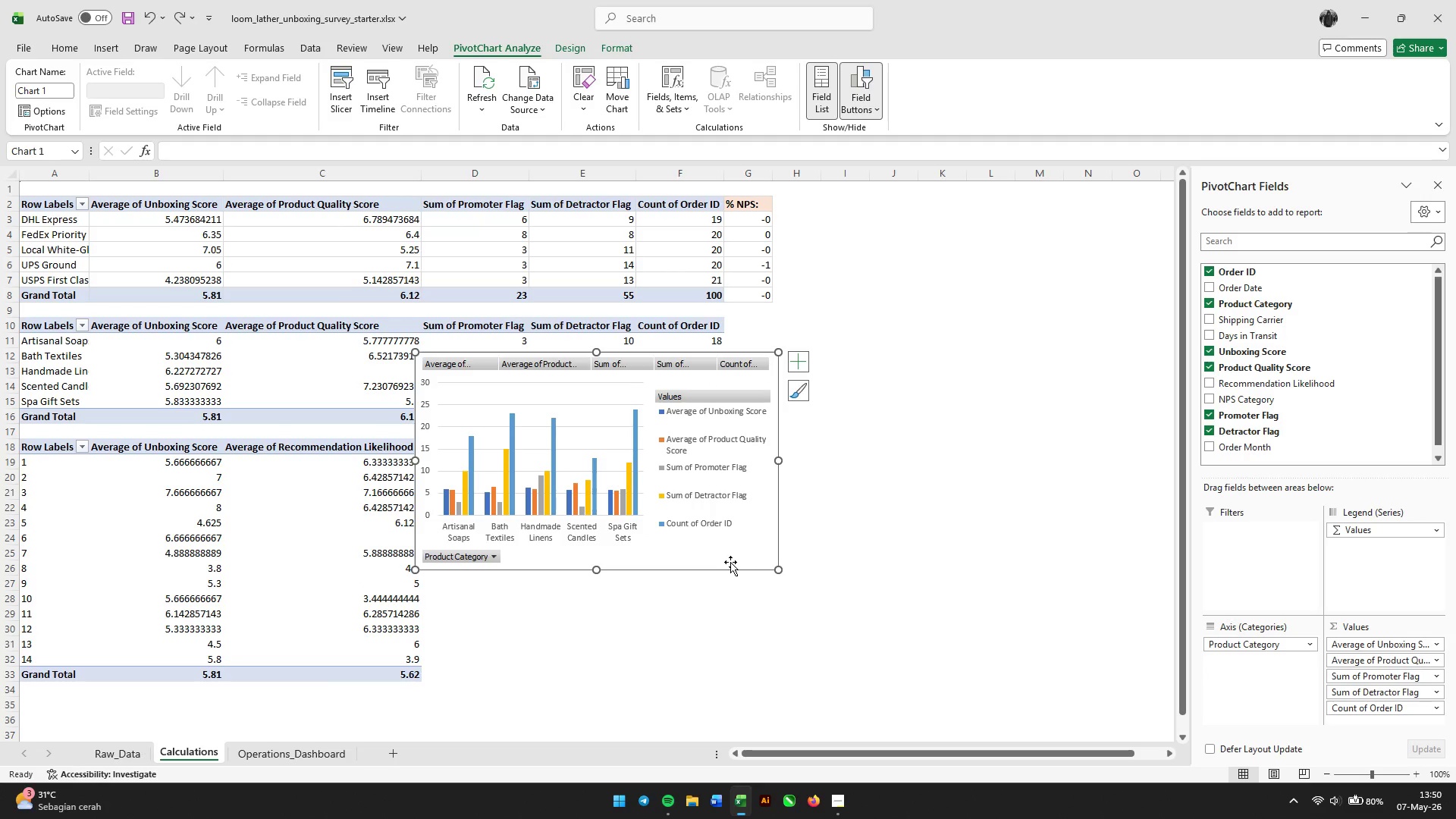 
left_click_drag(start_coordinate=[722, 562], to_coordinate=[1034, 520])
 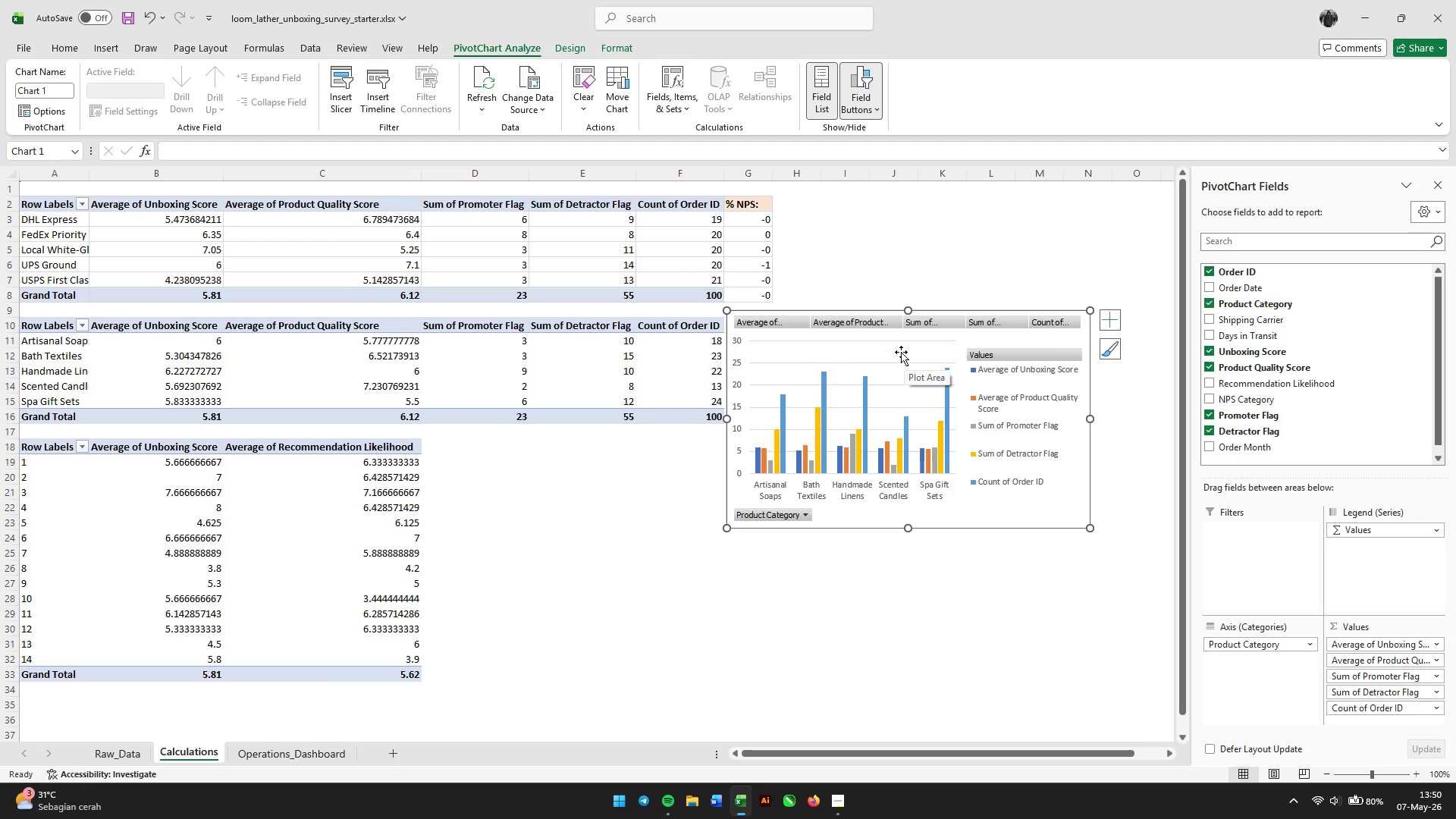 
wait(8.86)
 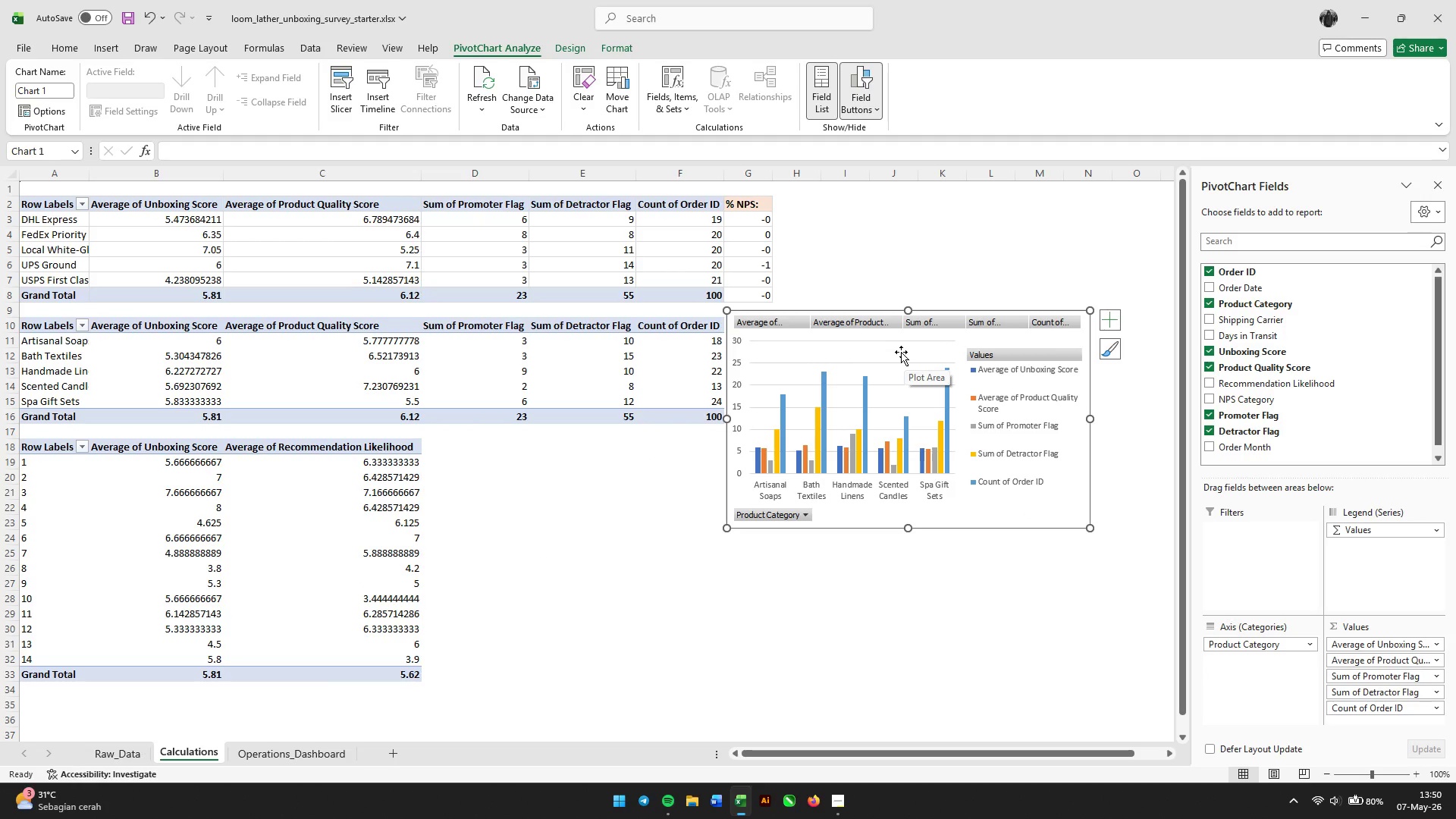 
right_click([1025, 501])
 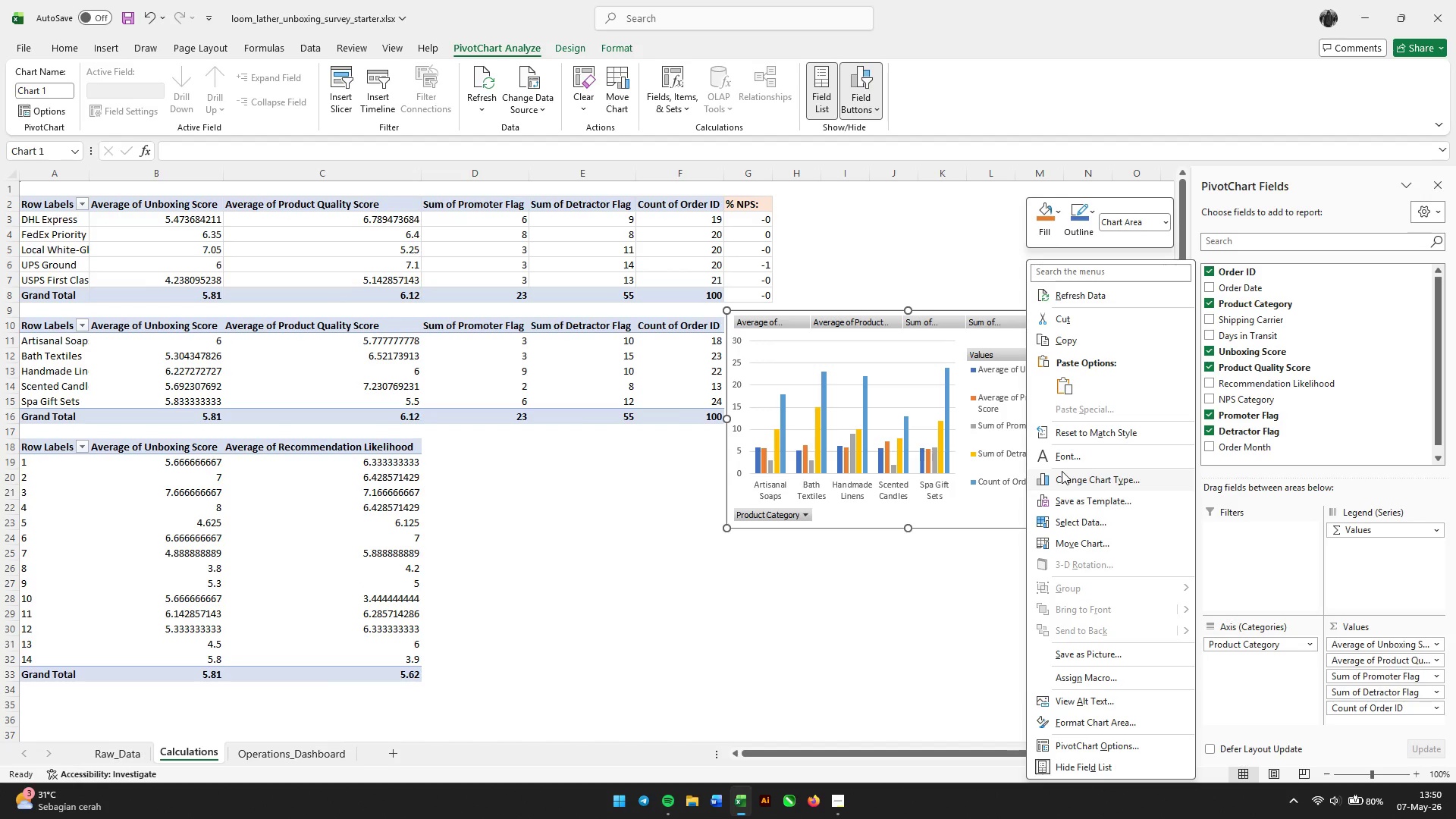 
left_click([1062, 473])
 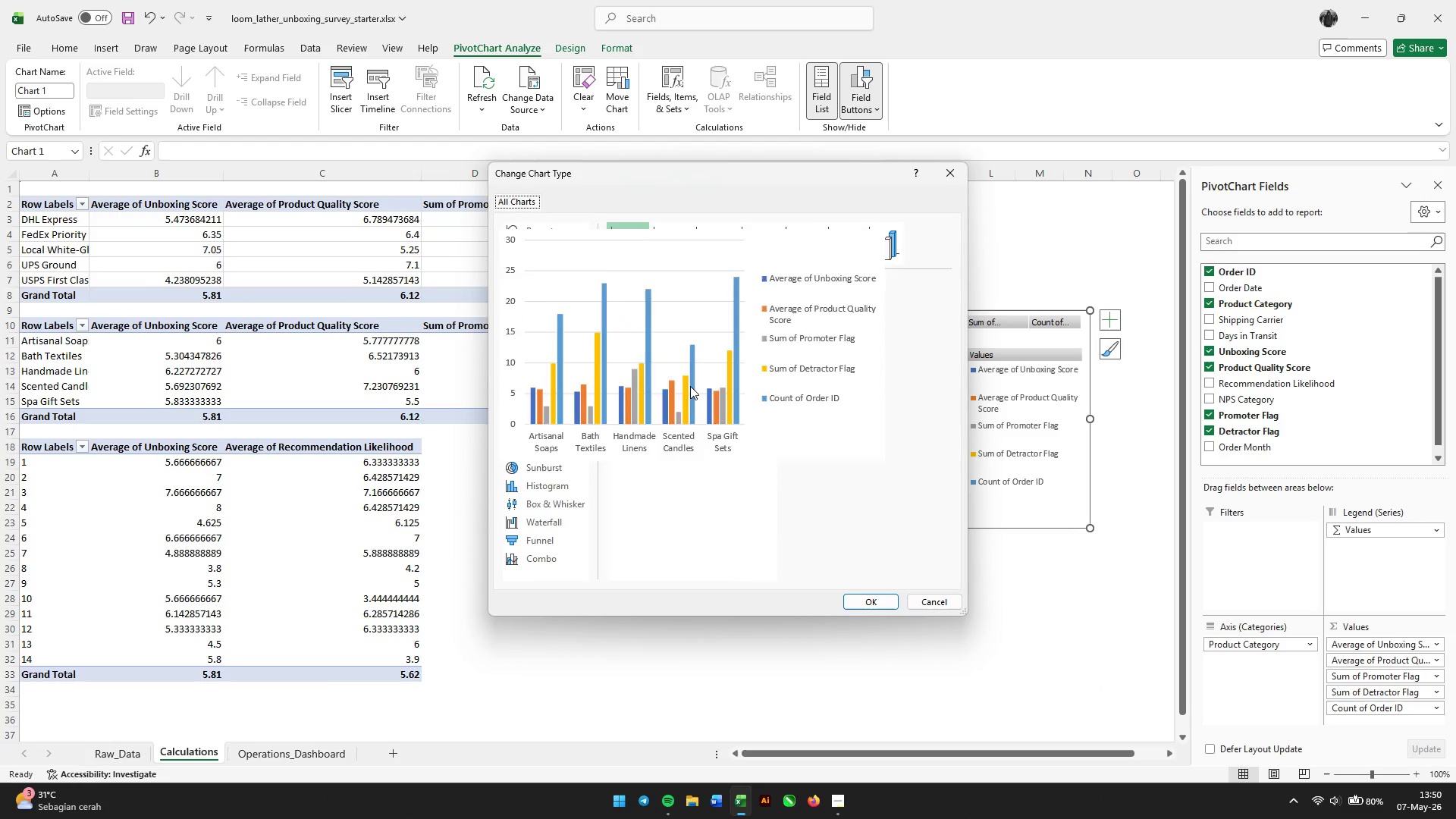 
left_click([554, 317])
 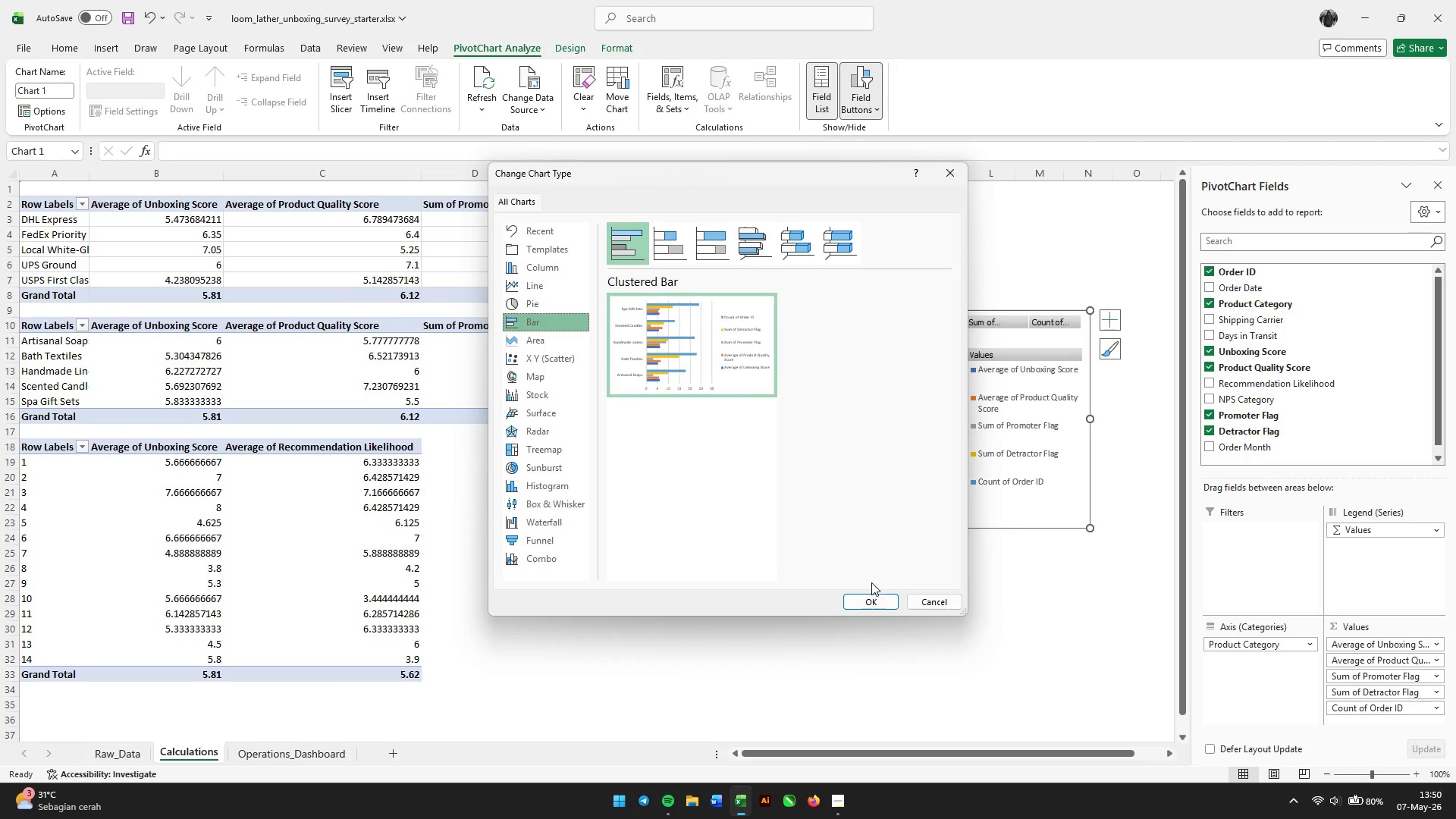 
left_click([855, 595])
 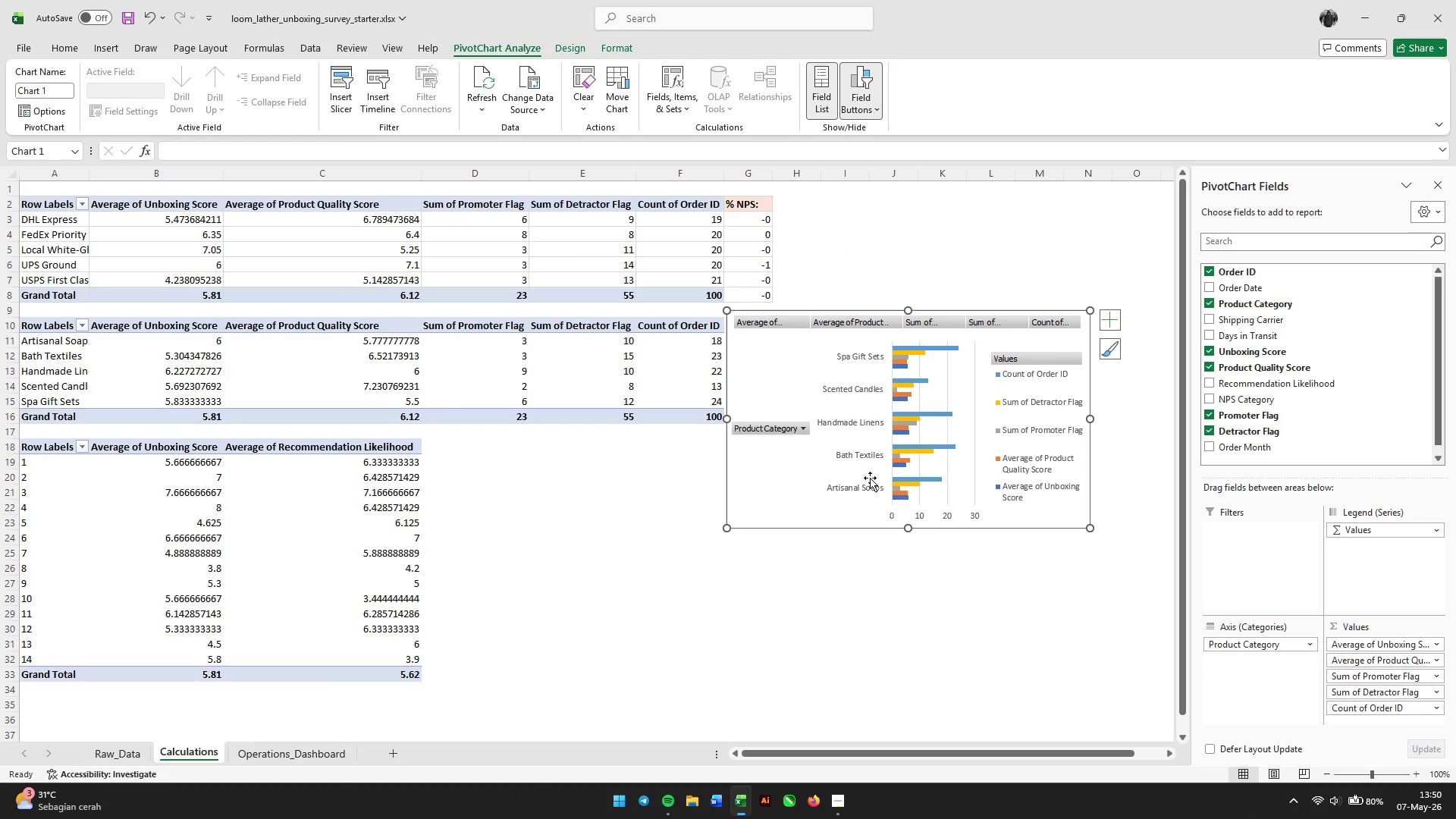 
right_click([792, 352])
 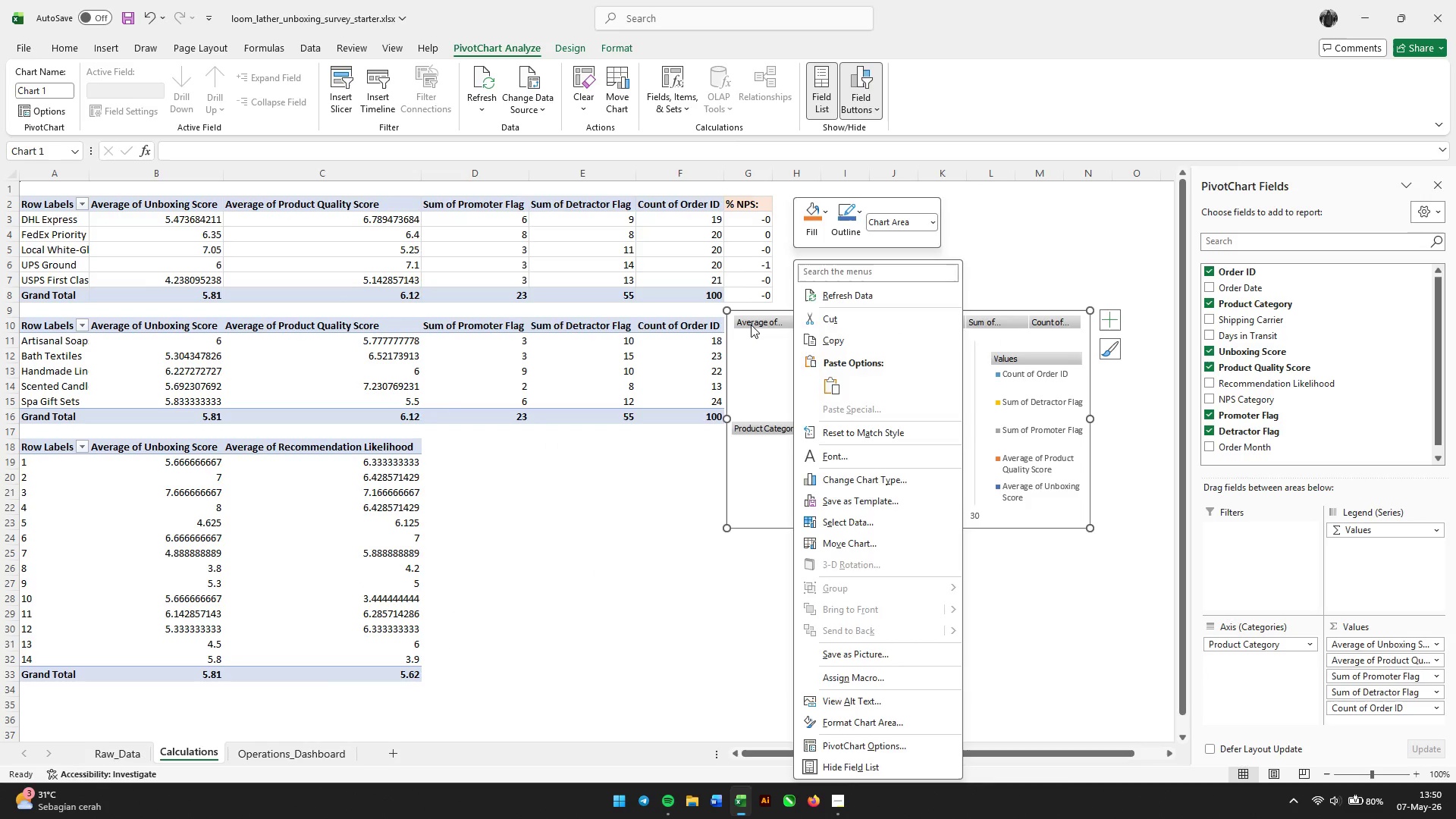 
double_click([751, 324])
 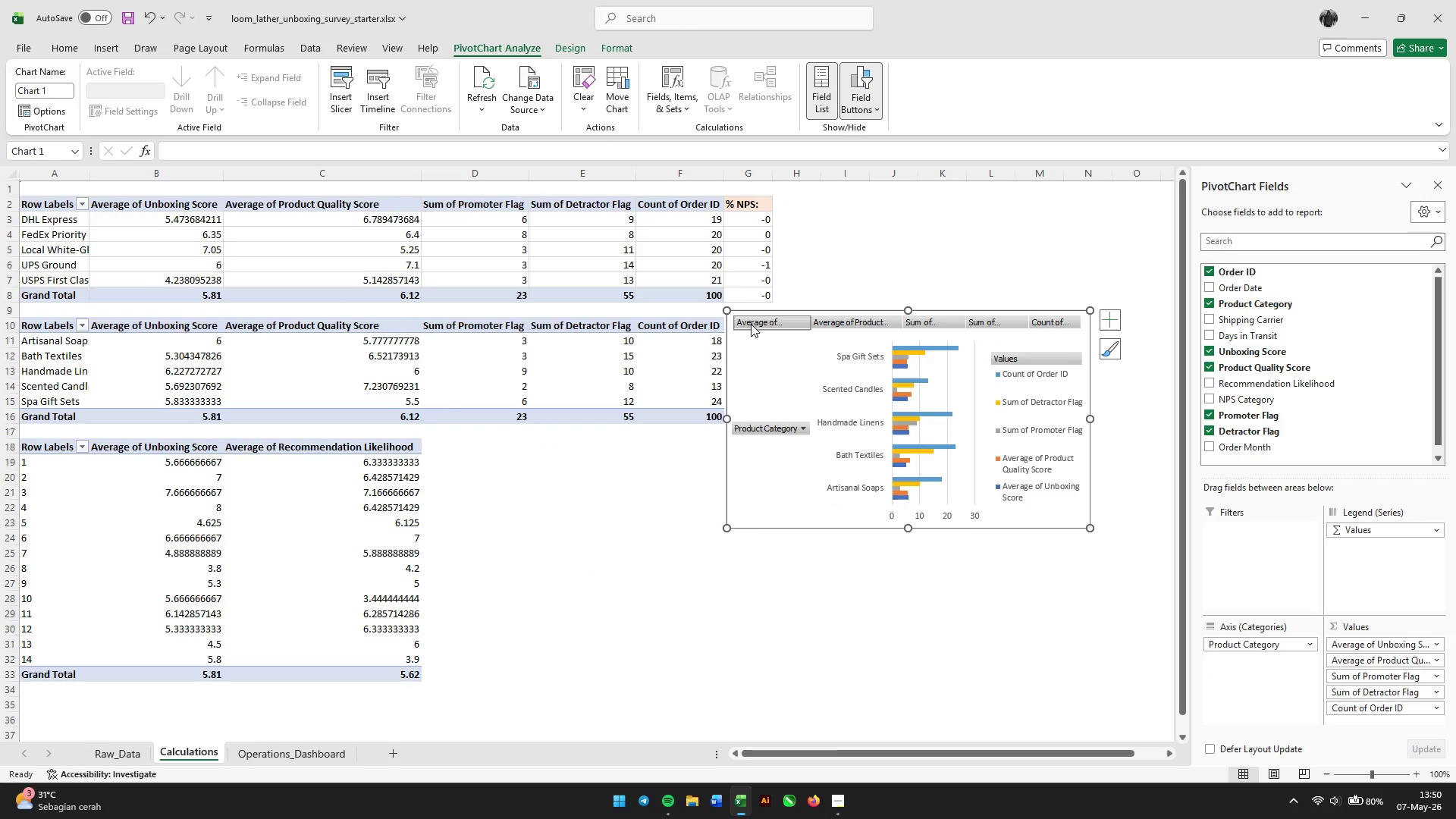 
right_click([751, 324])
 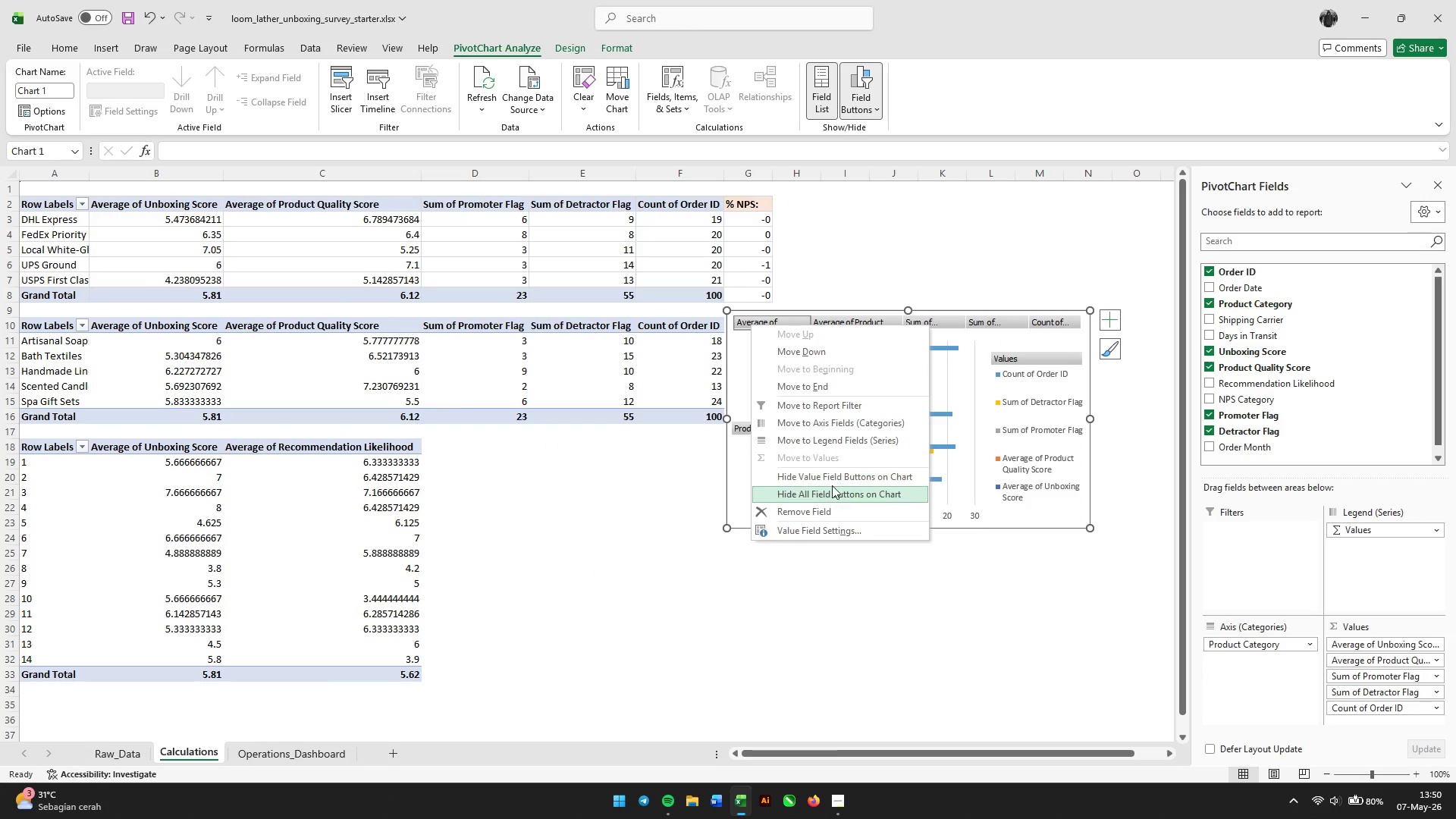 
left_click([832, 498])
 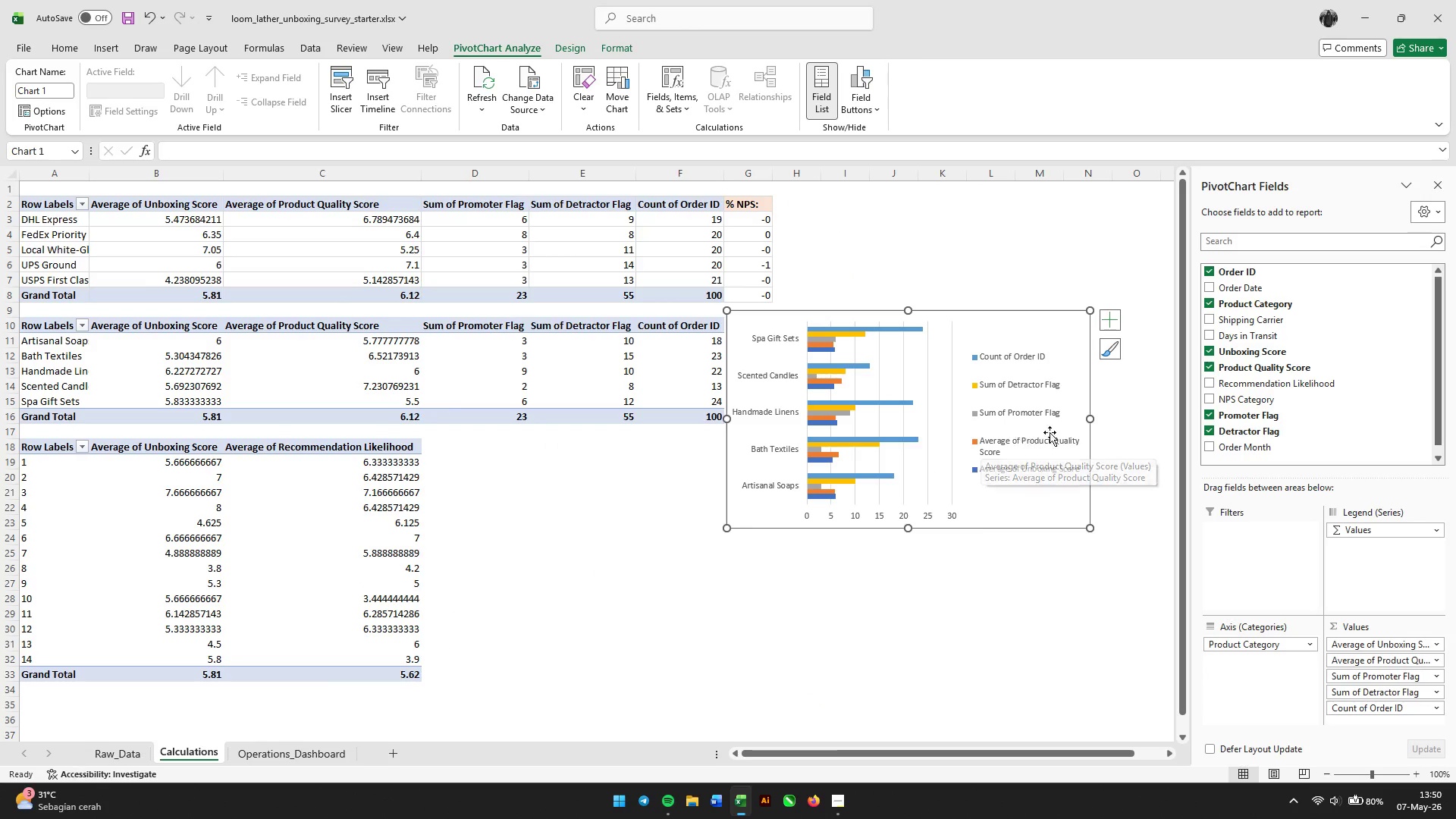 
left_click_drag(start_coordinate=[1091, 417], to_coordinate=[1143, 410])
 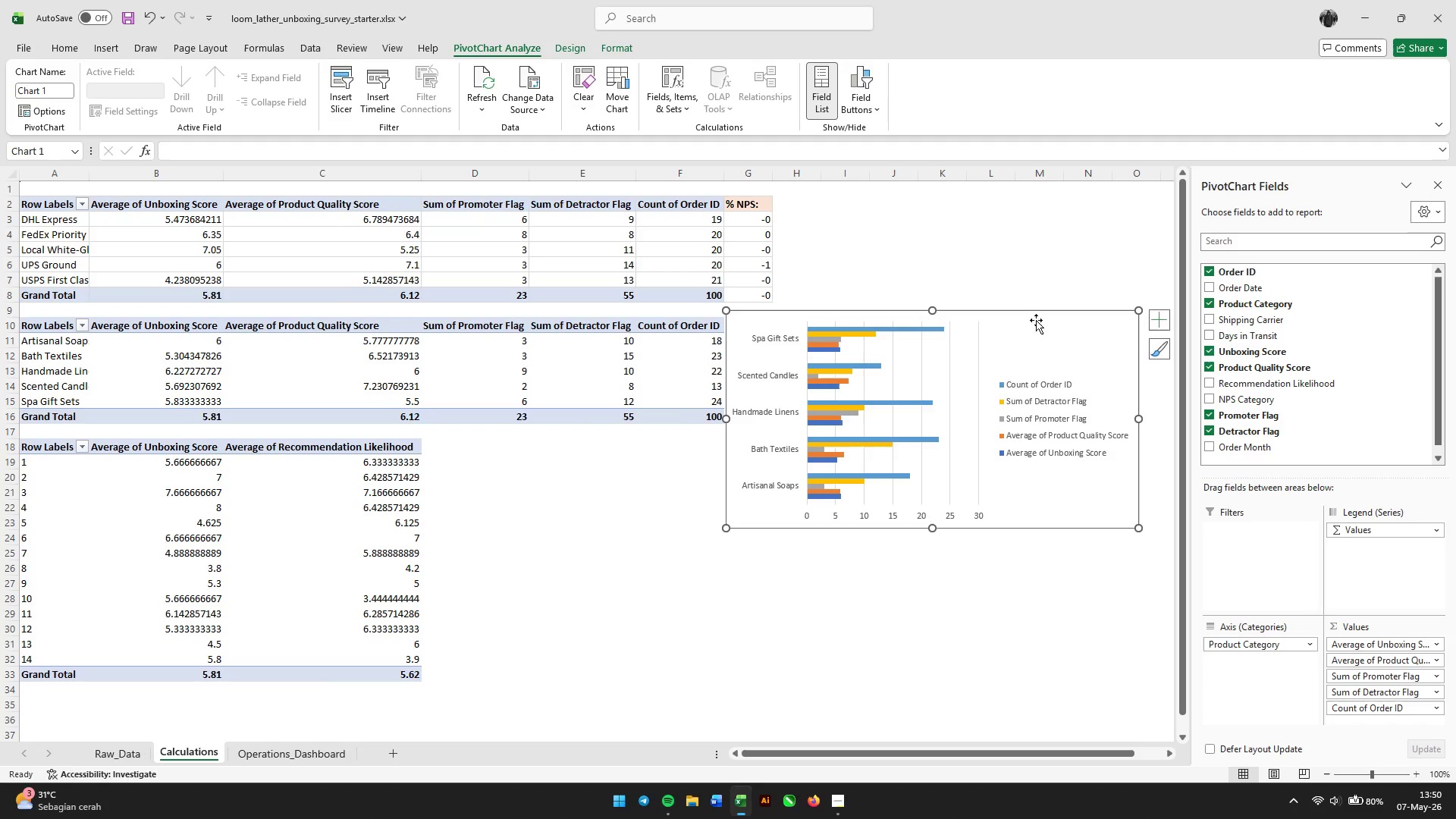 
left_click([1163, 325])
 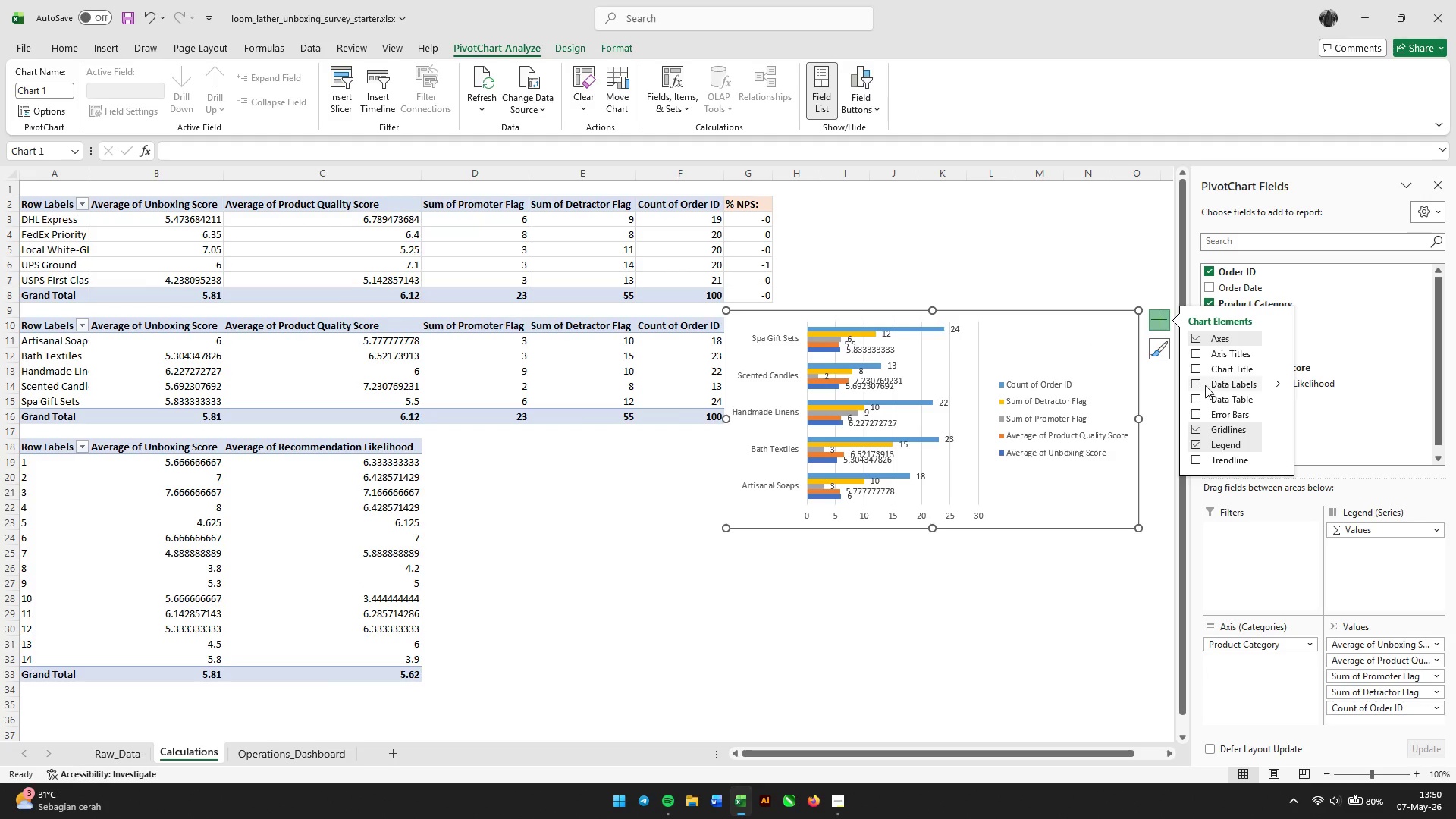 
left_click([1193, 384])
 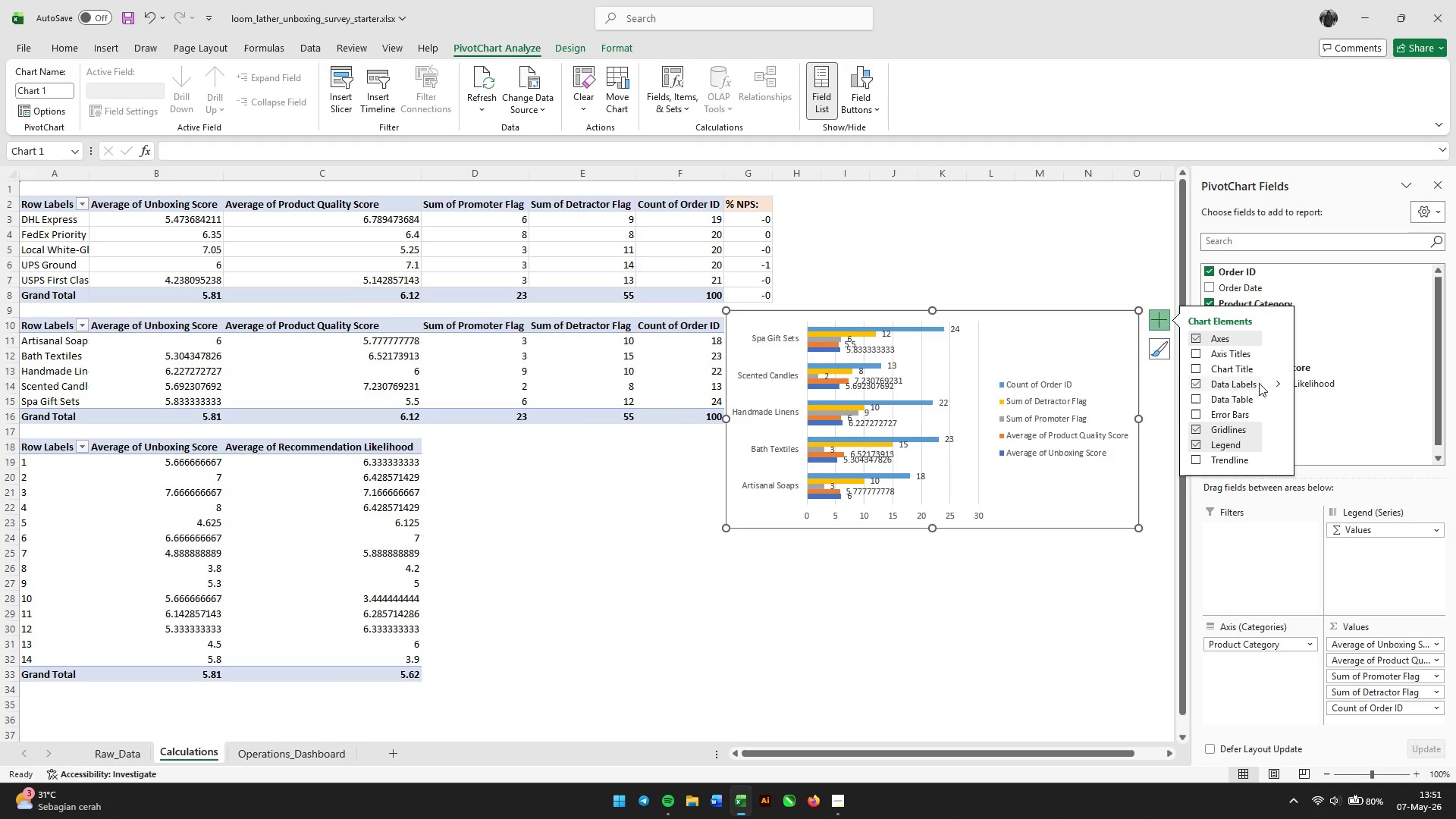 
left_click([1276, 384])
 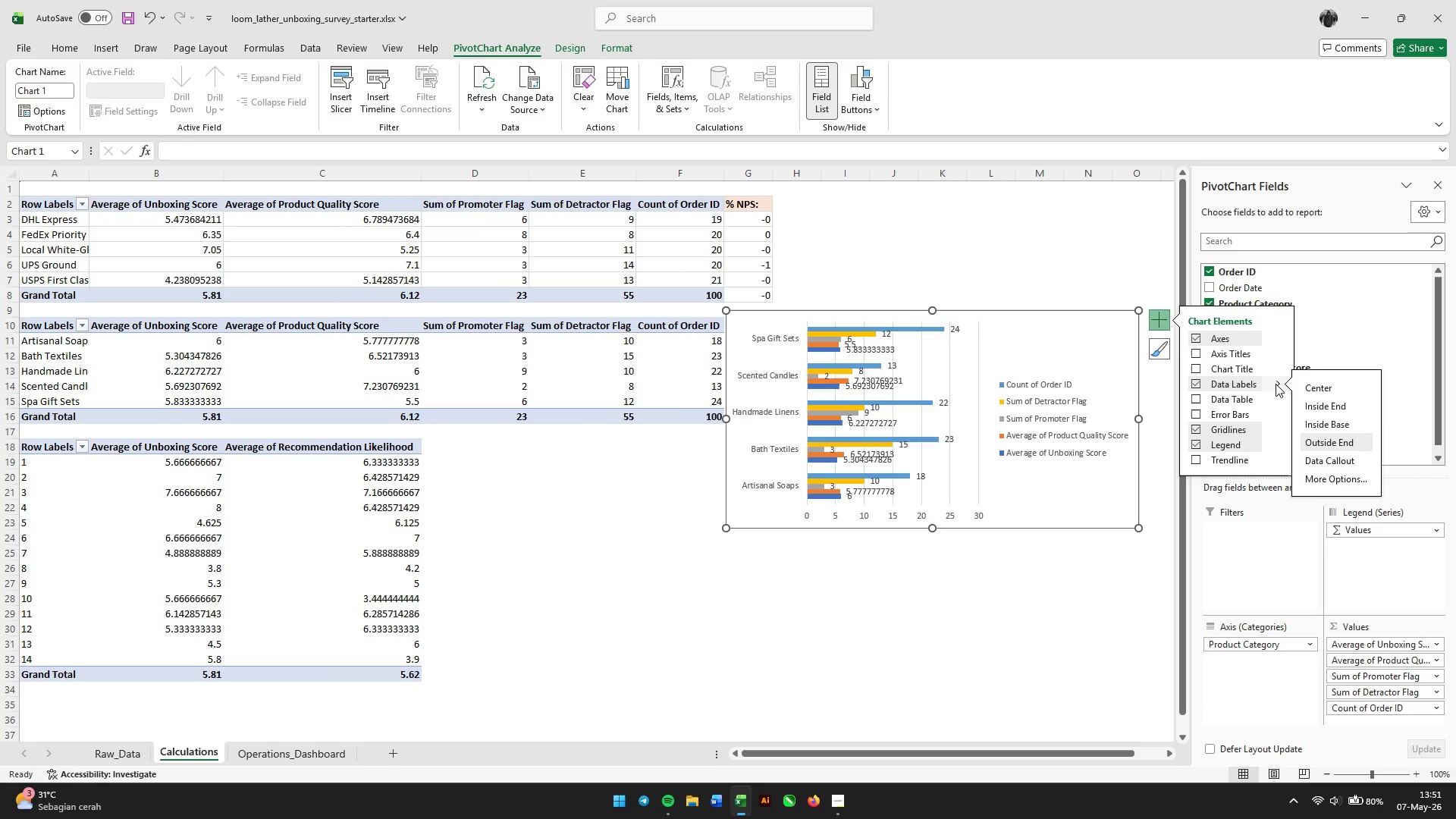 
left_click([1040, 488])
 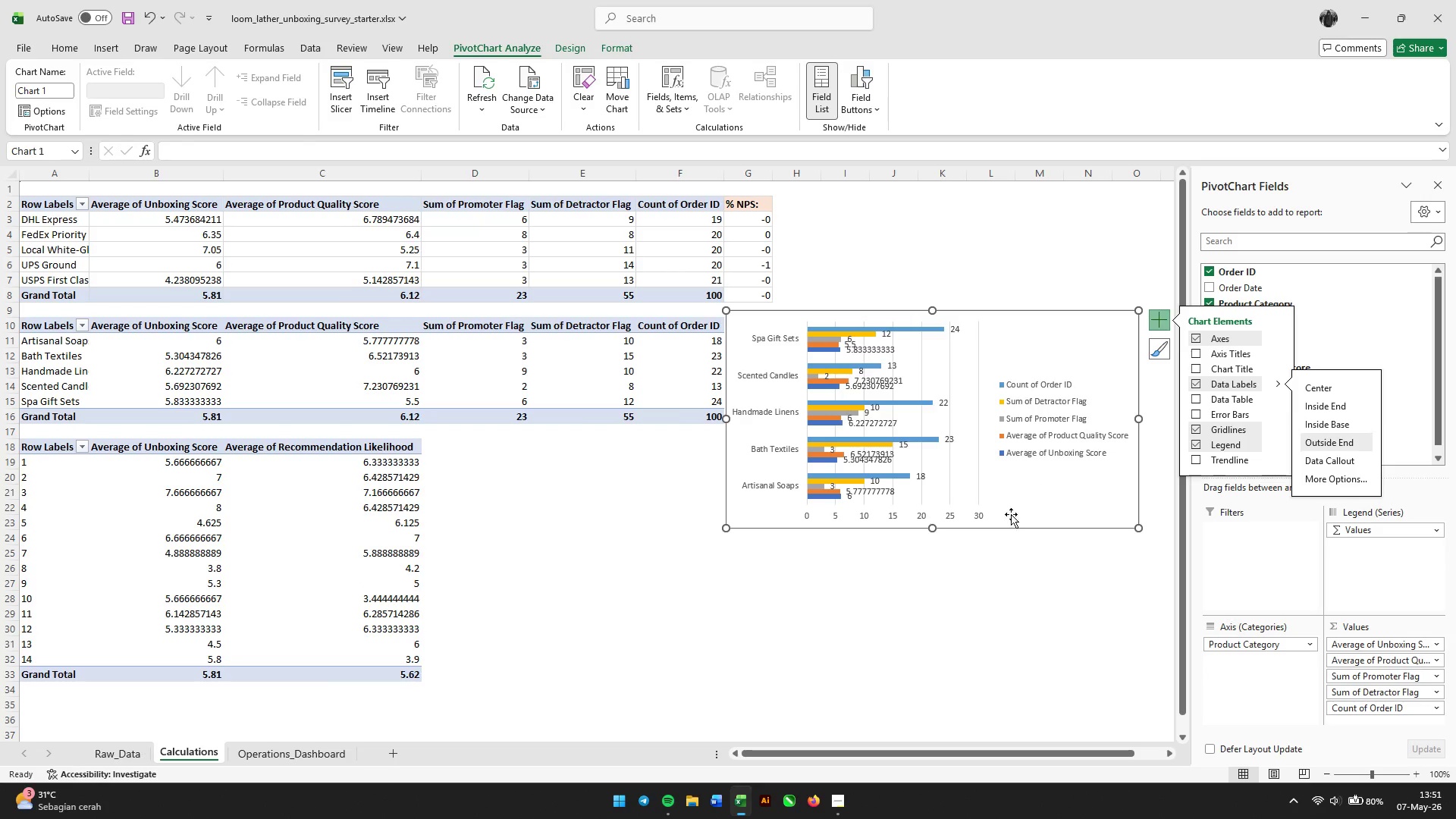 
left_click([961, 587])
 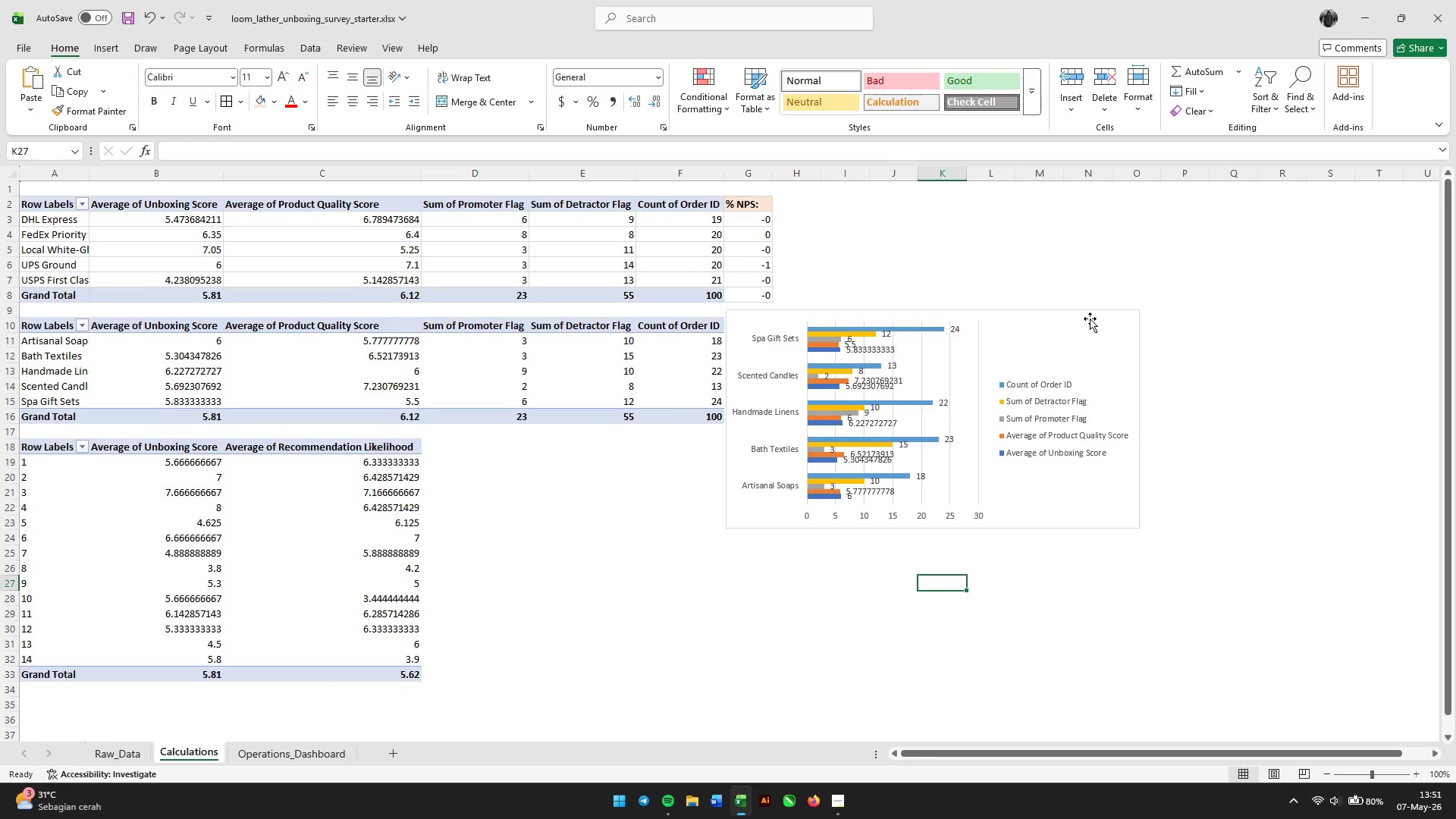 
left_click([1081, 334])
 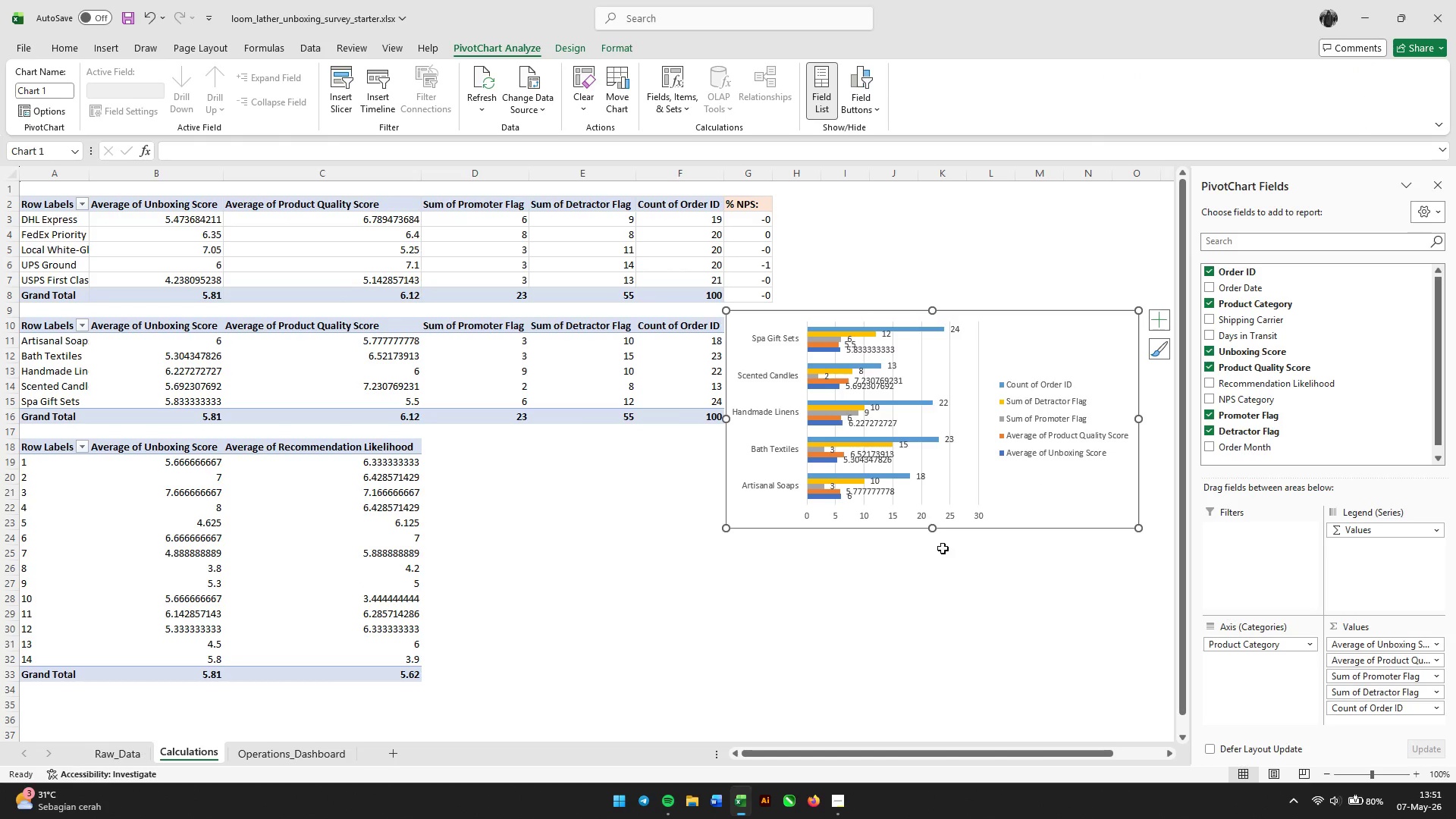 
left_click([551, 564])
 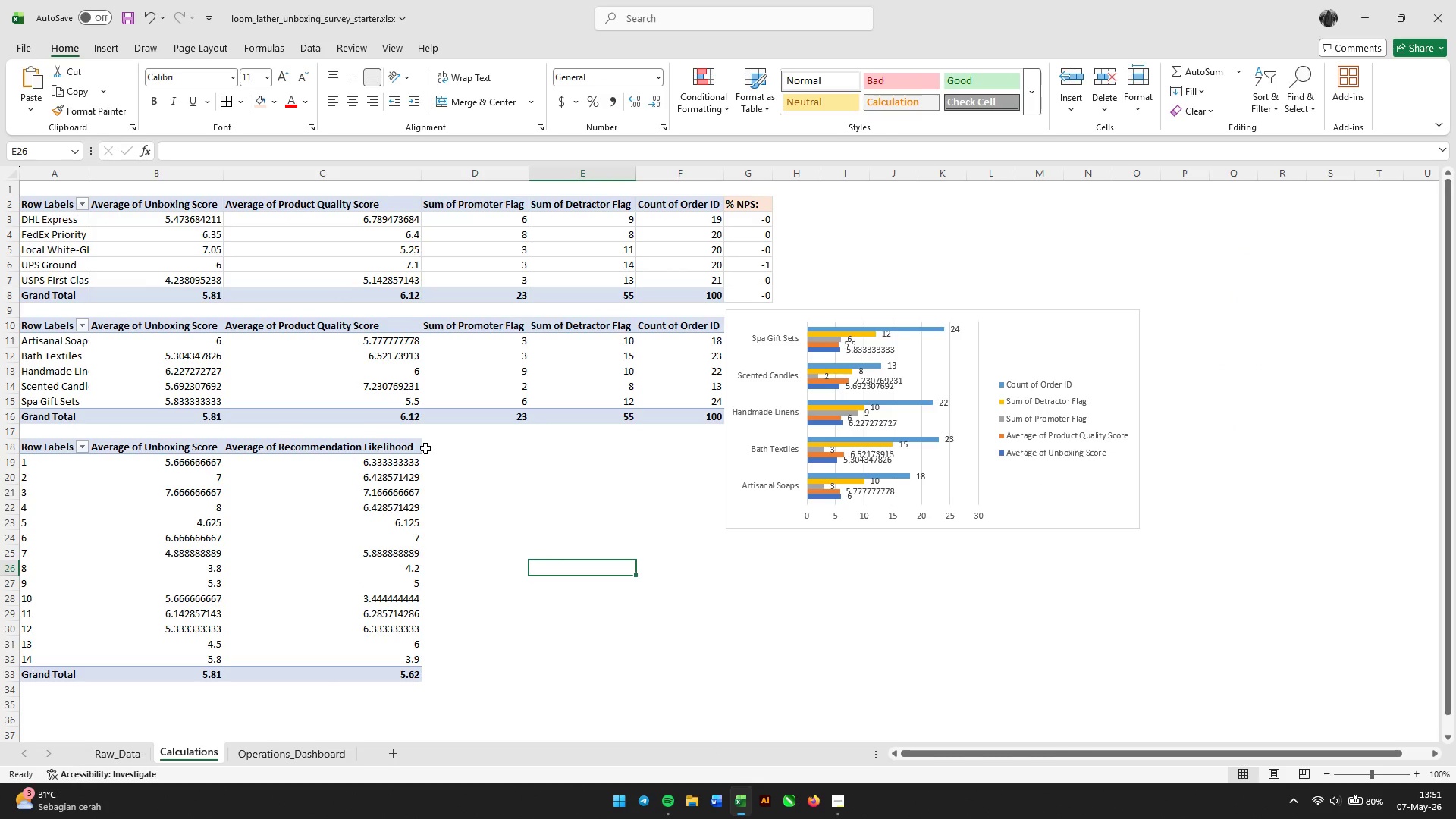 
left_click([425, 448])
 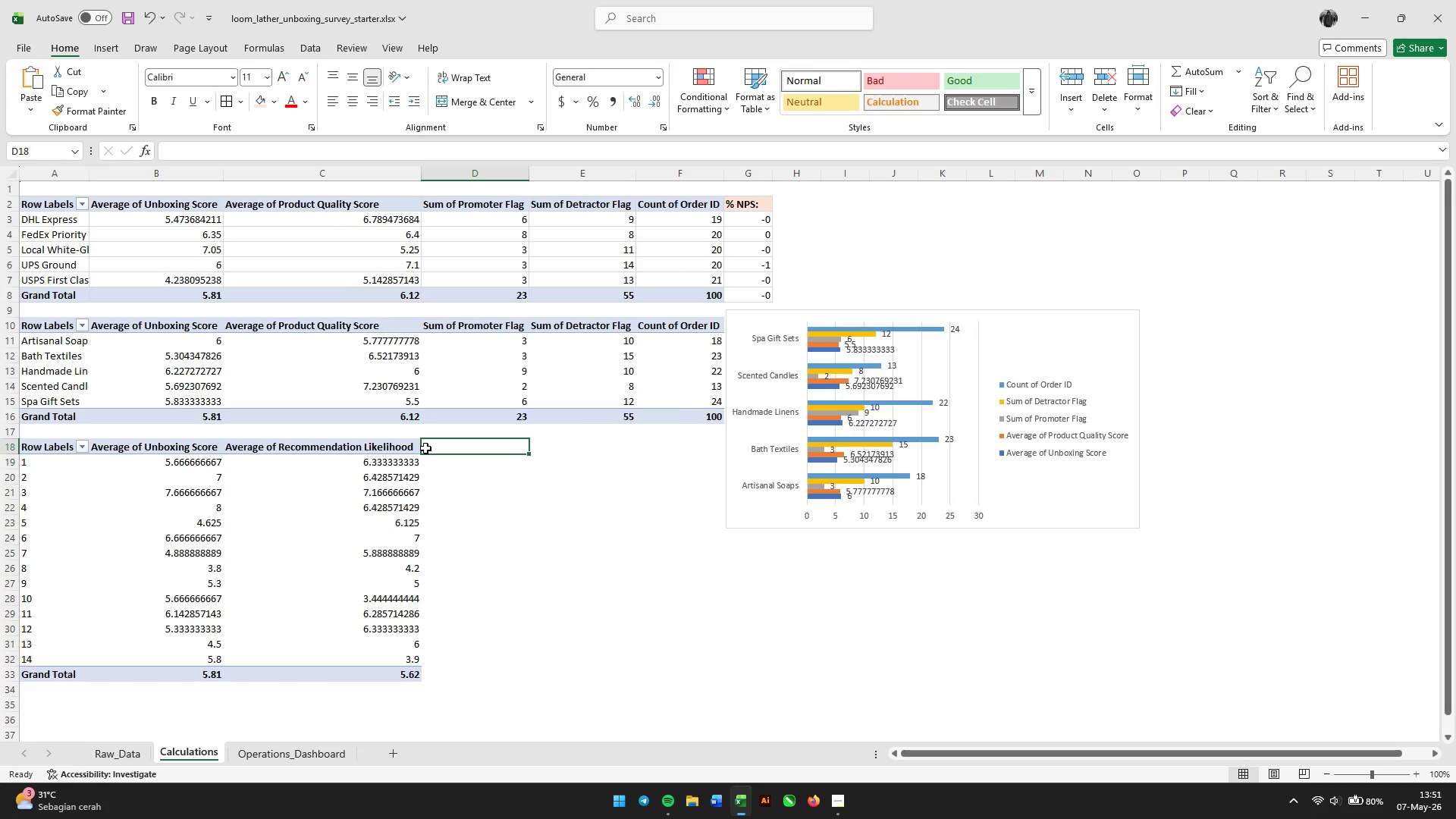 
wait(9.41)
 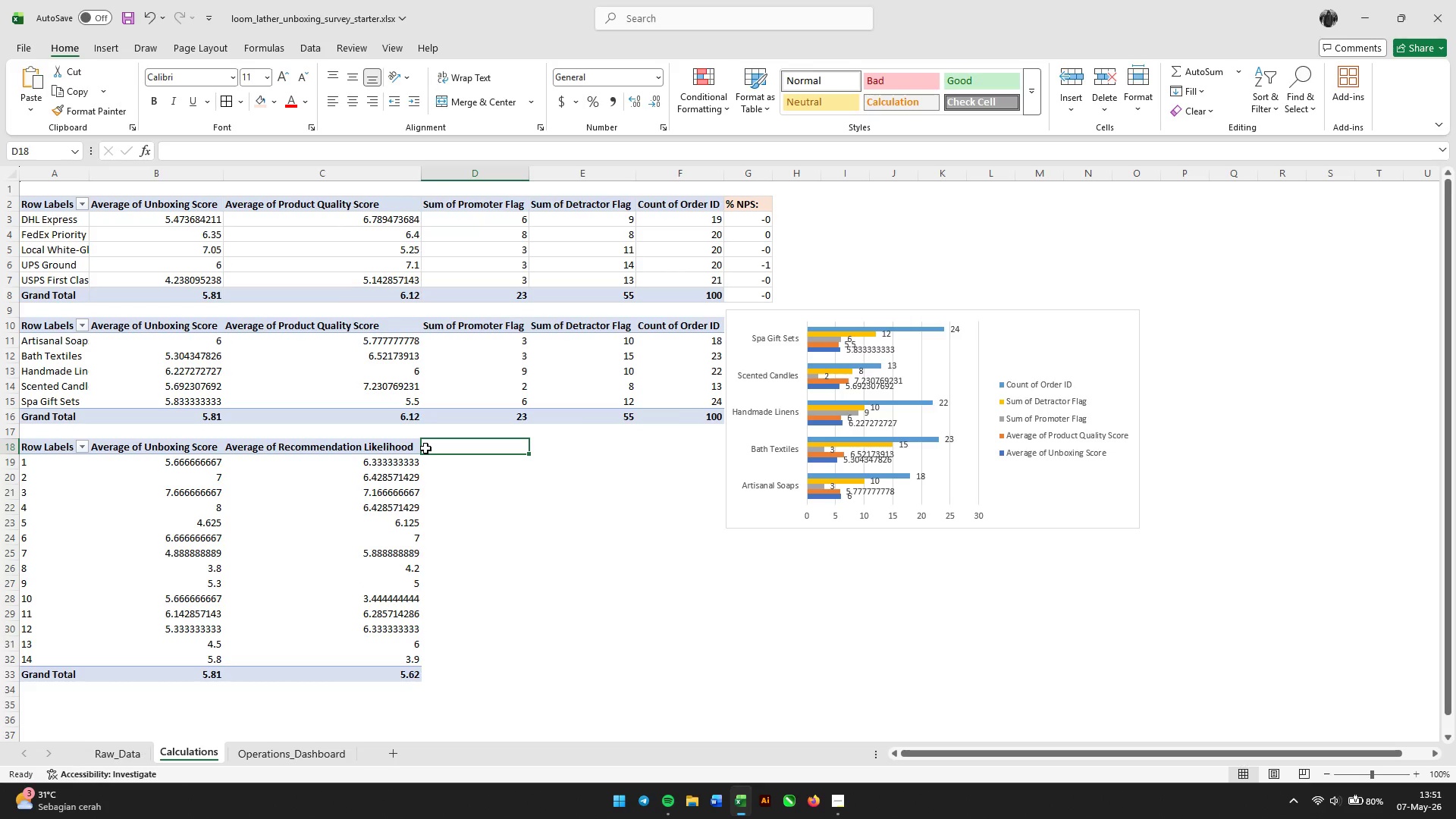 
left_click([49, 443])
 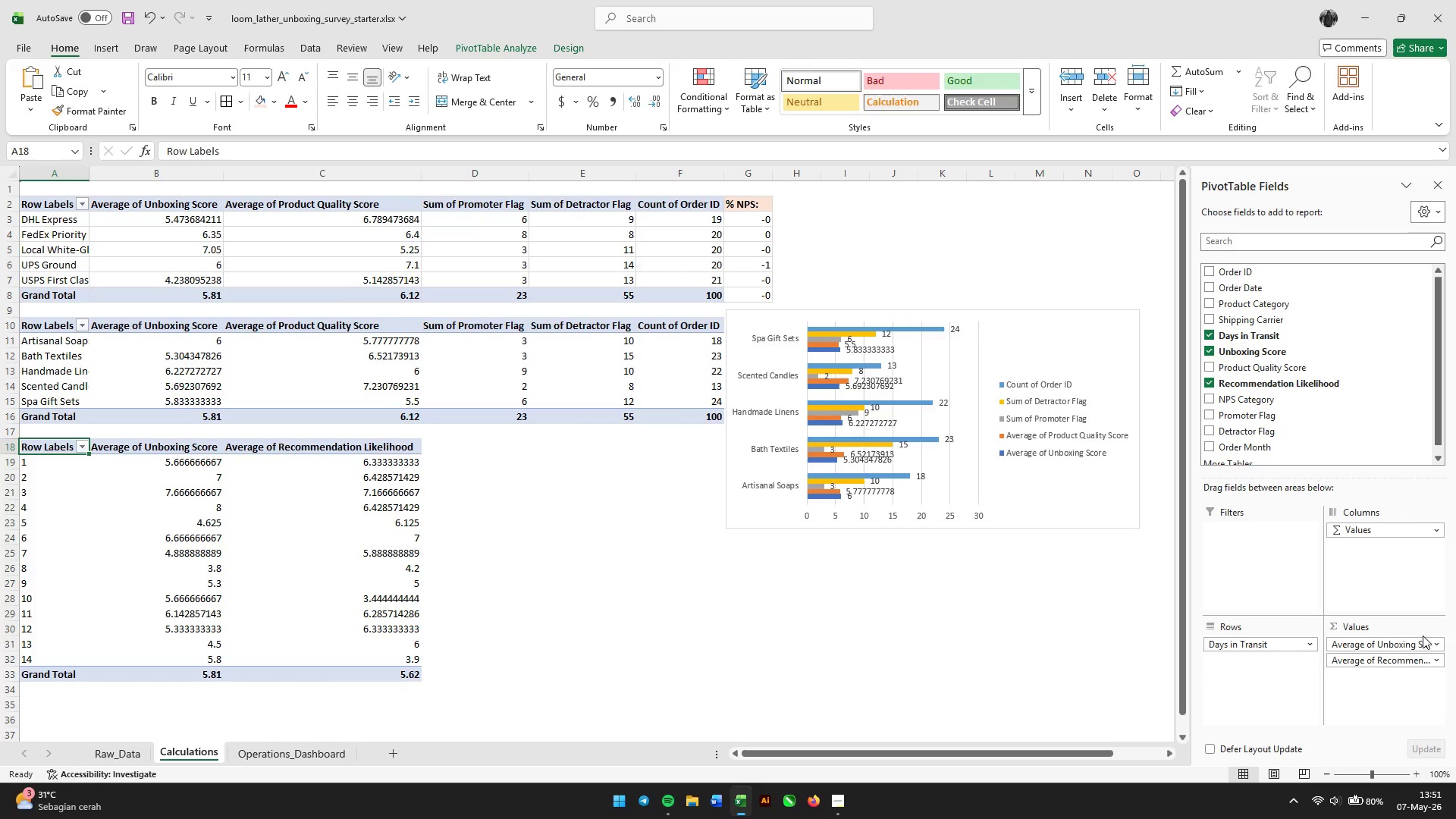 
wait(11.25)
 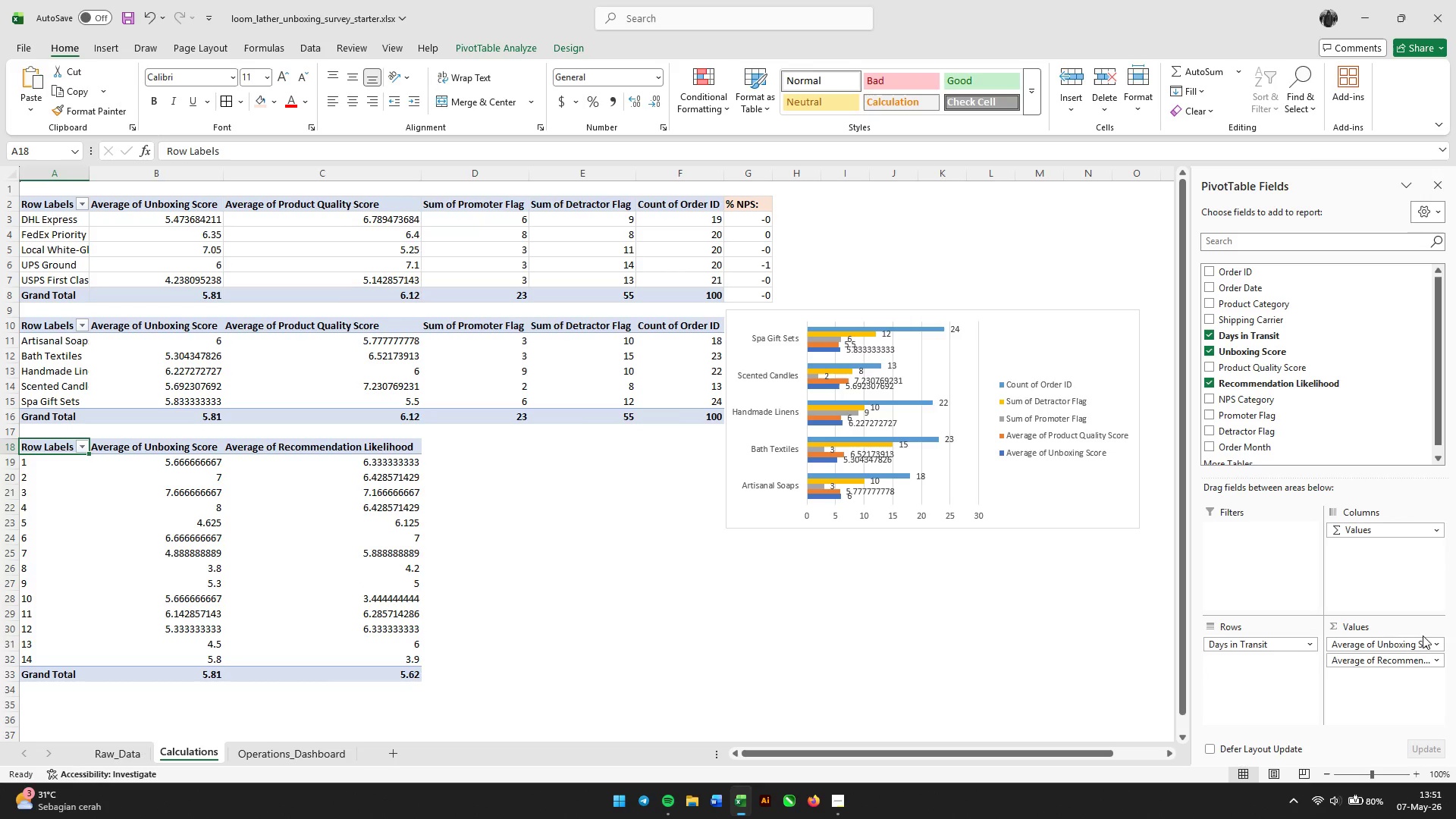 
left_click([106, 42])
 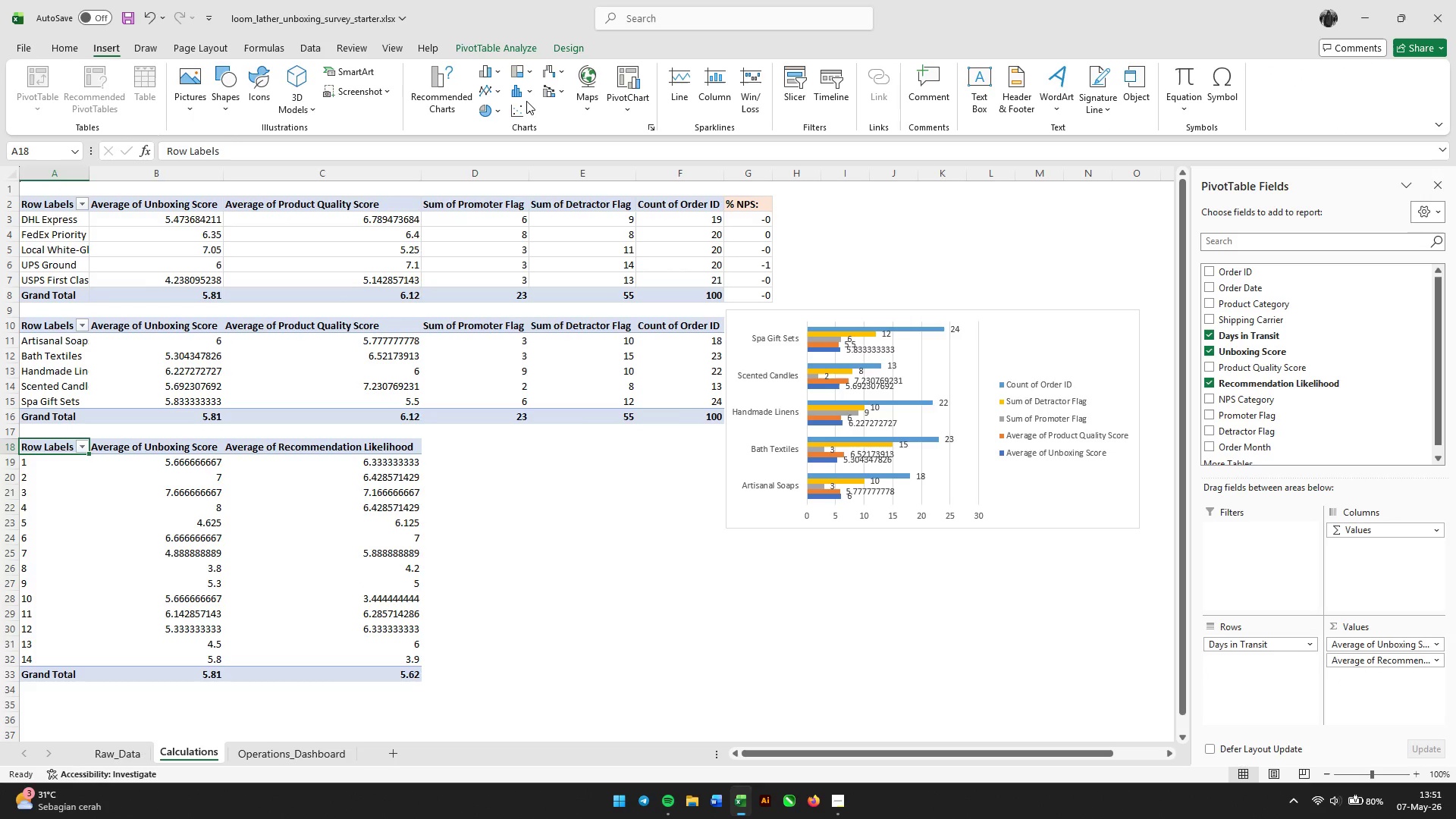 
left_click([535, 108])
 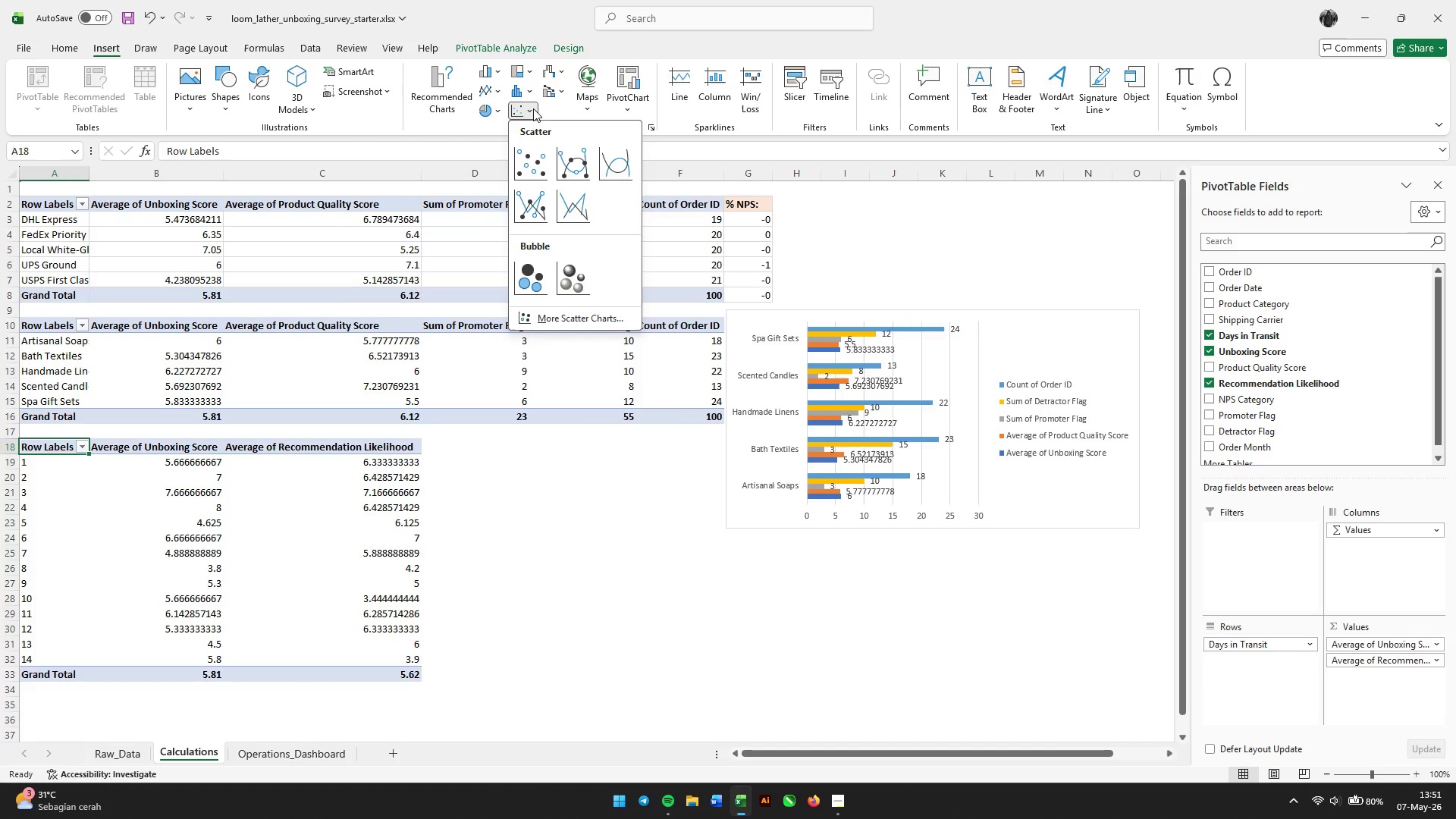 
wait(5.67)
 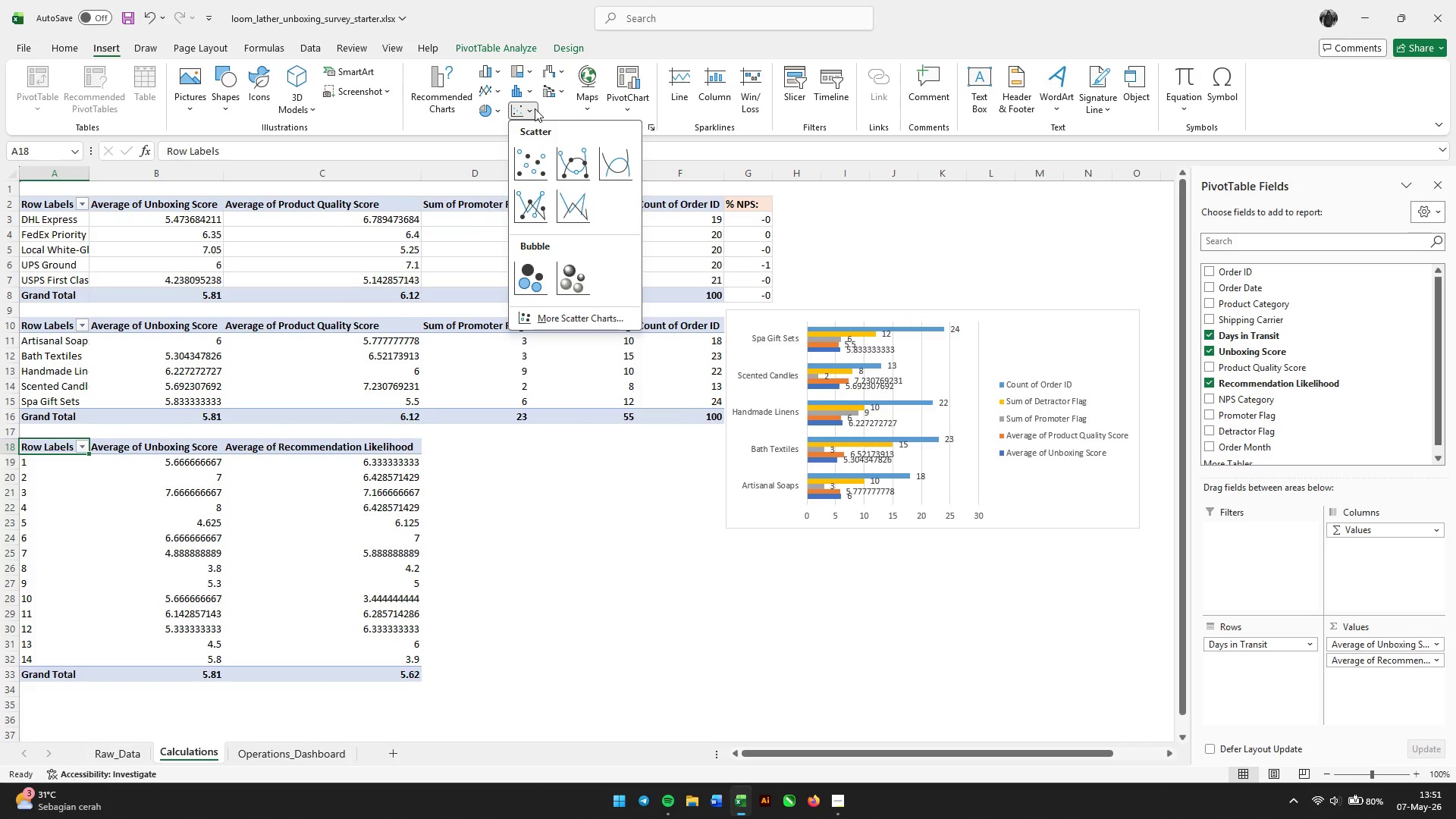 
left_click([519, 161])
 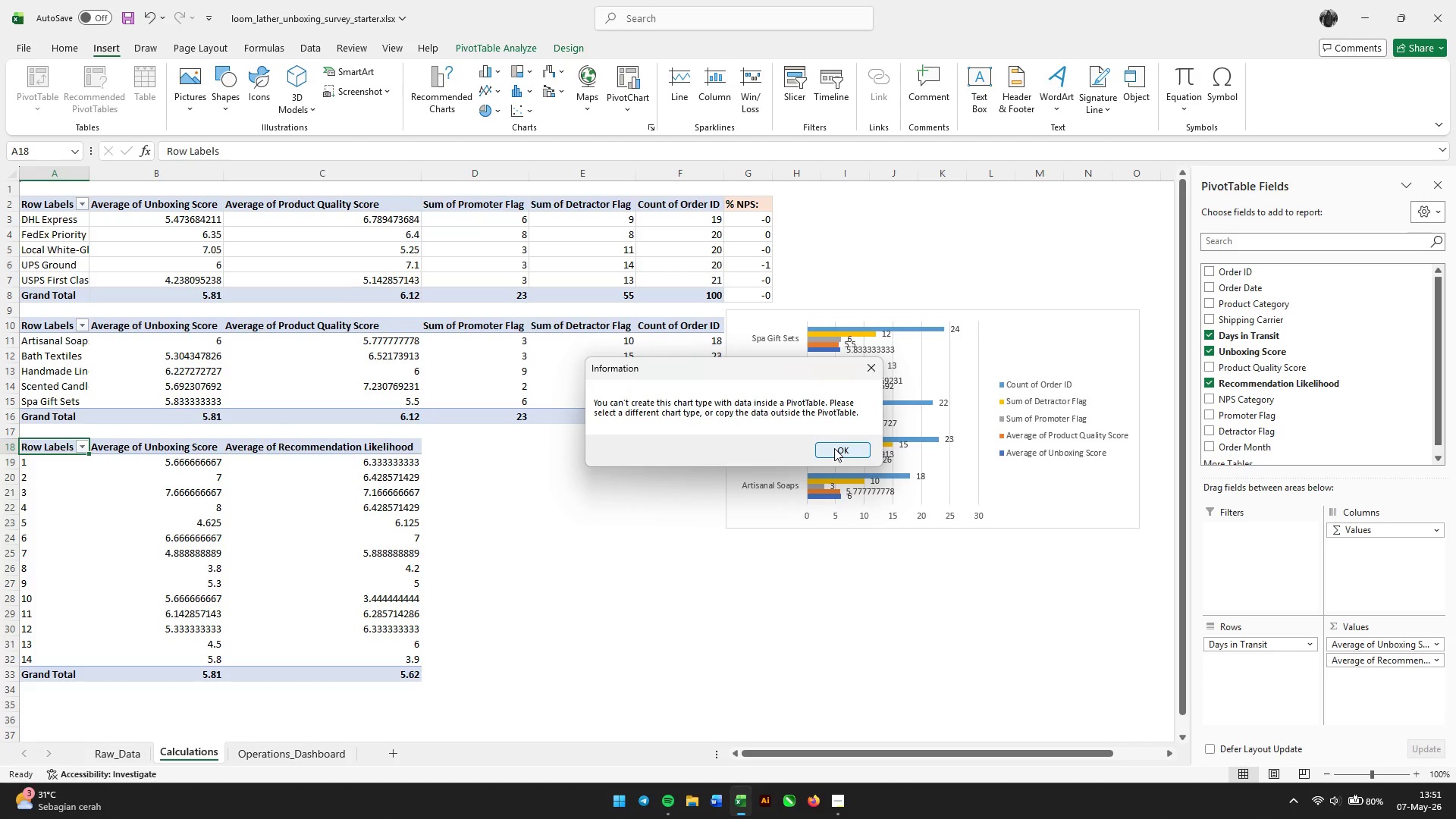 
wait(7.89)
 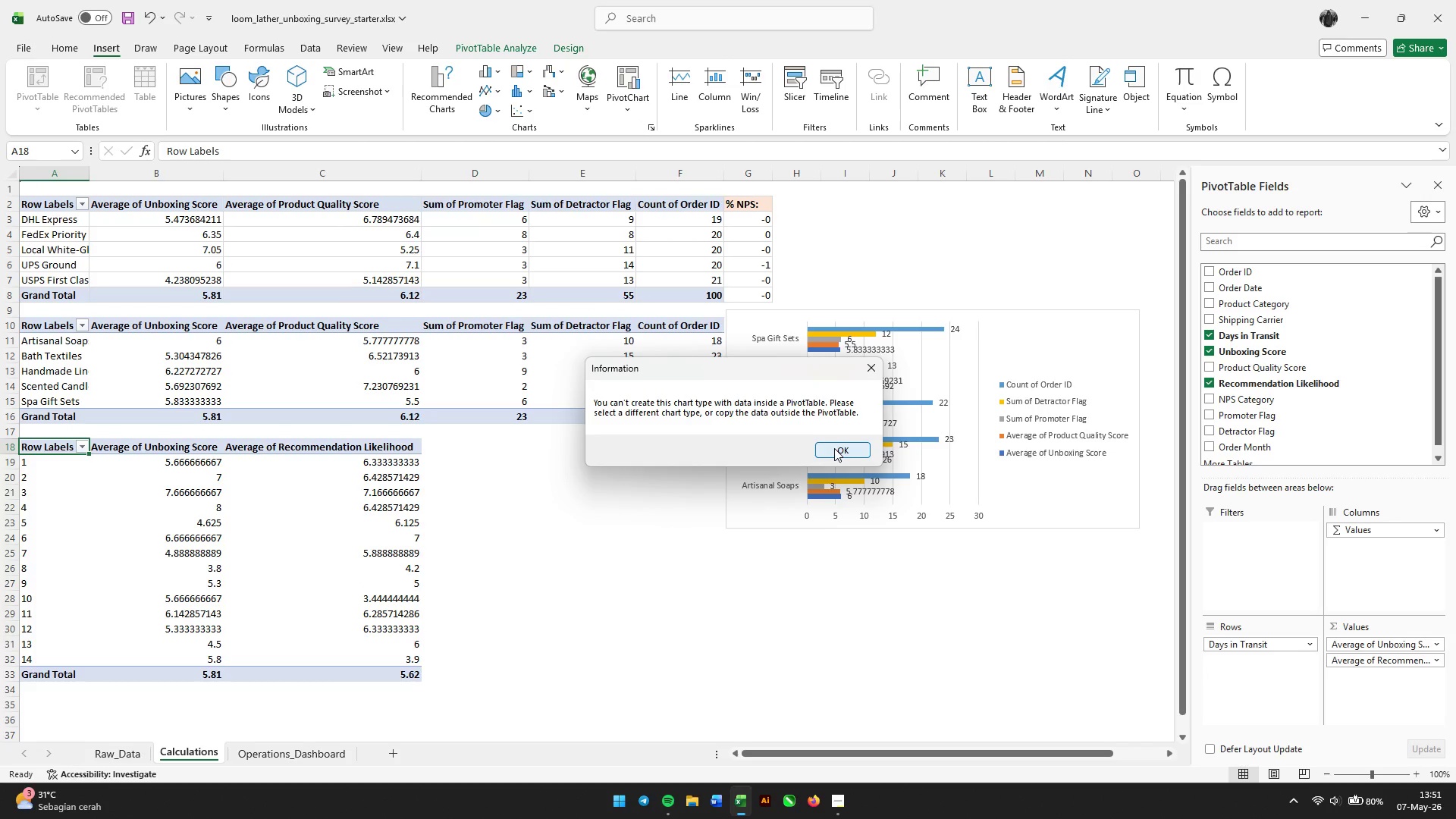 
left_click([834, 448])
 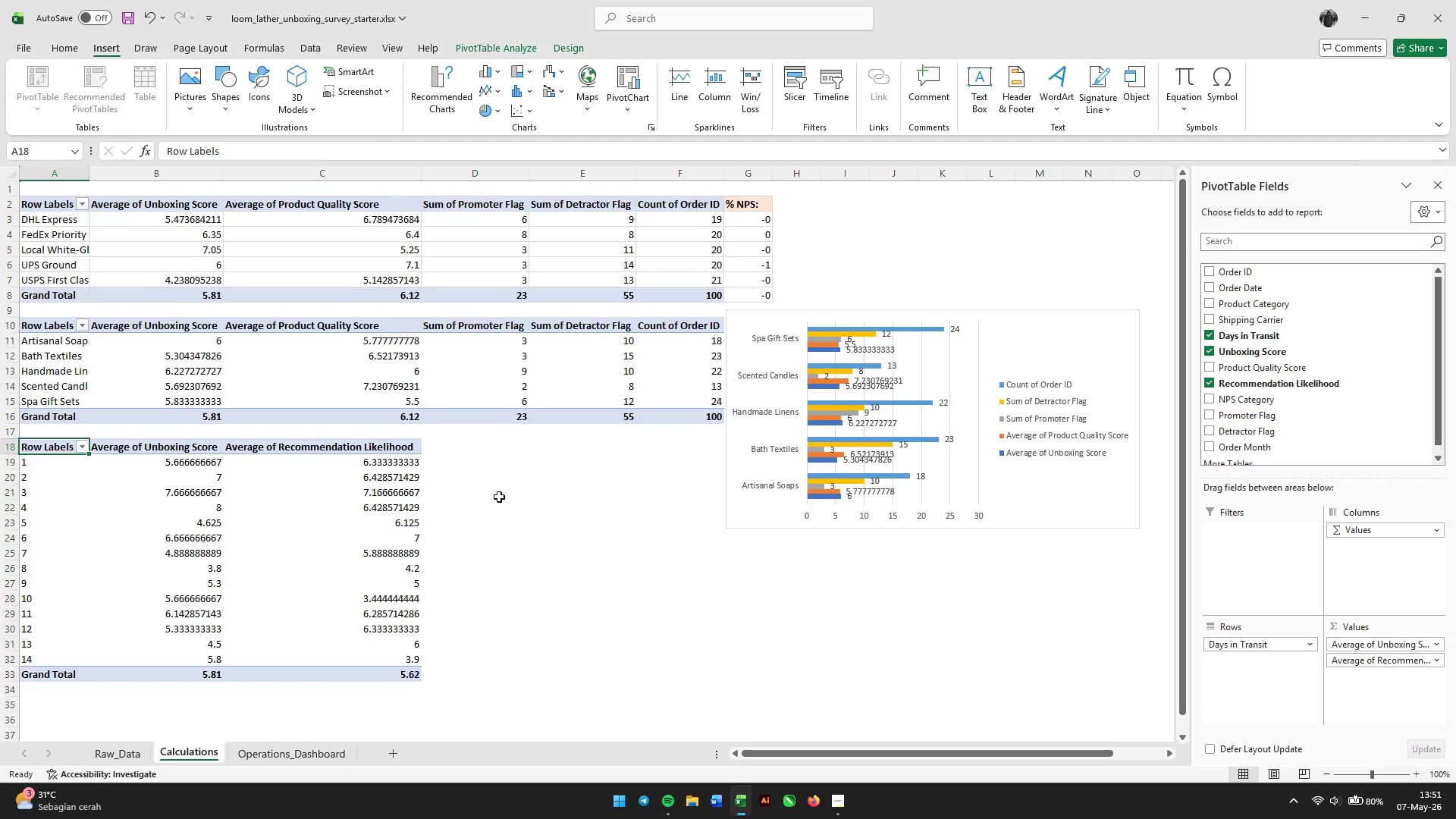 
left_click([488, 502])
 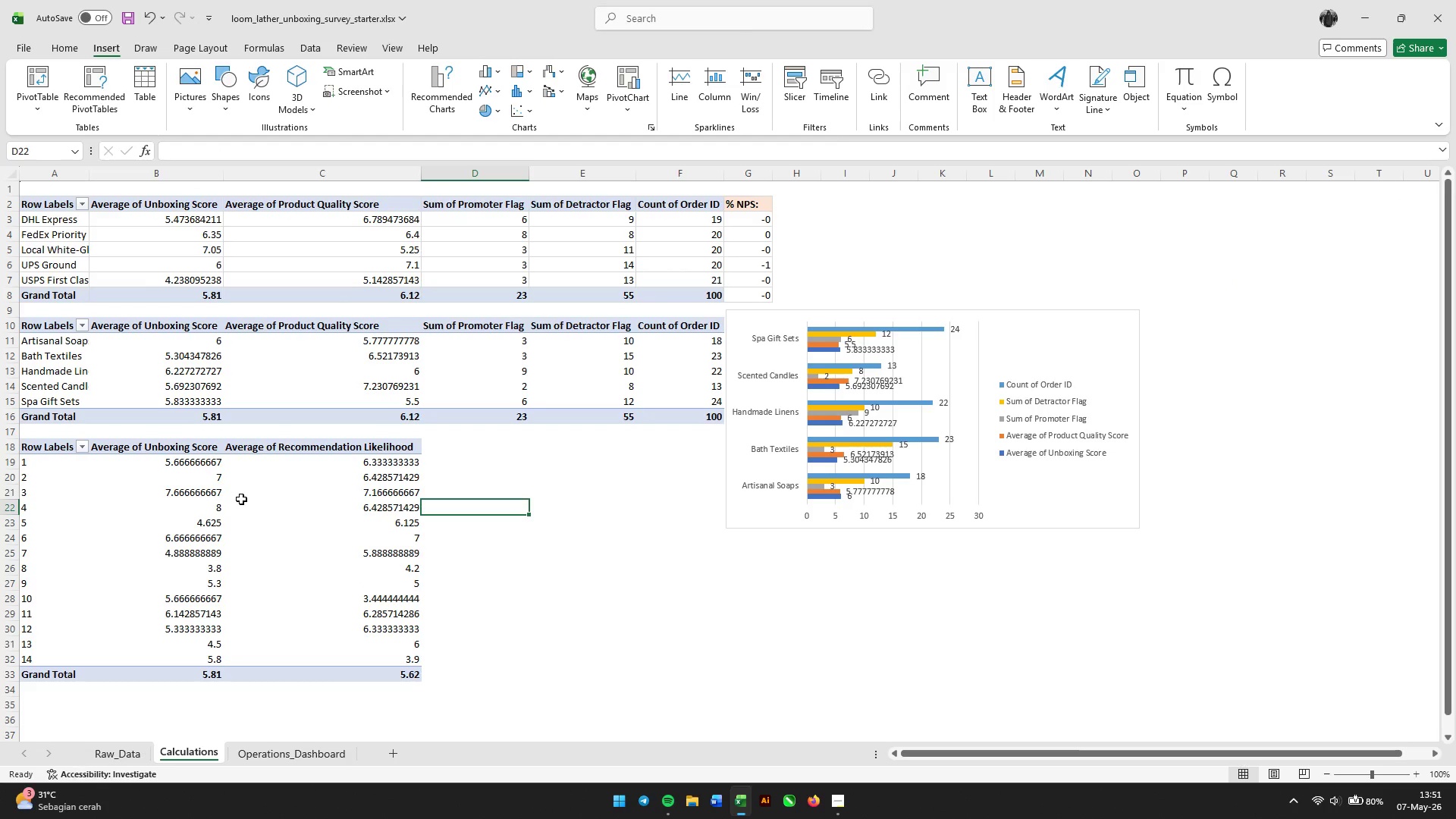 
left_click([237, 499])
 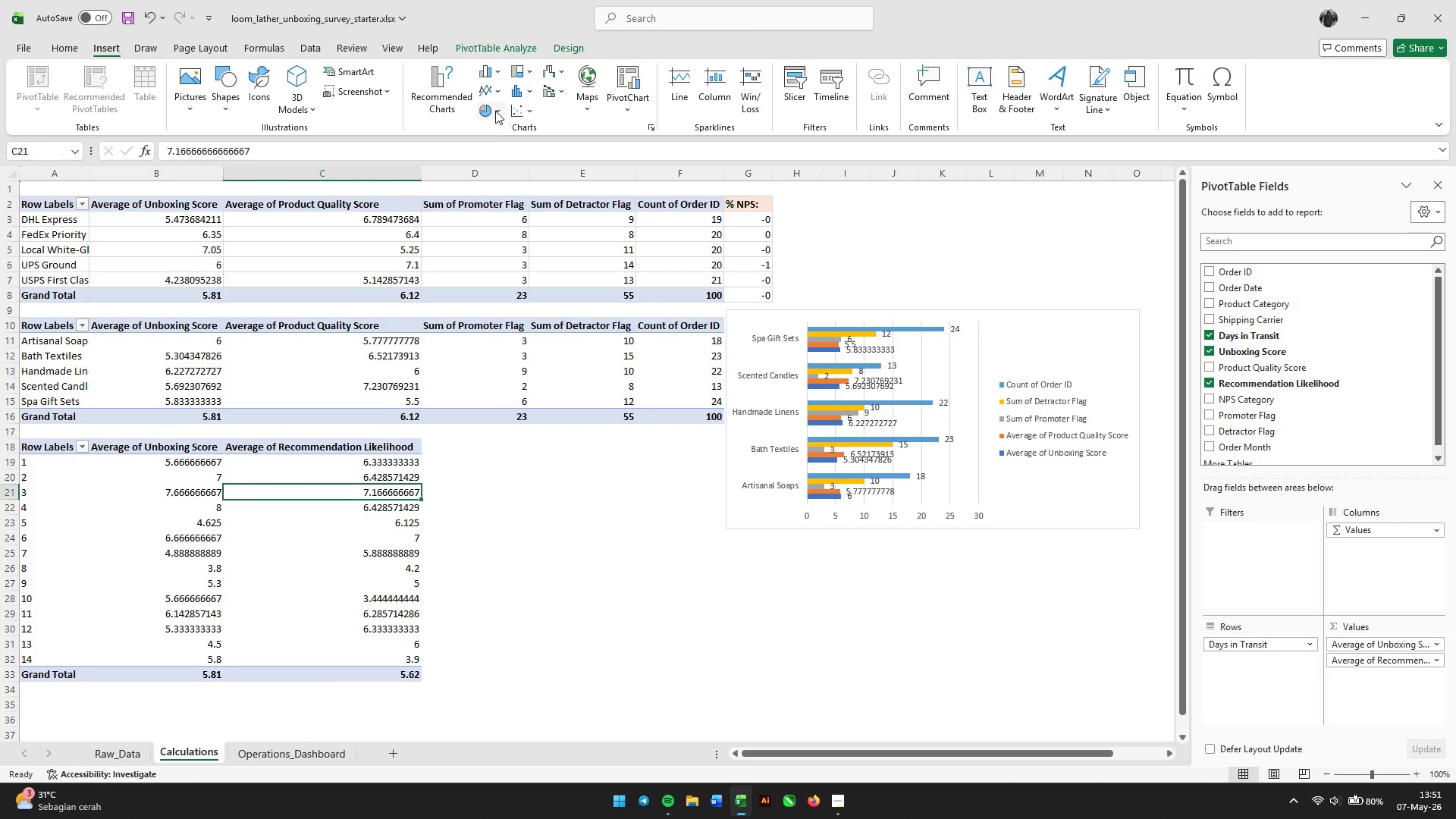 
left_click([519, 109])
 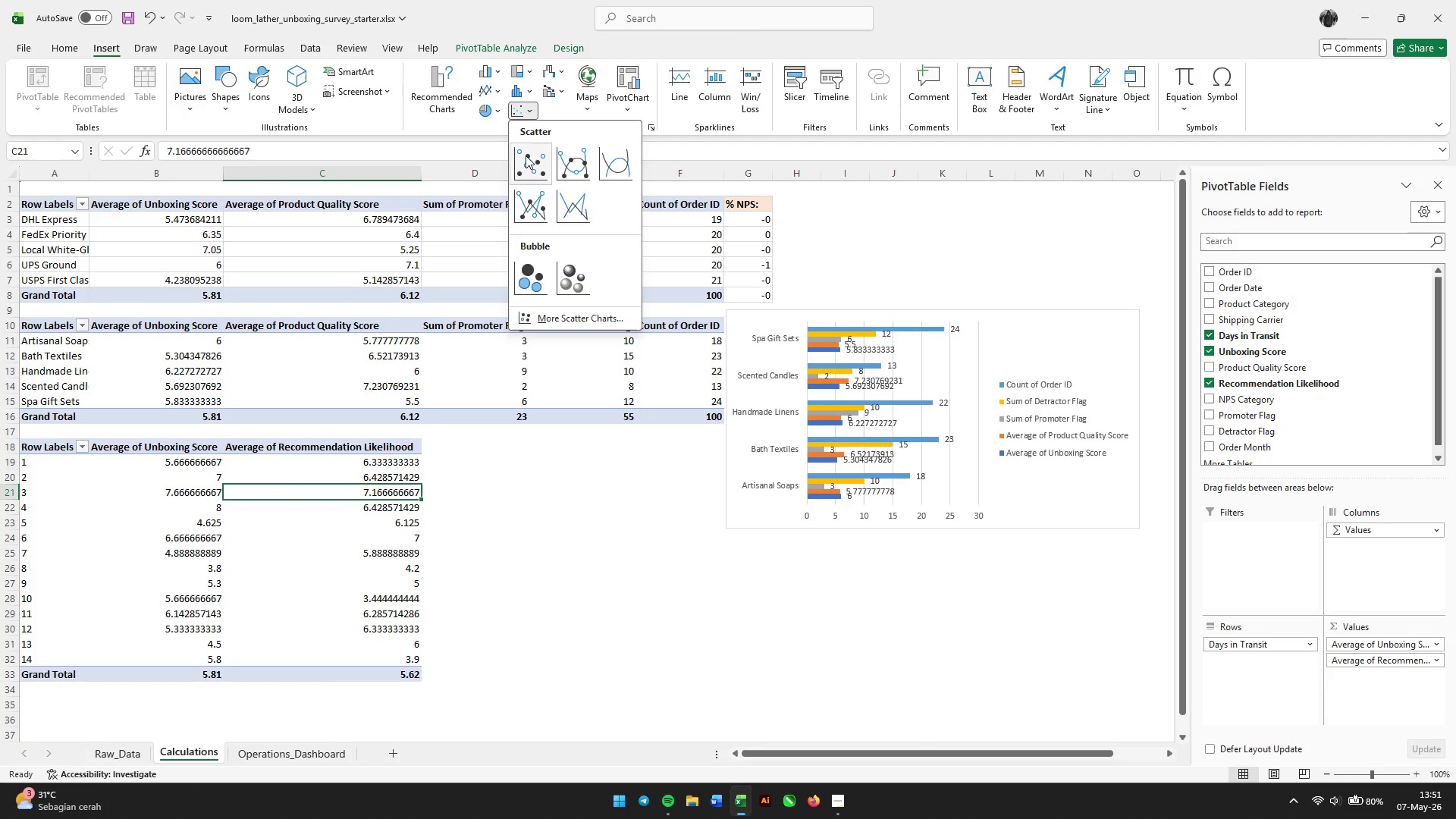 
left_click([530, 174])
 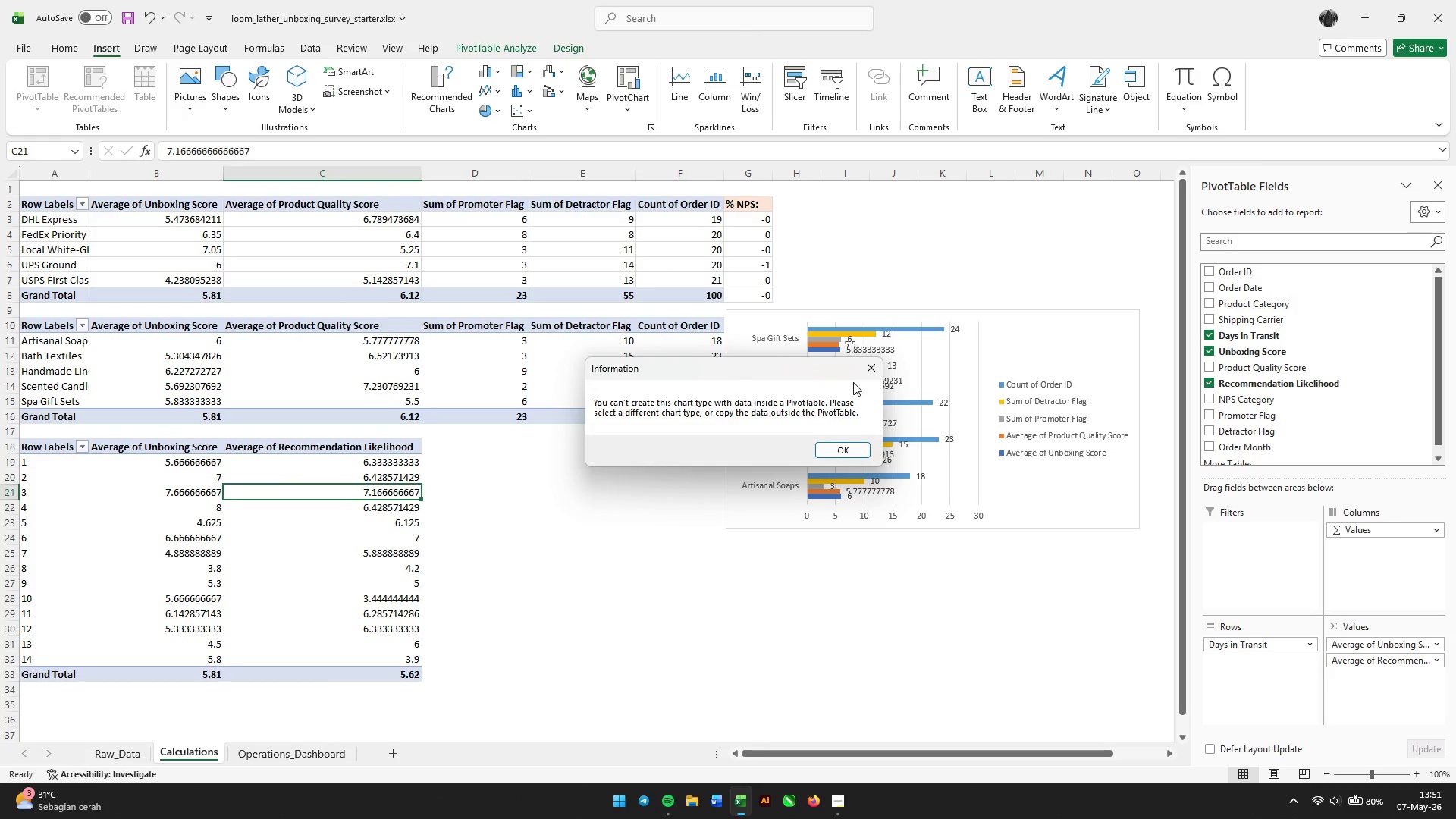 
left_click([831, 446])
 